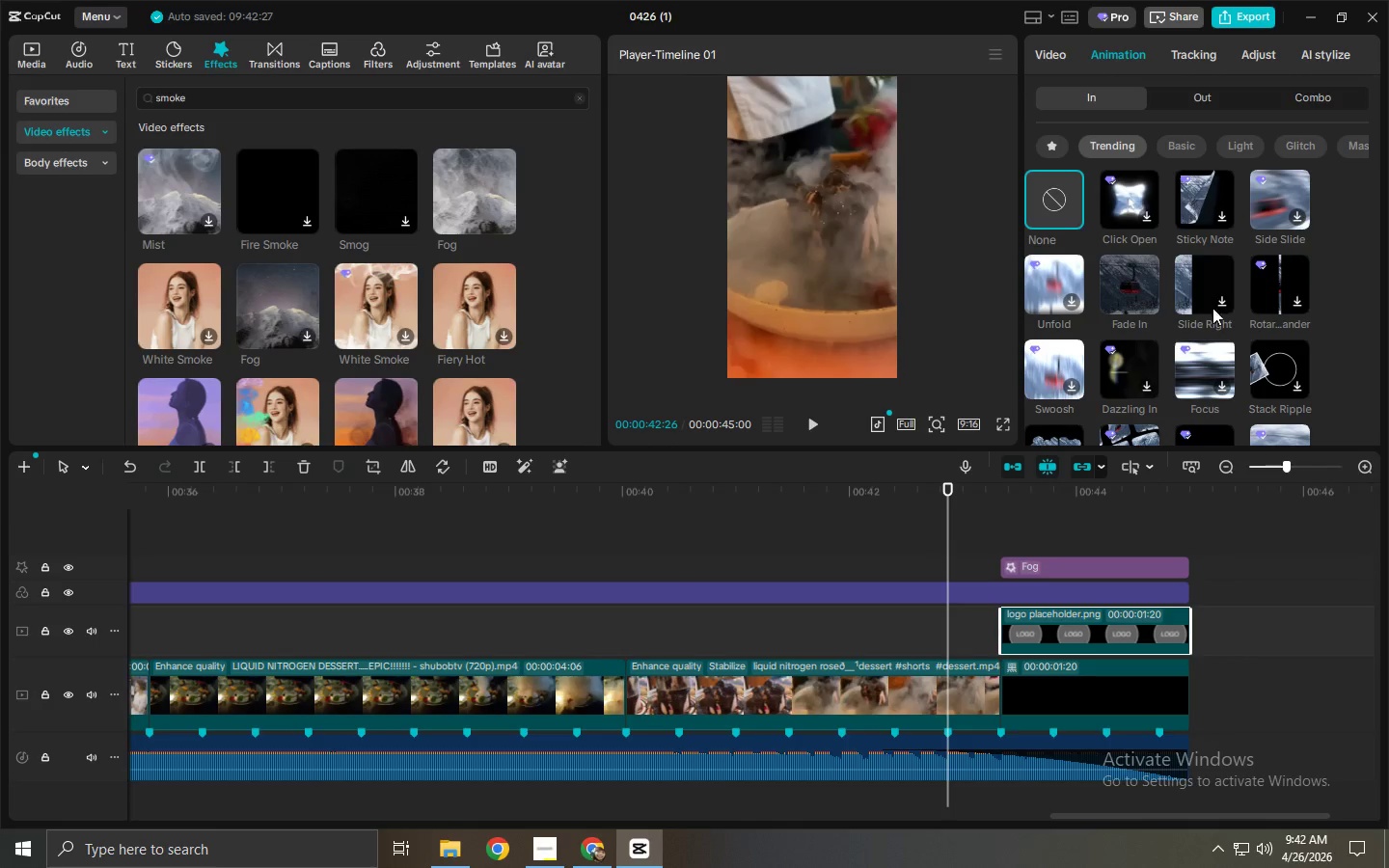 
double_click([1204, 92])
 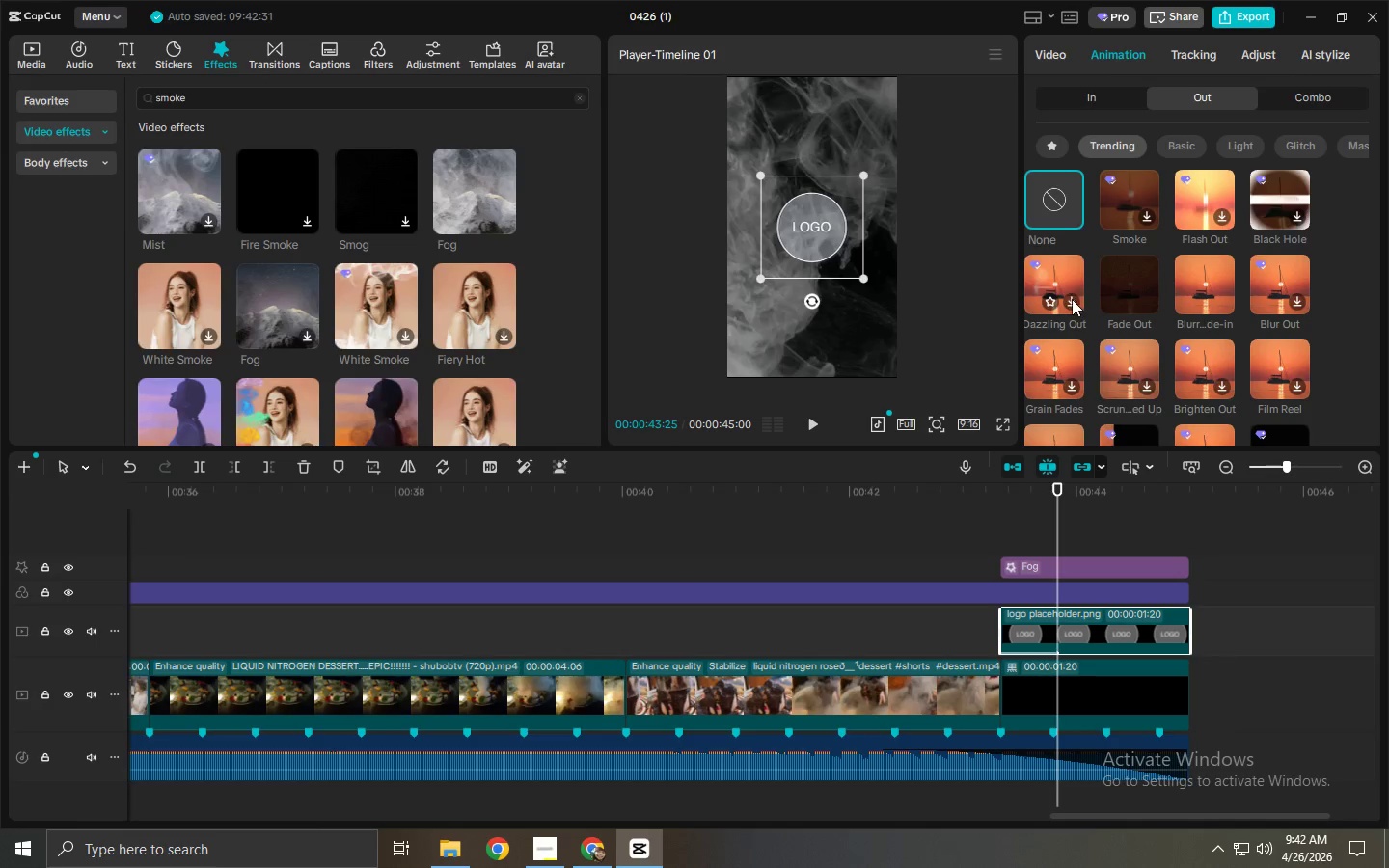 
left_click([1115, 287])
 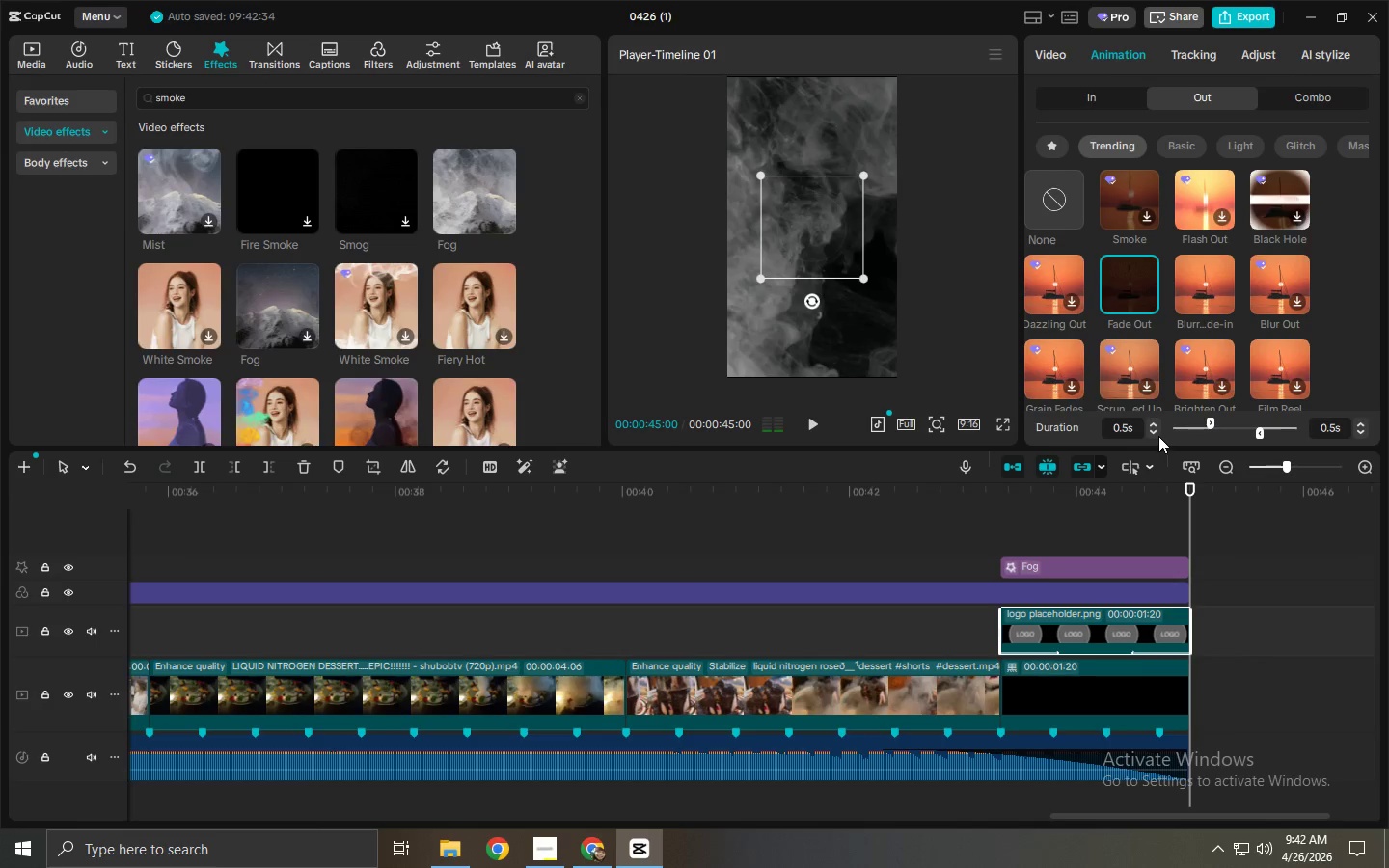 
double_click([1157, 435])
 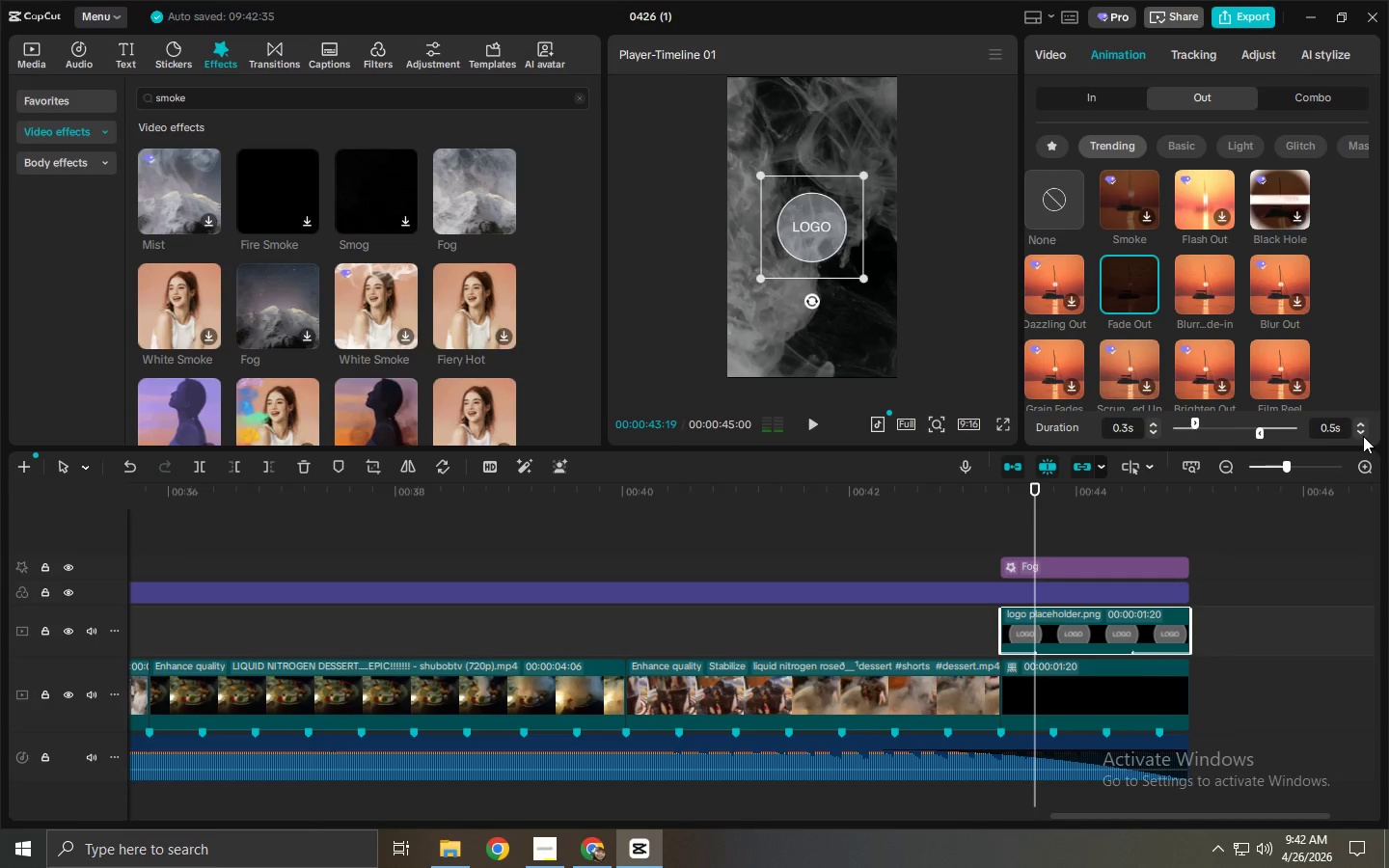 
double_click([1362, 436])
 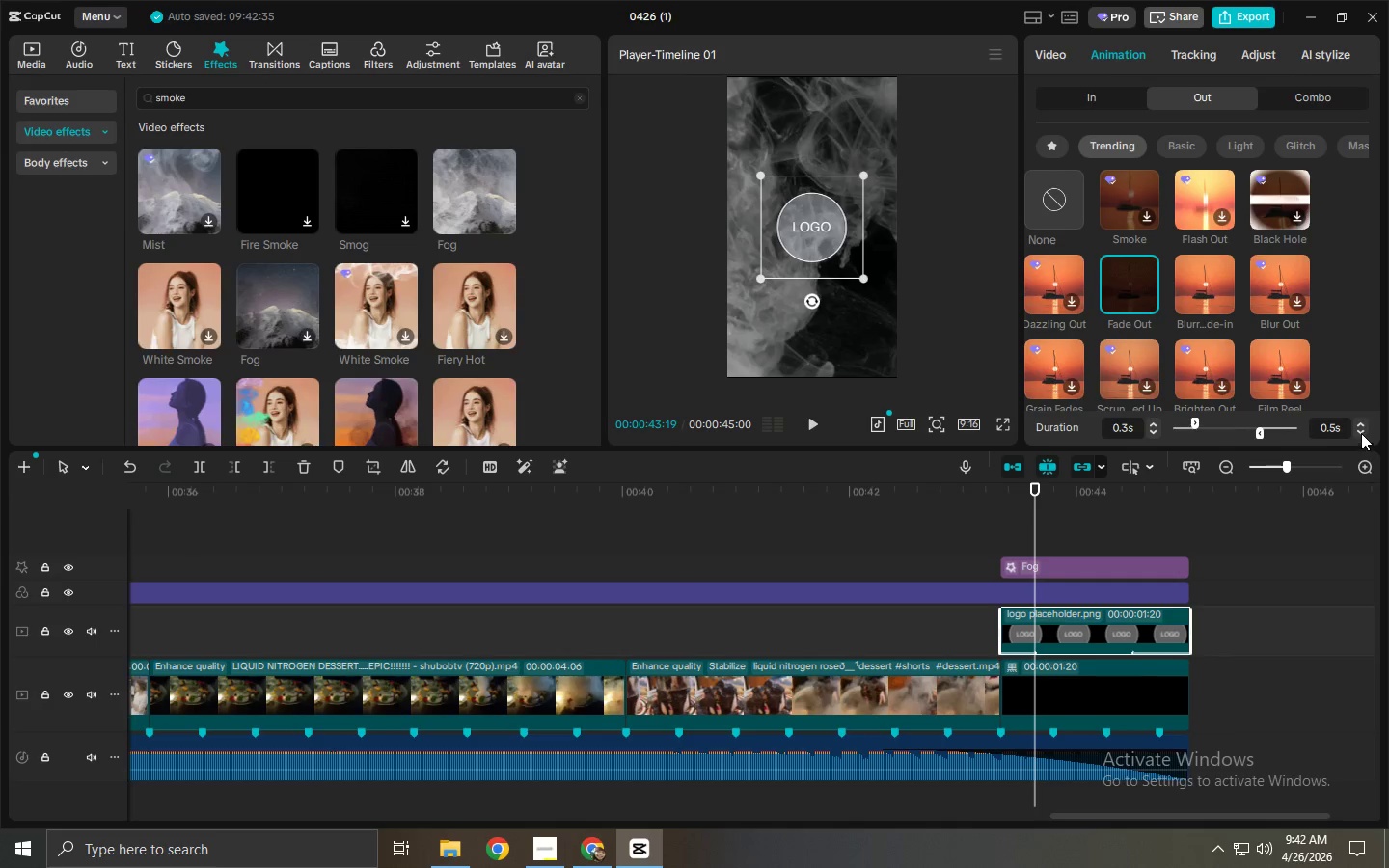 
triple_click([1361, 430])
 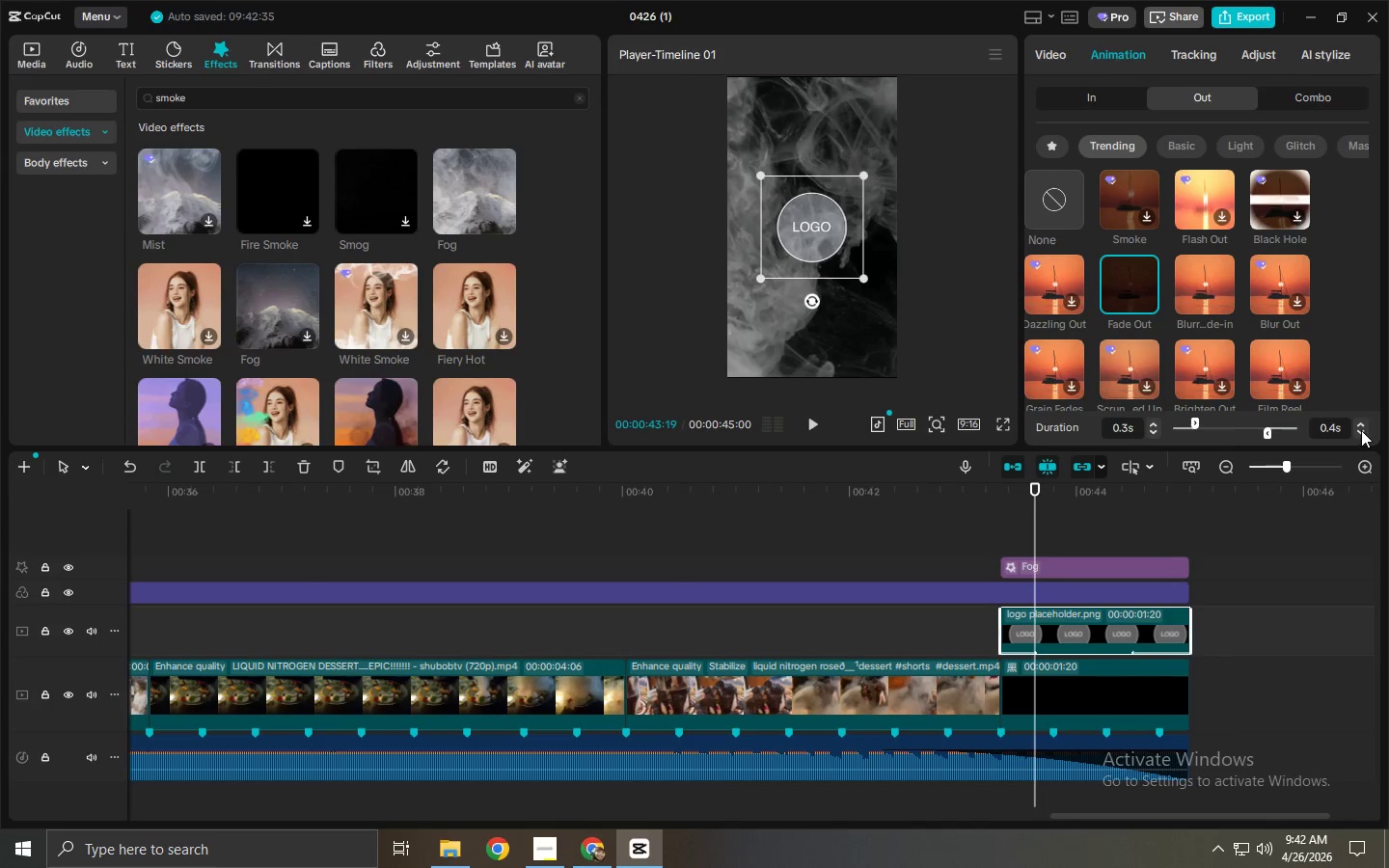 
triple_click([1361, 430])
 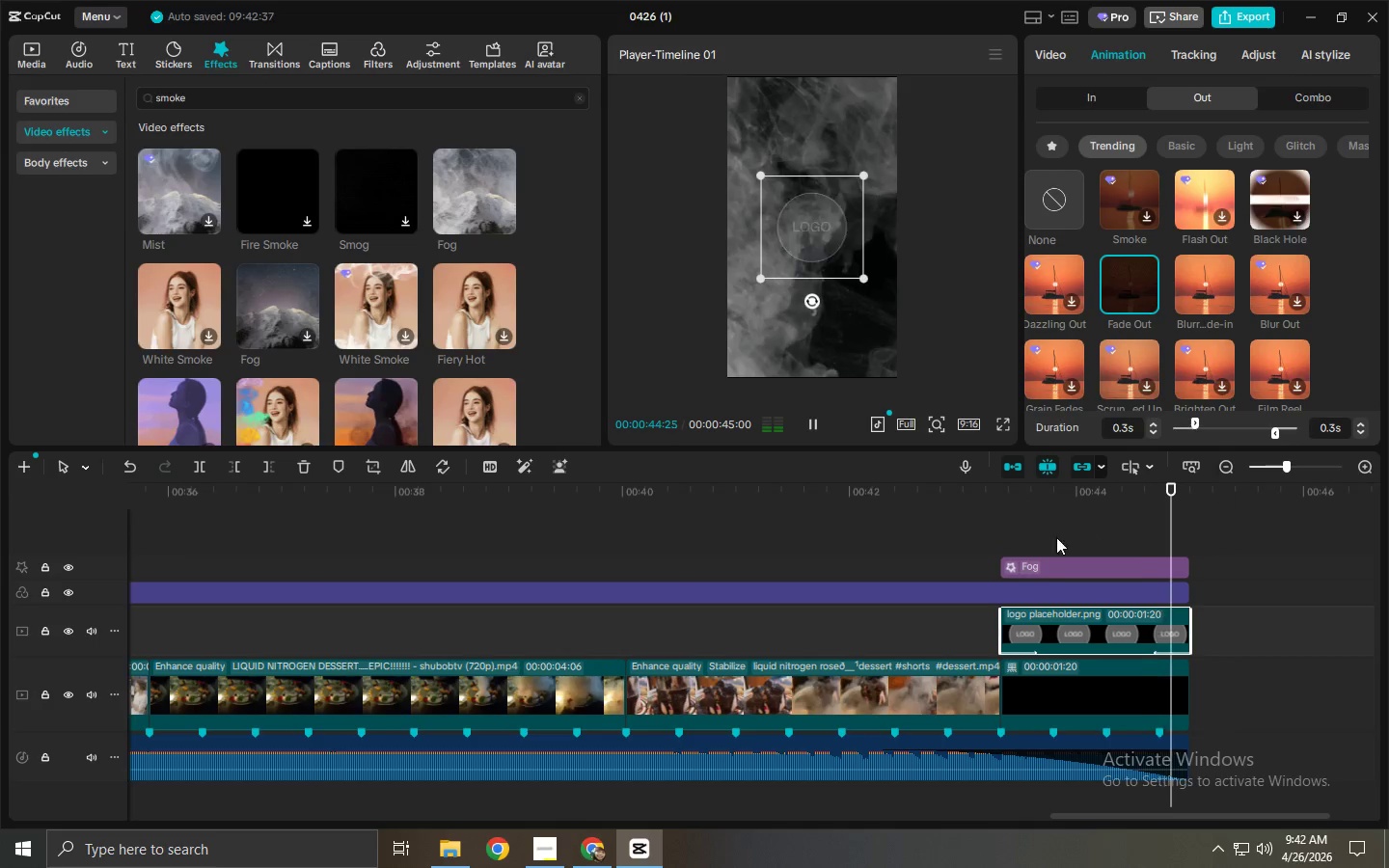 
left_click([1004, 505])
 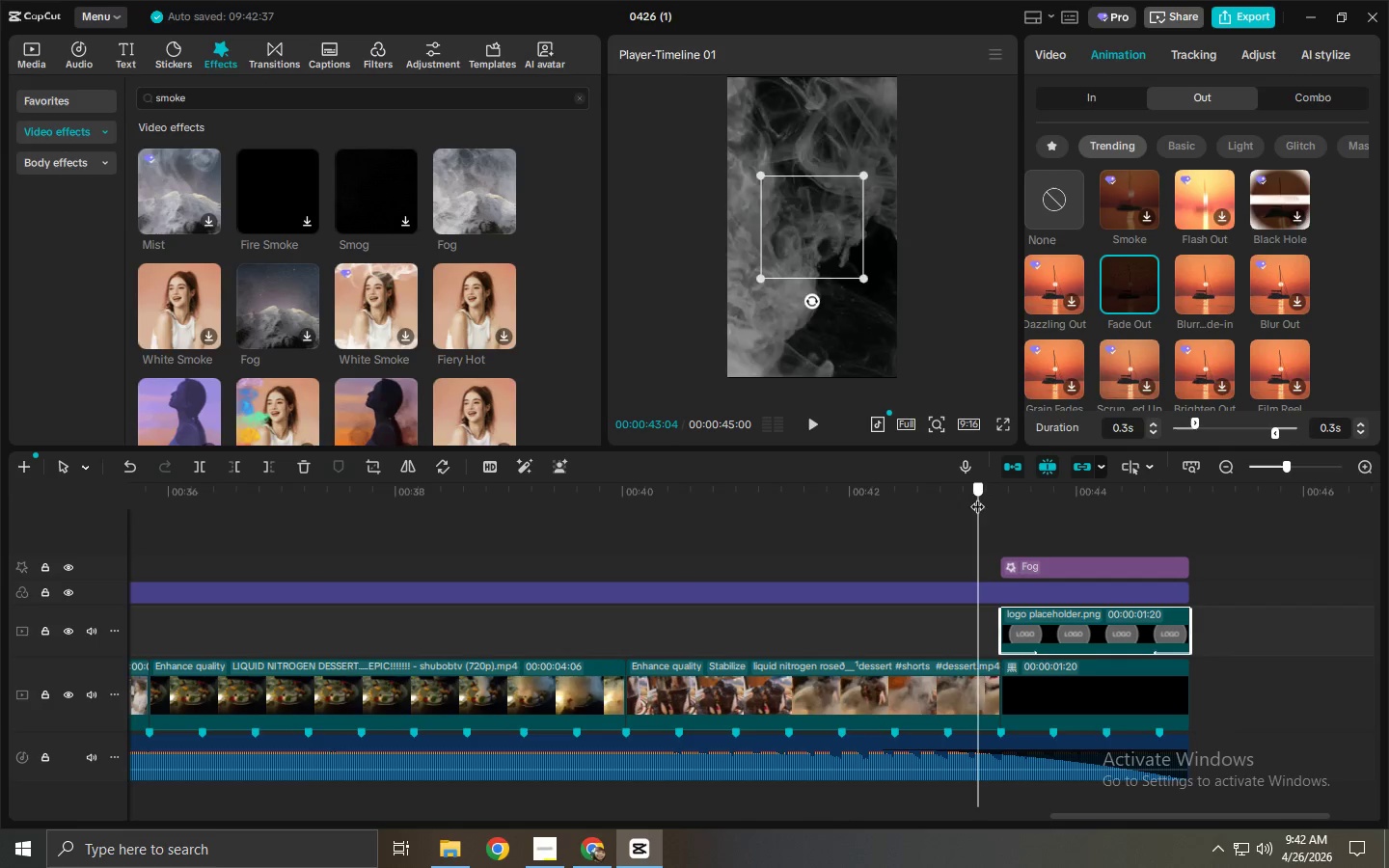 
key(Space)
 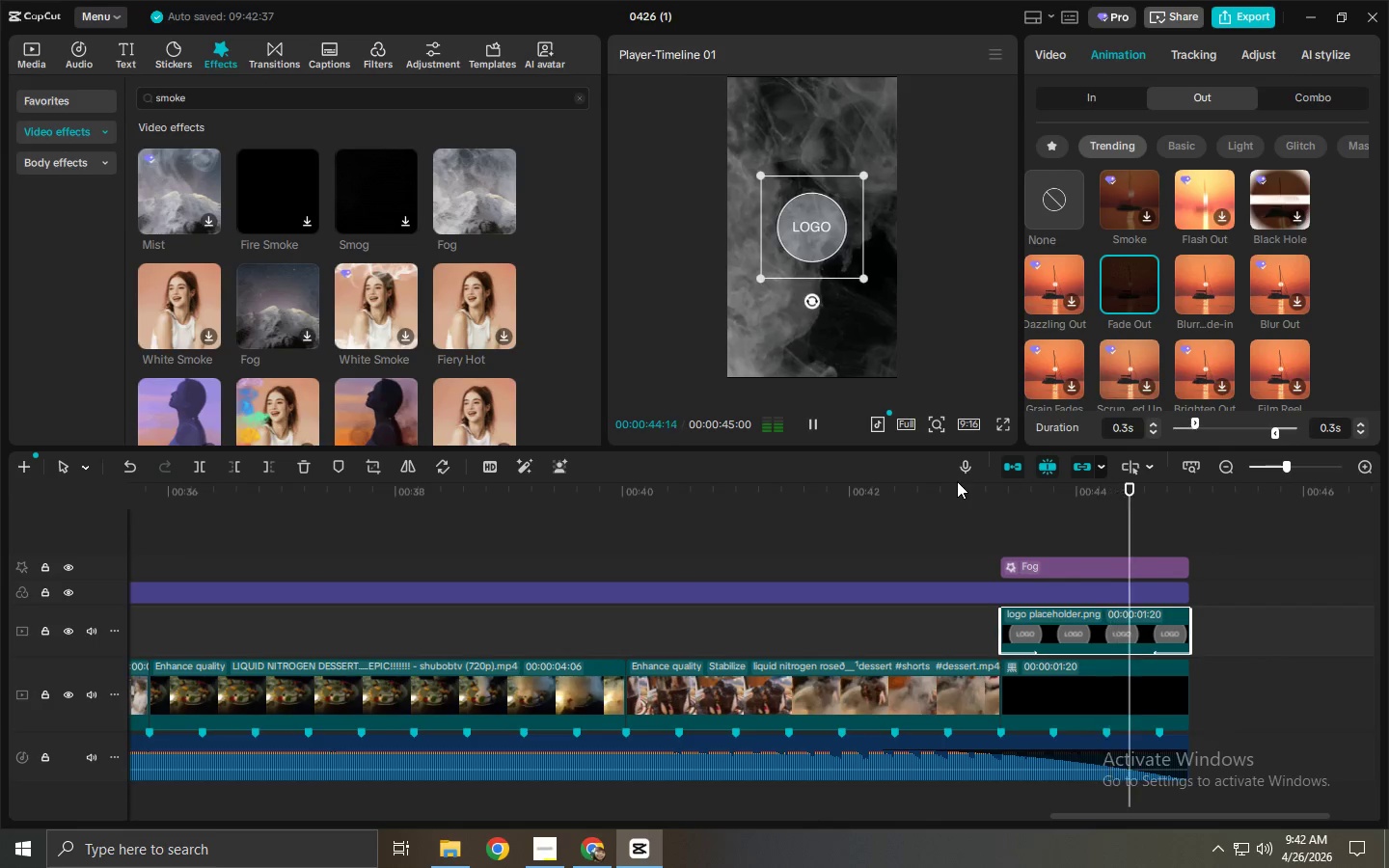 
key(Space)
 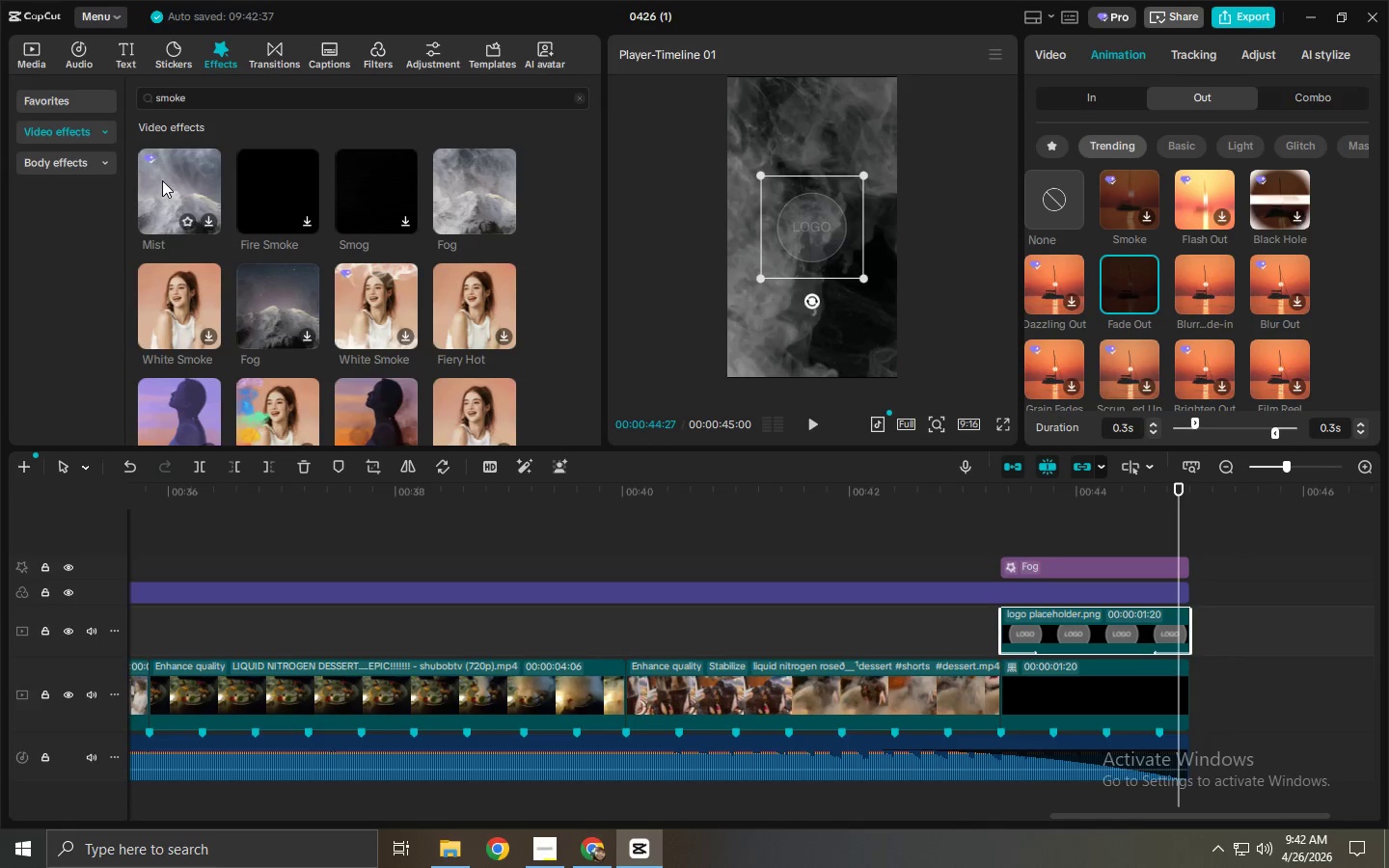 
left_click([1069, 571])
 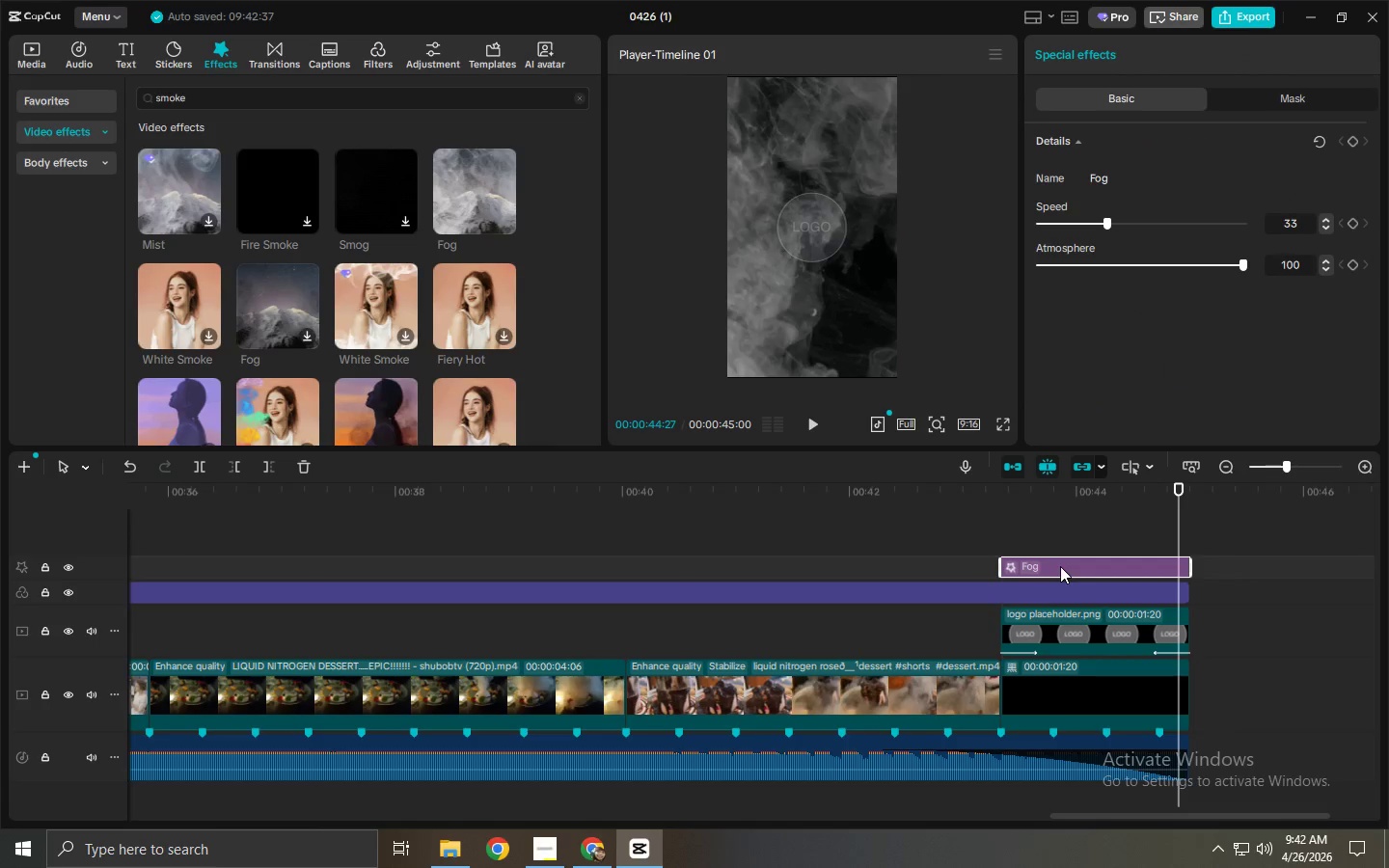 
key(Delete)
 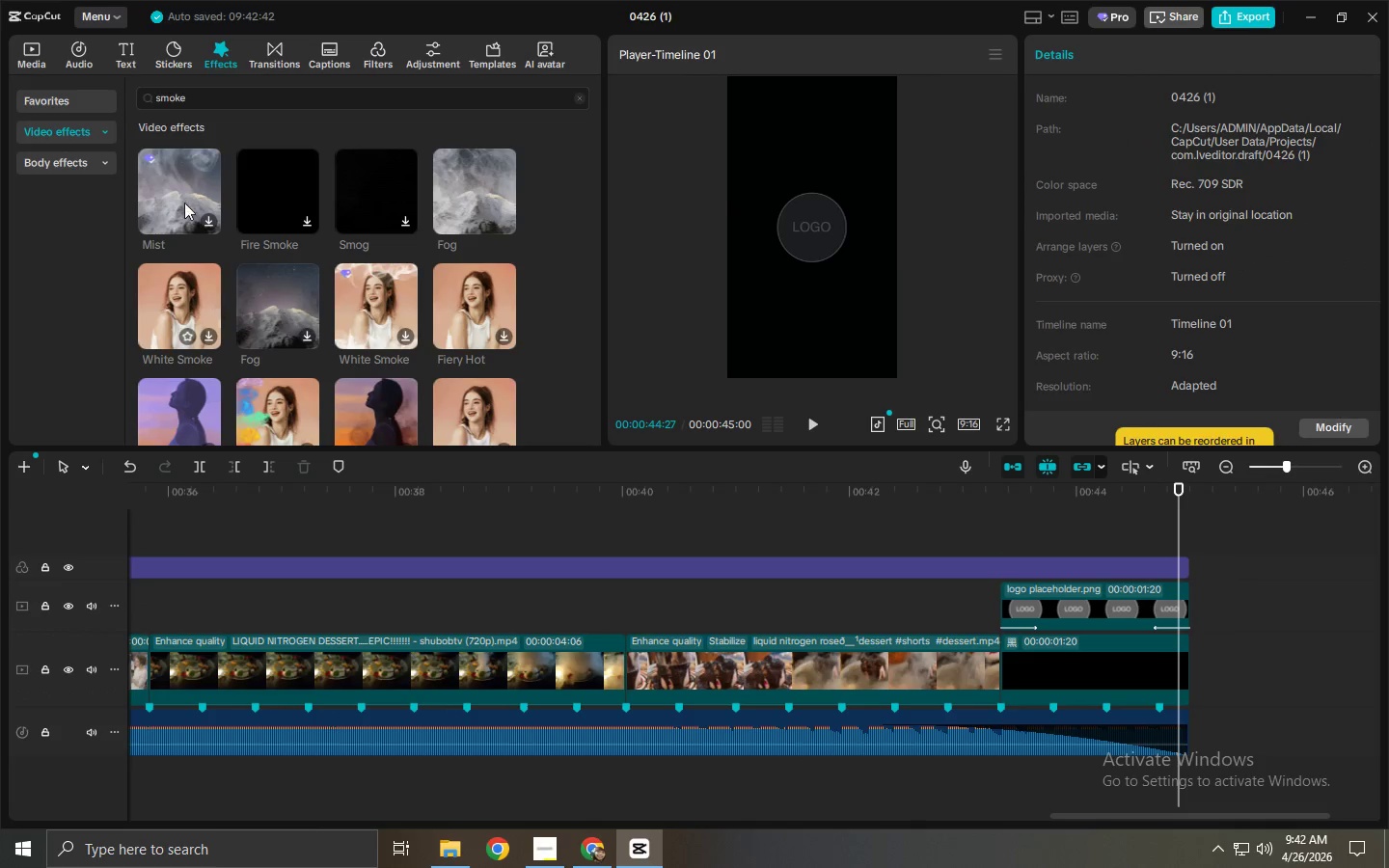 
left_click_drag(start_coordinate=[158, 169], to_coordinate=[999, 545])
 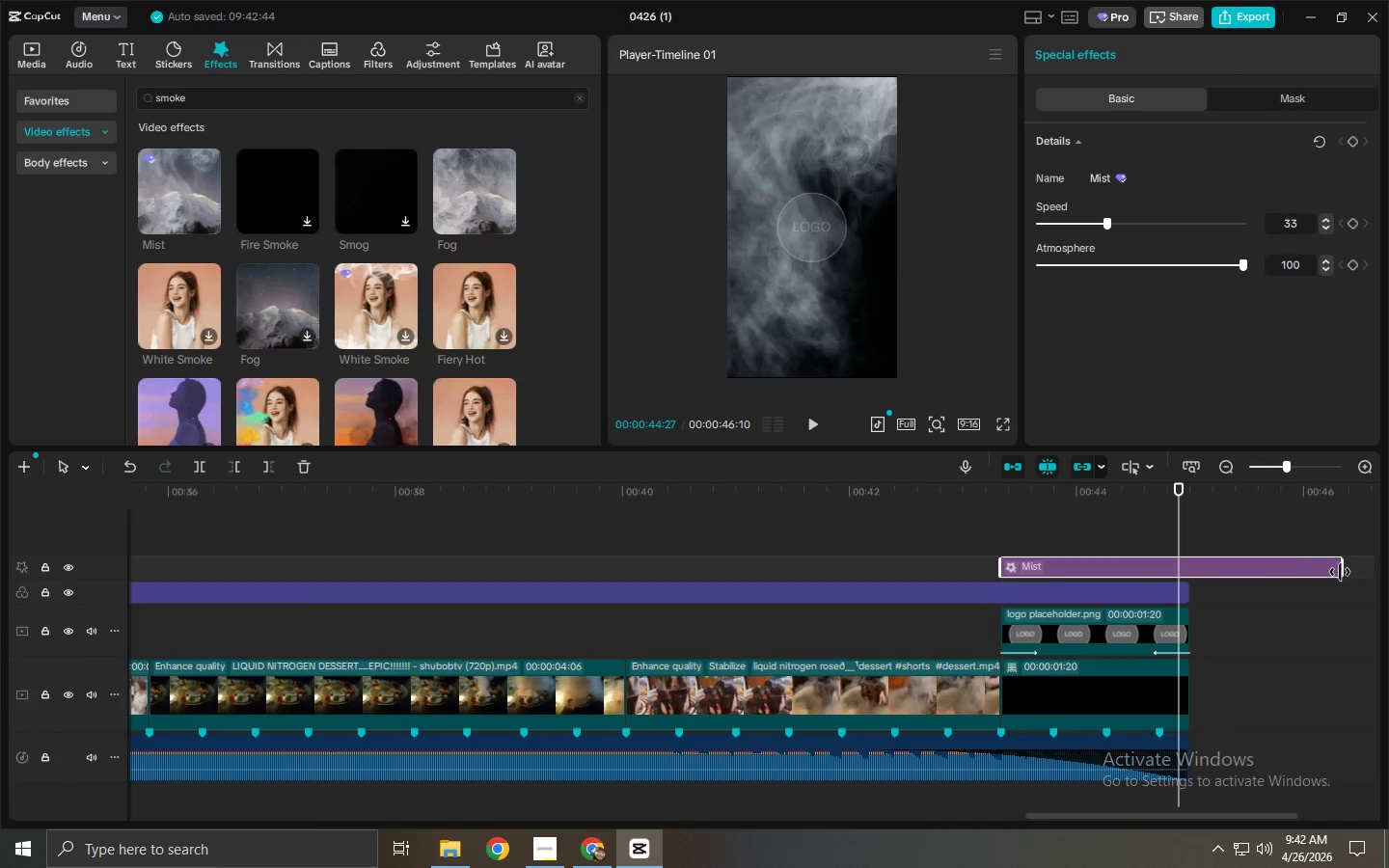 
left_click_drag(start_coordinate=[1340, 572], to_coordinate=[1186, 574])
 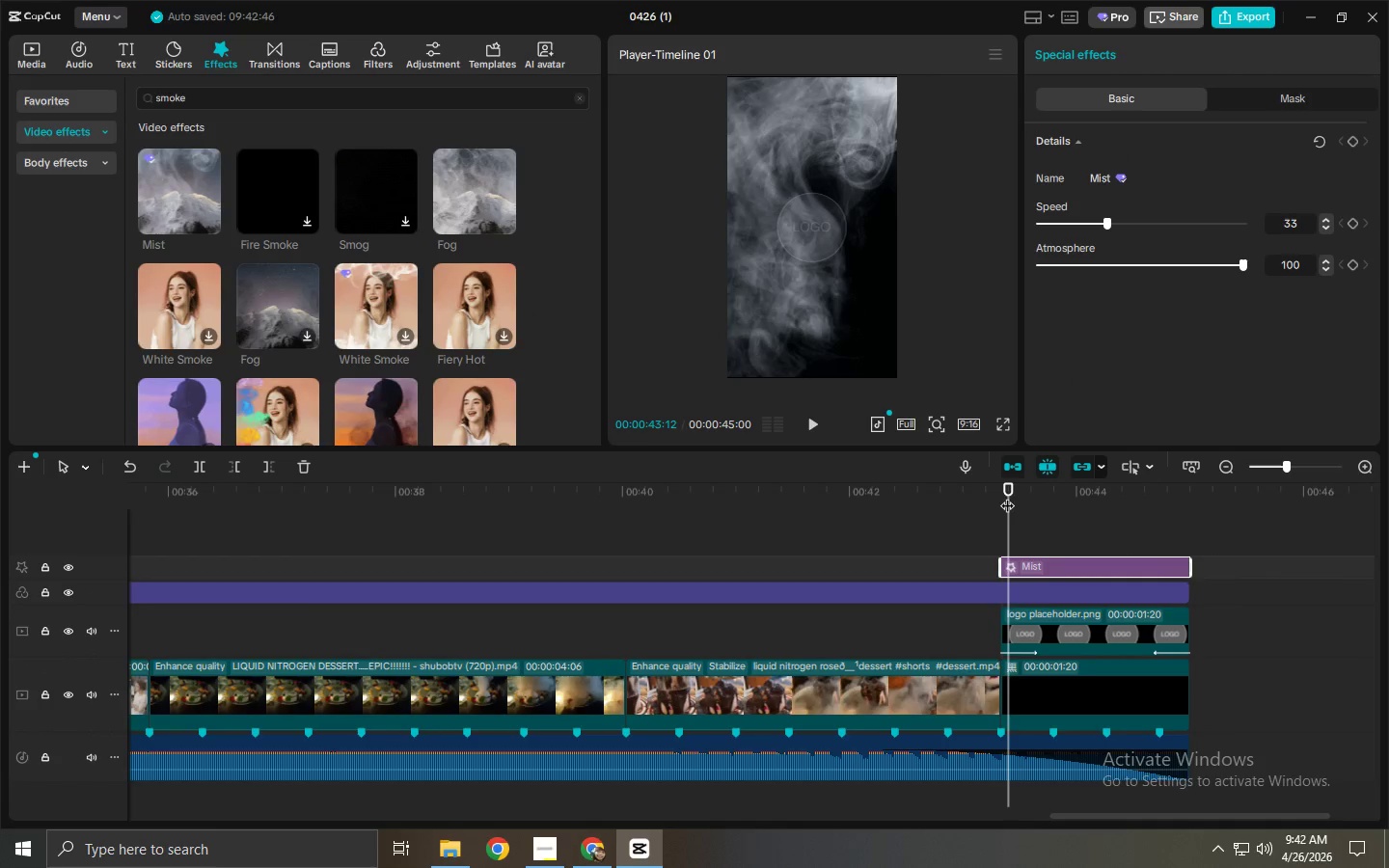 
double_click([991, 496])
 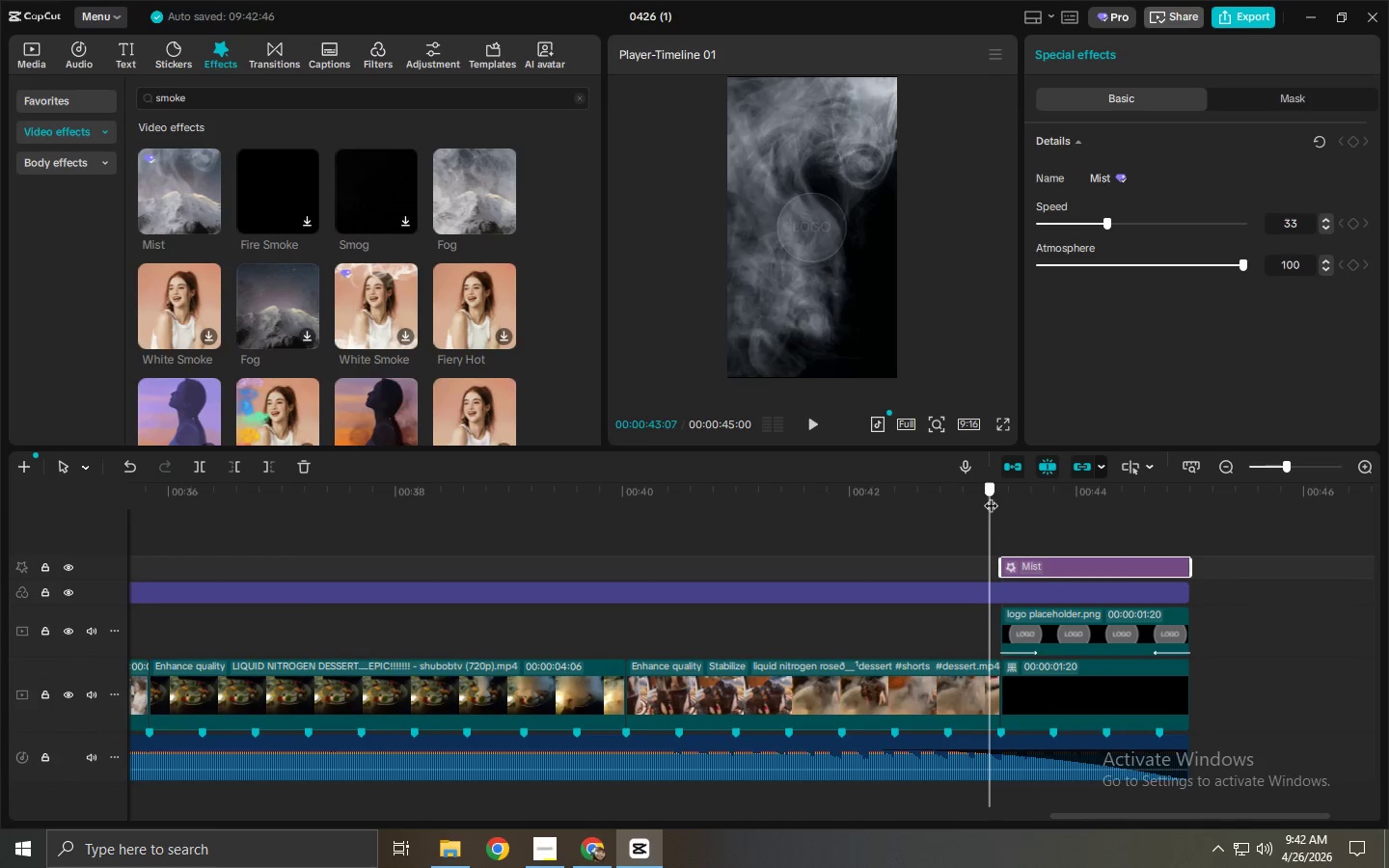 
key(Space)
 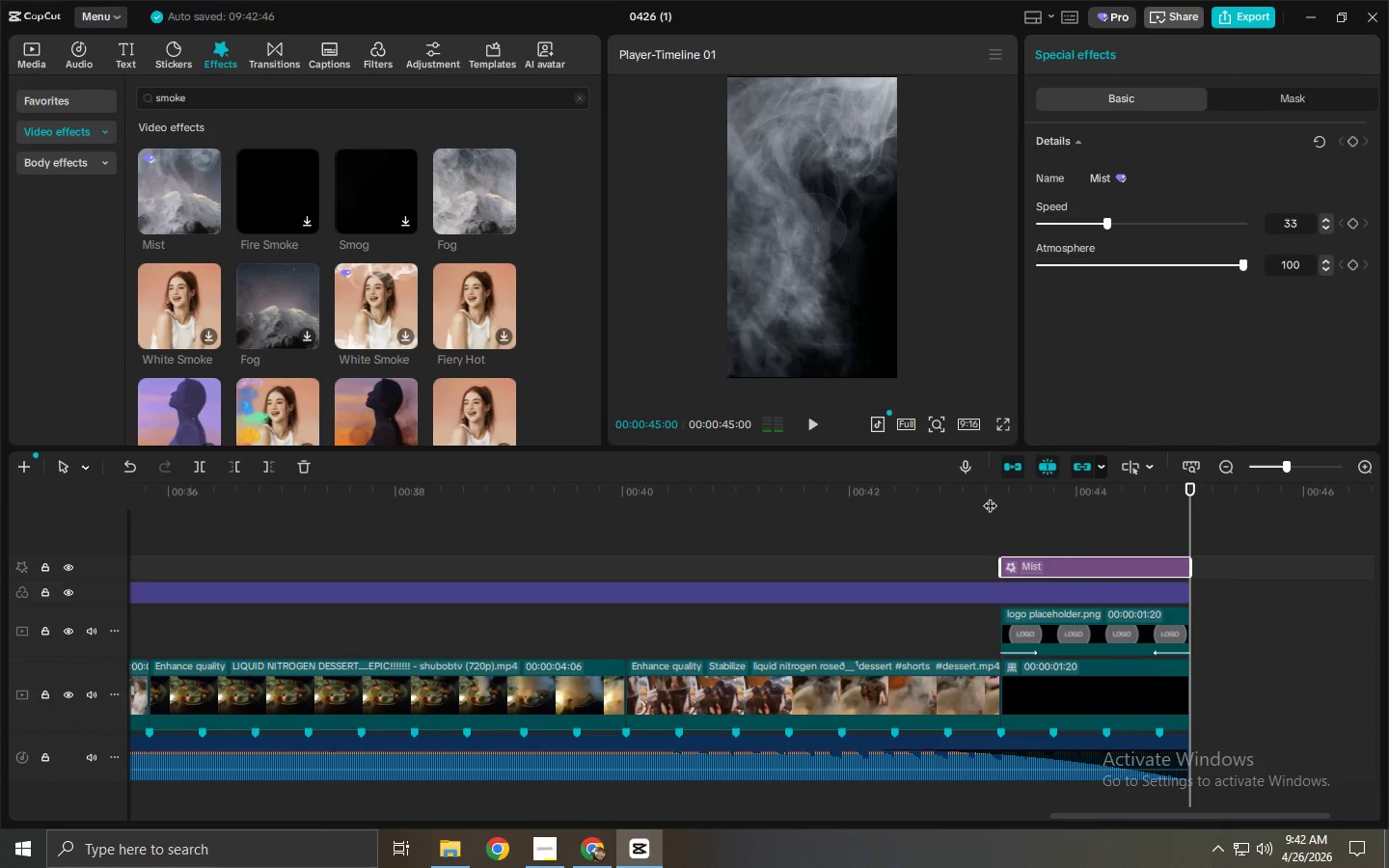 
left_click([1150, 632])
 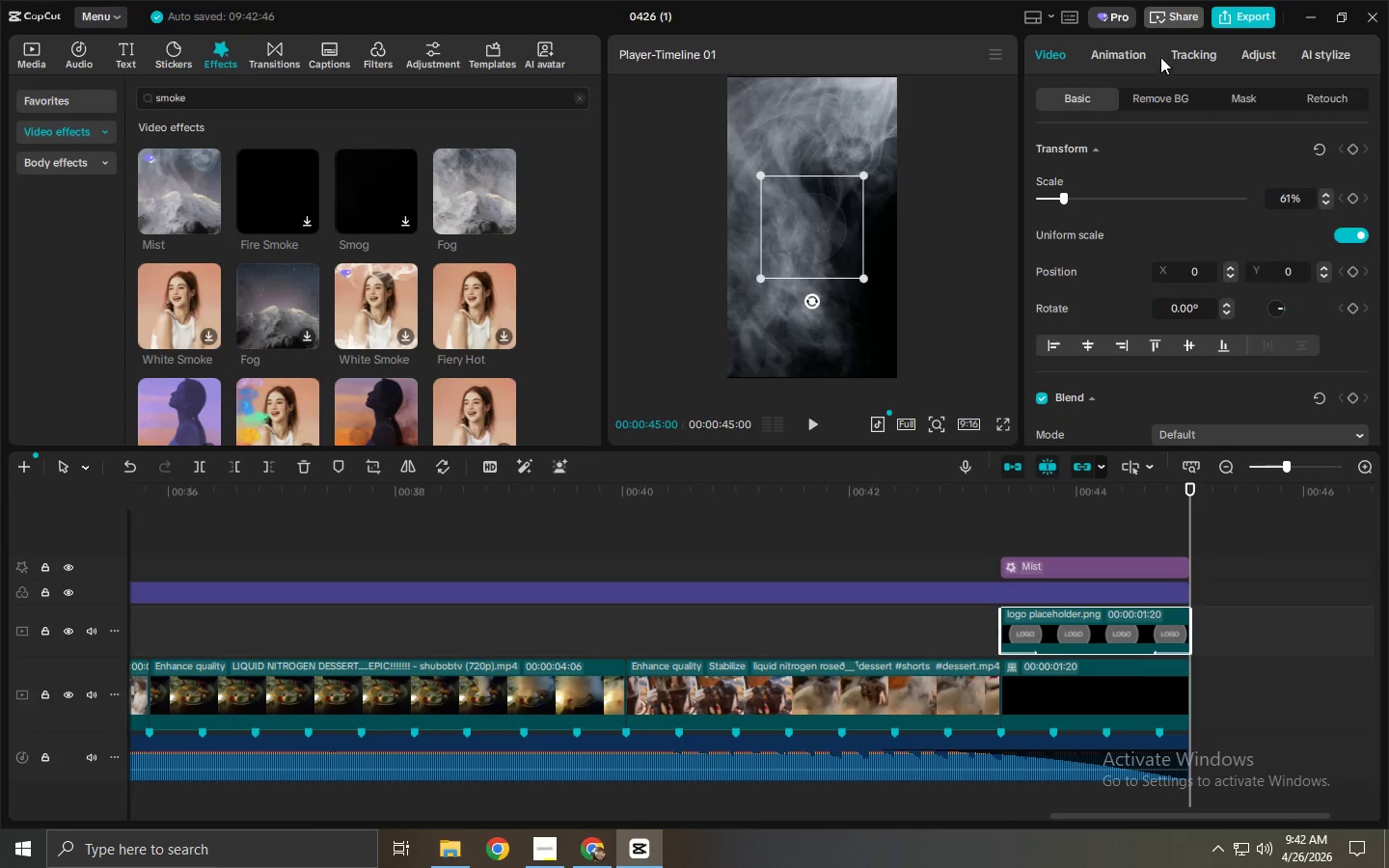 
left_click([1137, 50])
 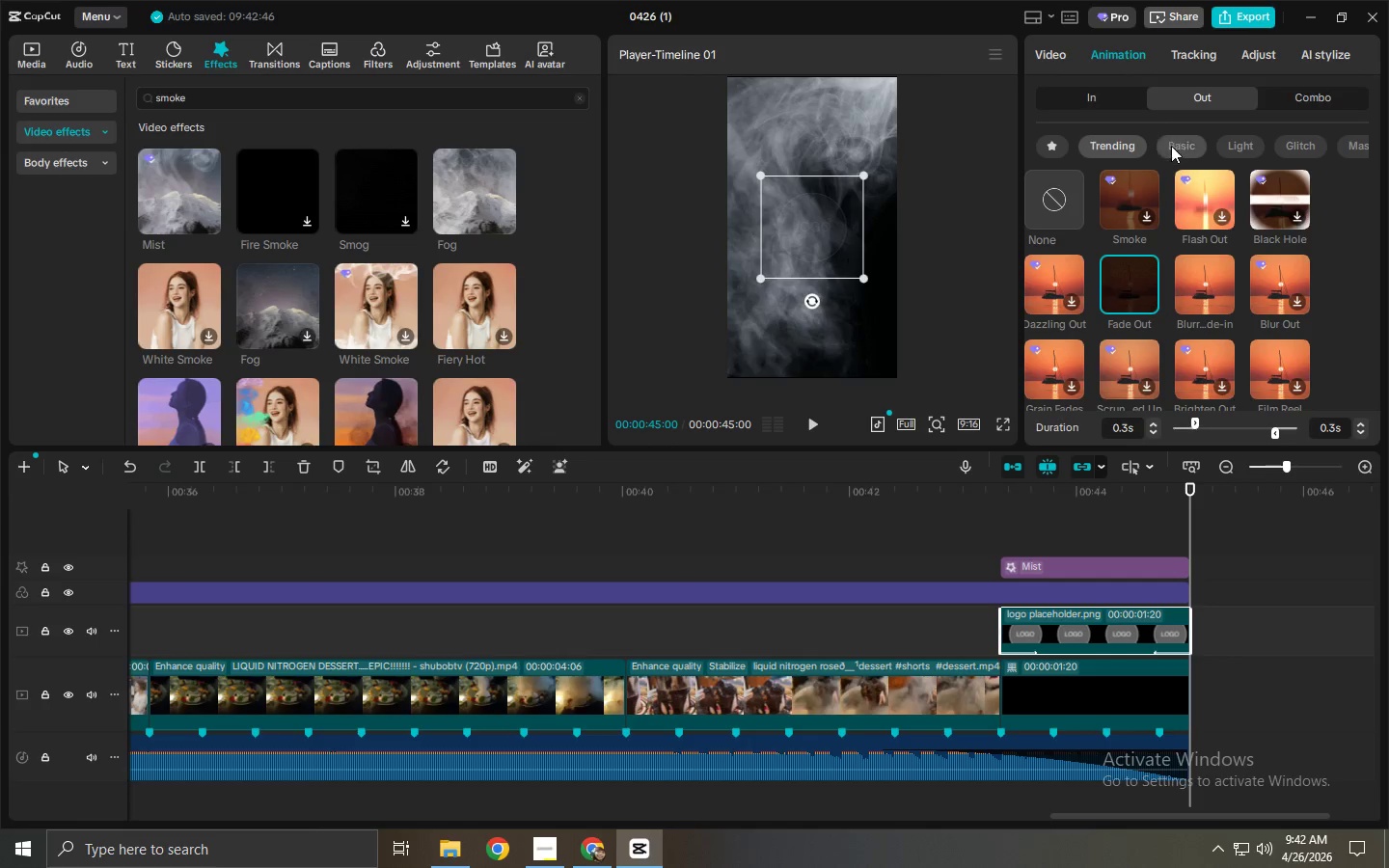 
left_click([1114, 286])
 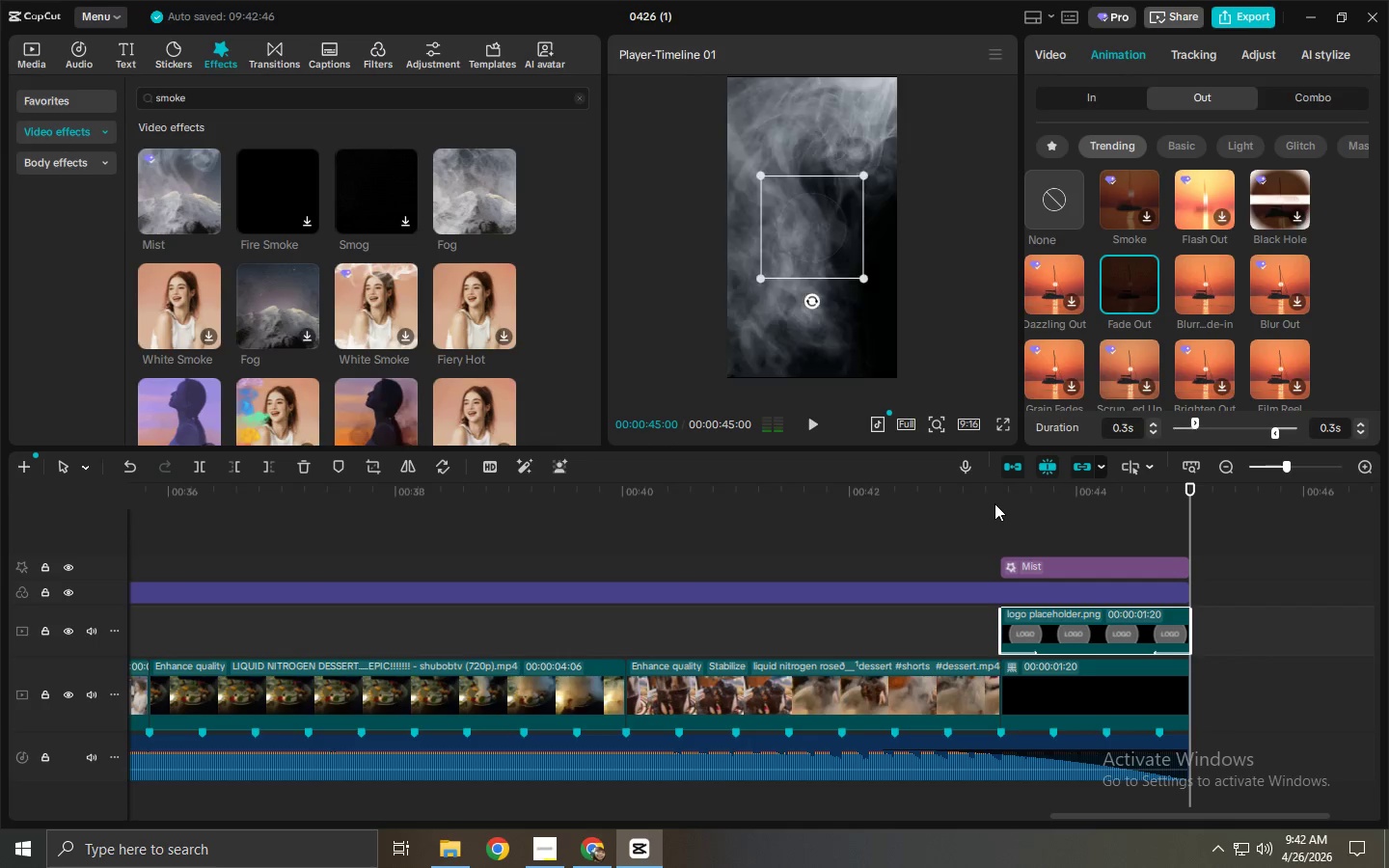 
left_click([996, 495])
 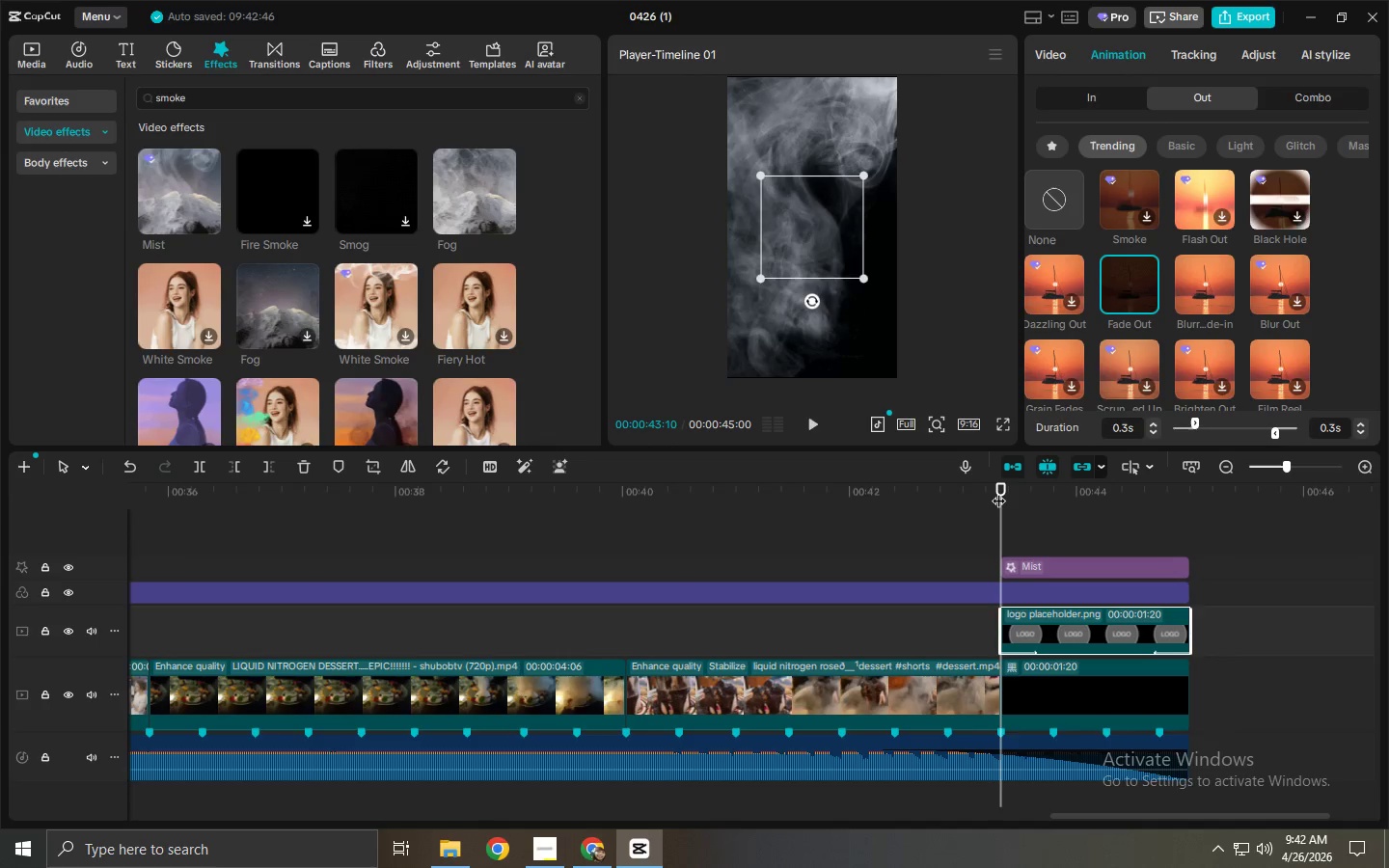 
key(Space)
 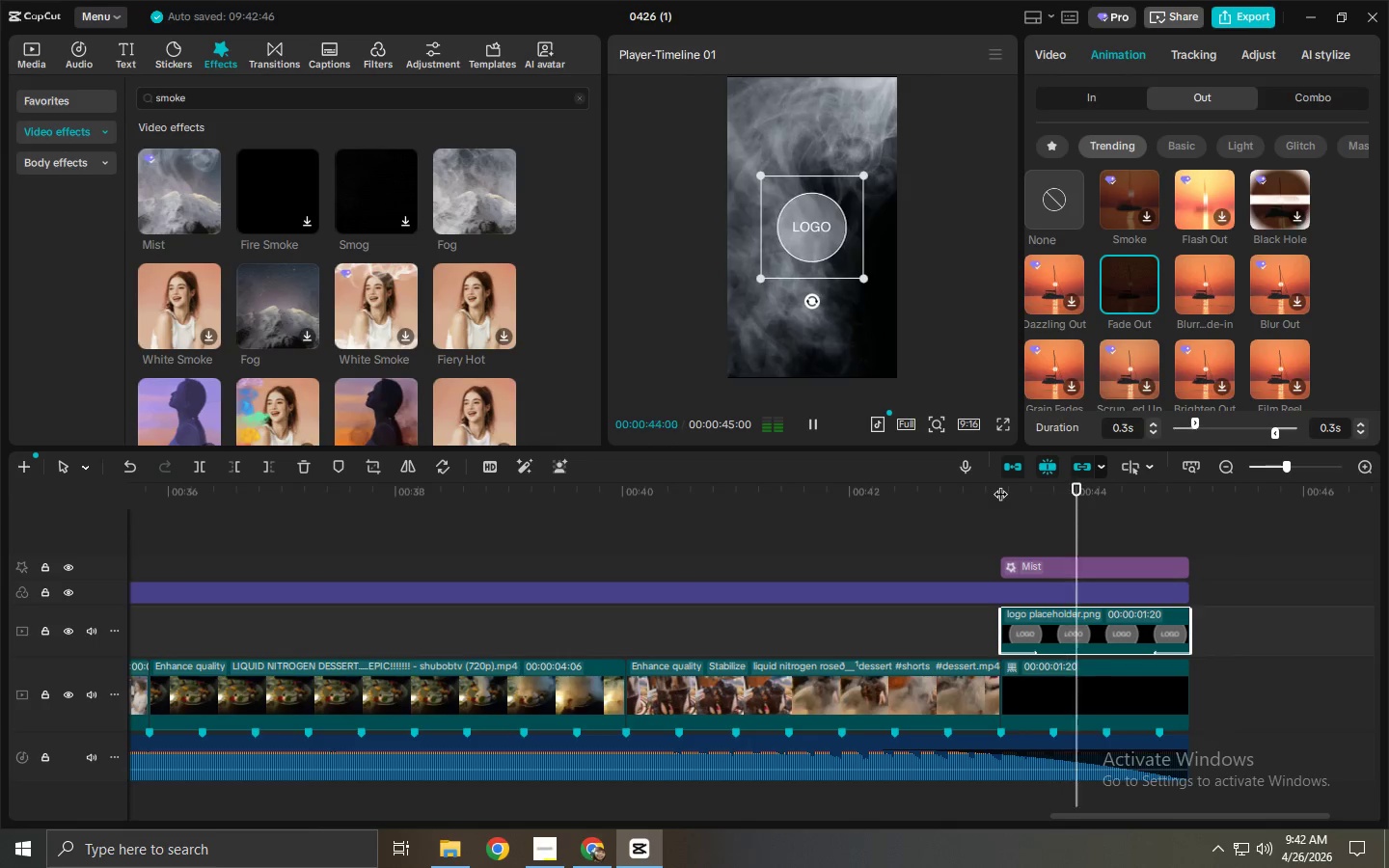 
key(Space)
 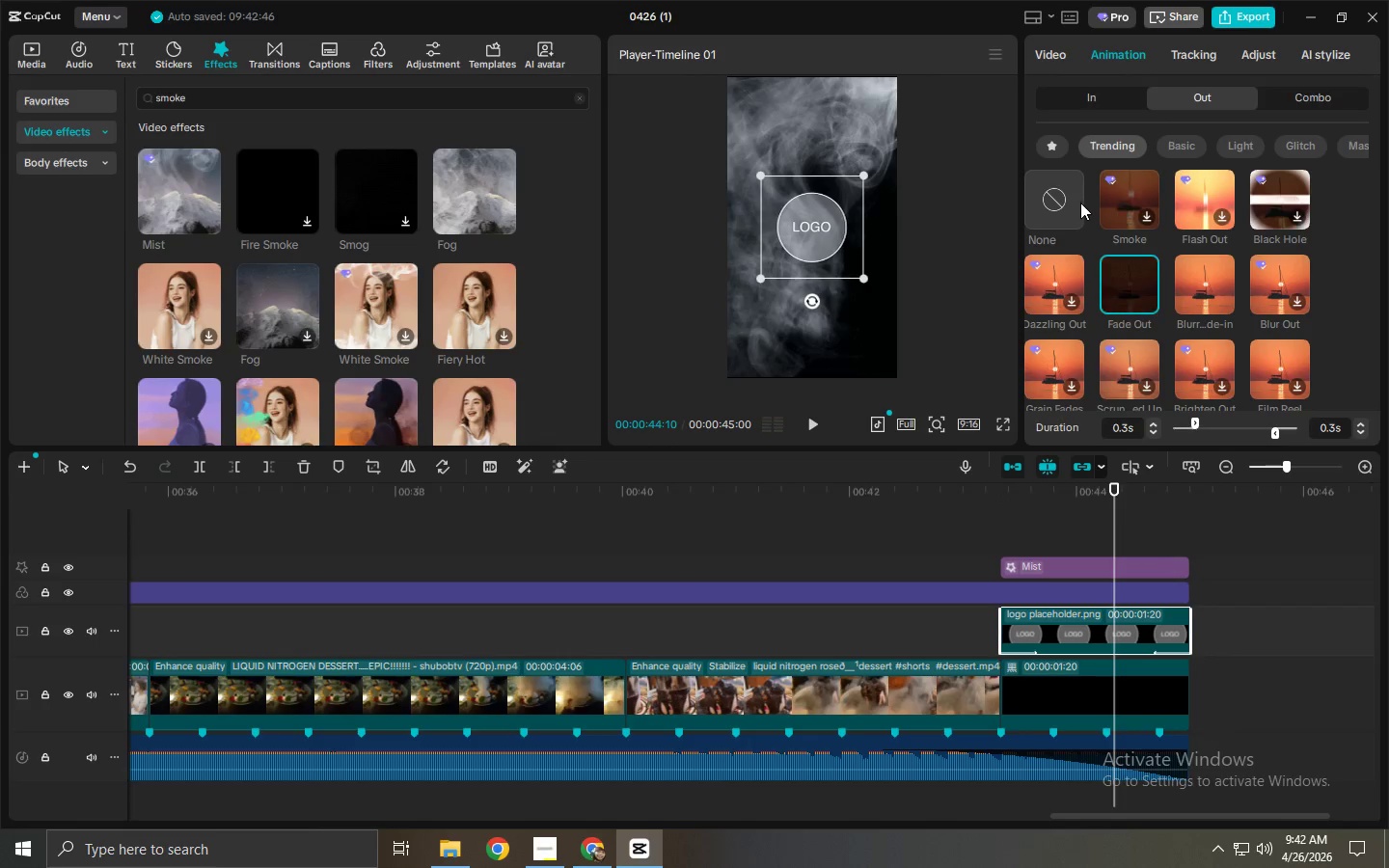 
double_click([1061, 203])
 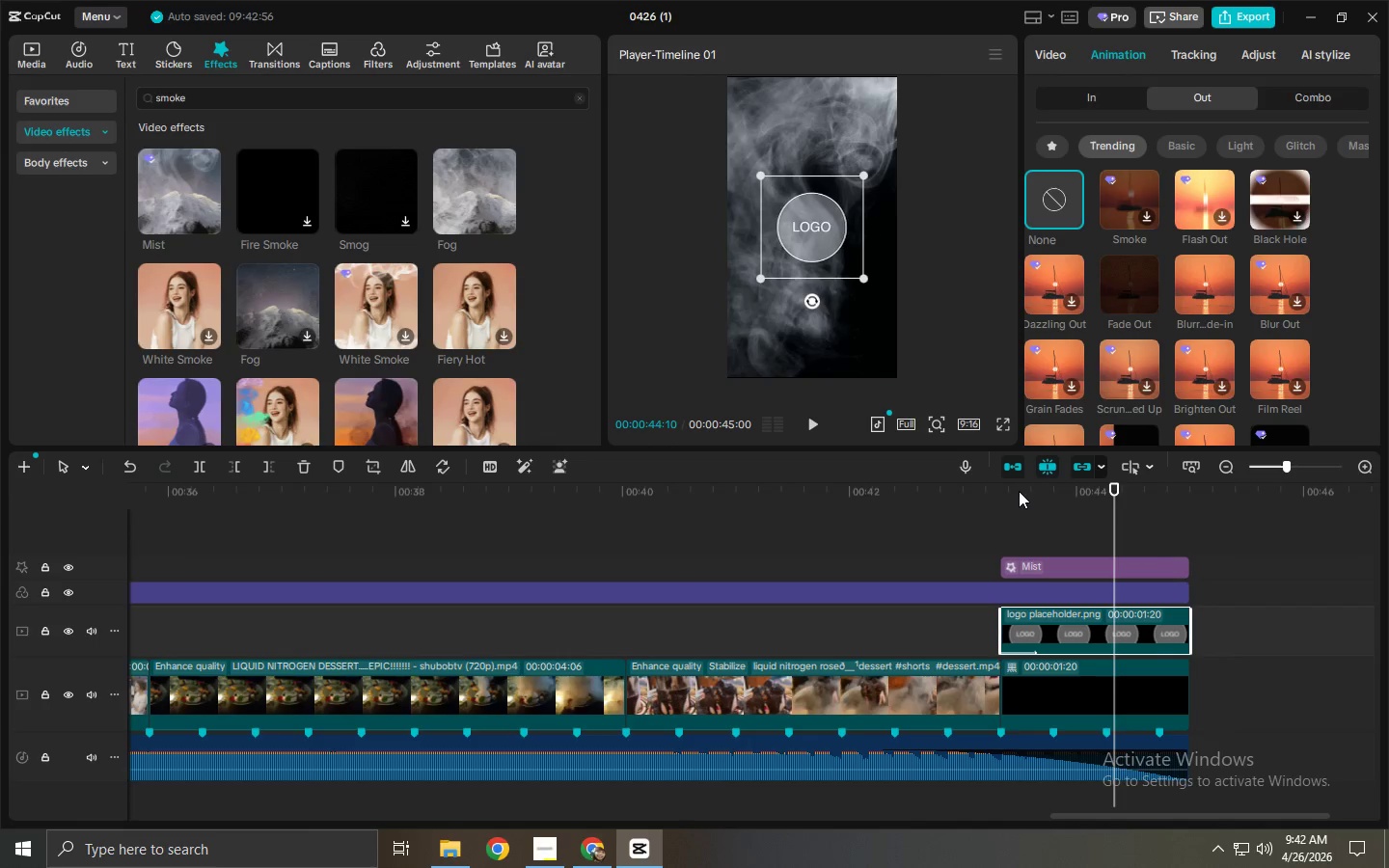 
left_click_drag(start_coordinate=[1012, 491], to_coordinate=[996, 496])
 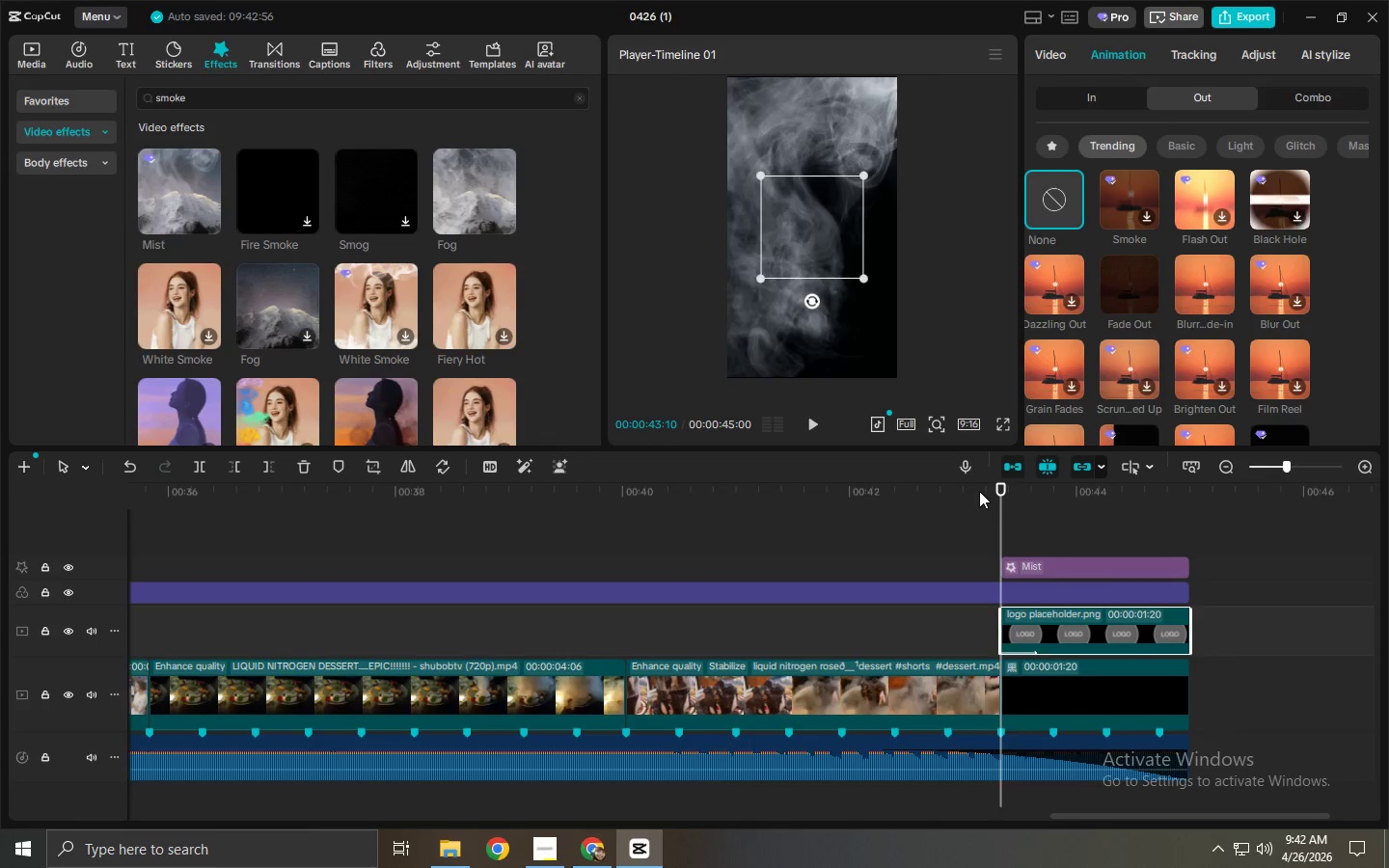 
key(Space)
 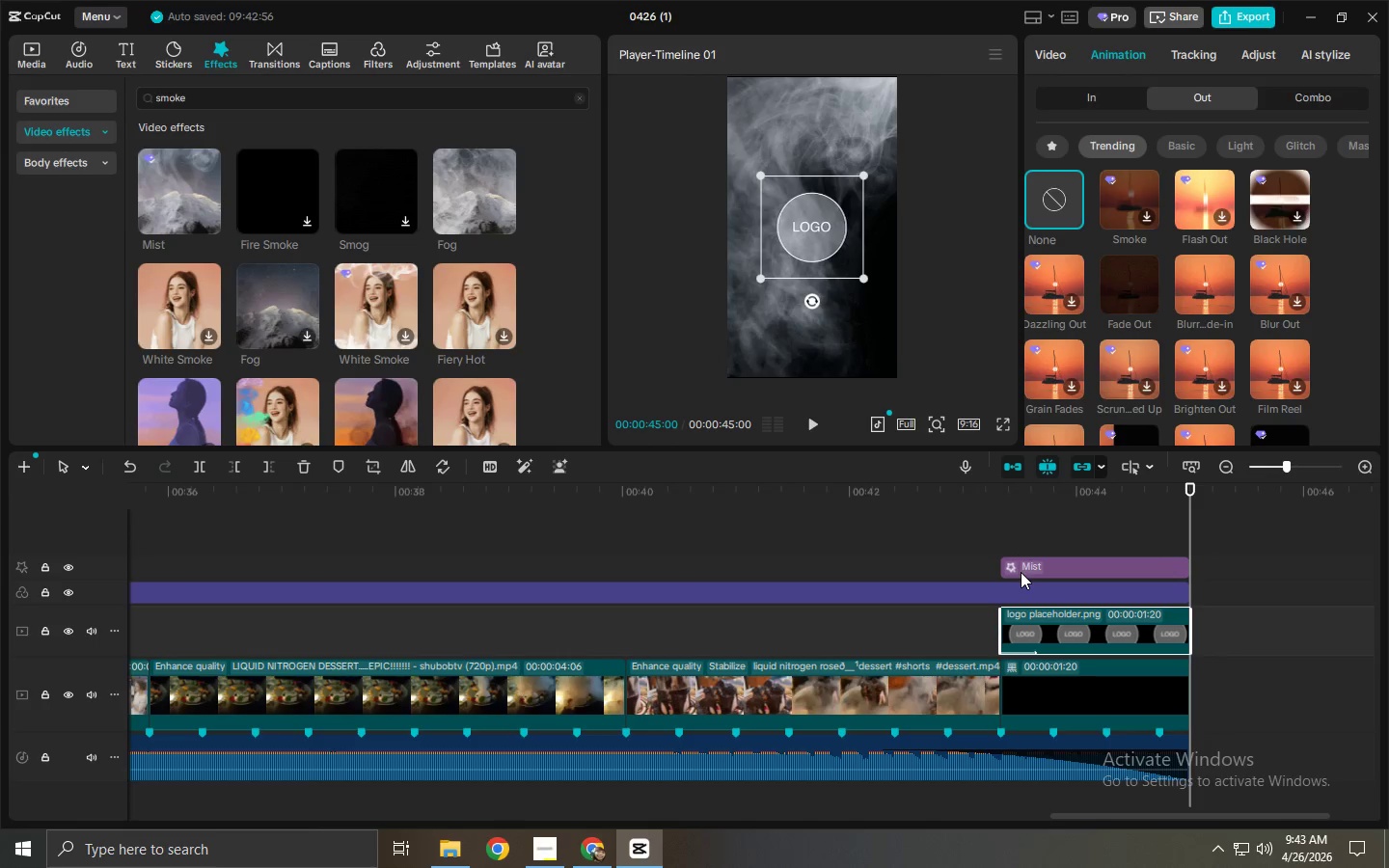 
wait(5.58)
 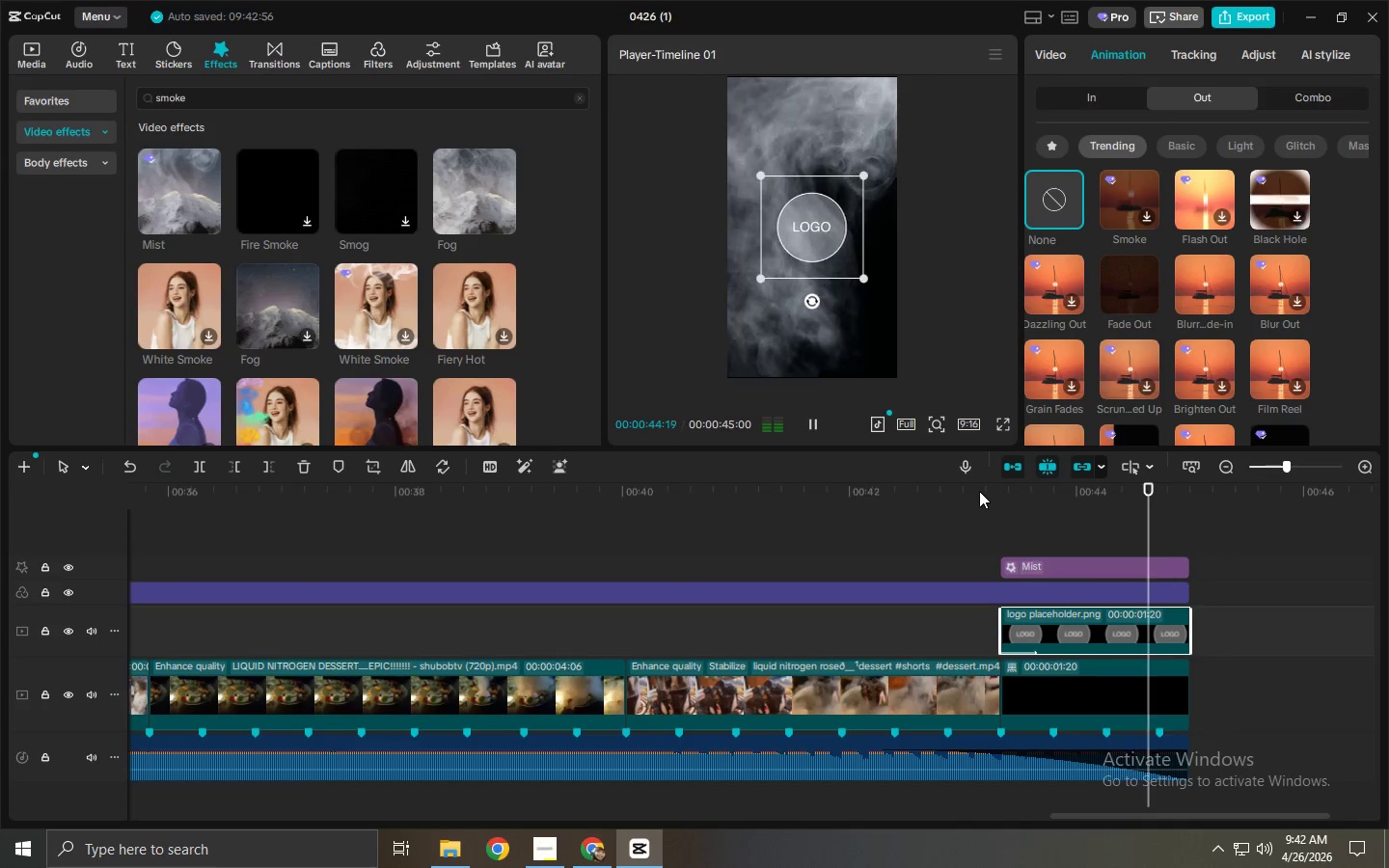 
left_click_drag(start_coordinate=[728, 490], to_coordinate=[720, 490])
 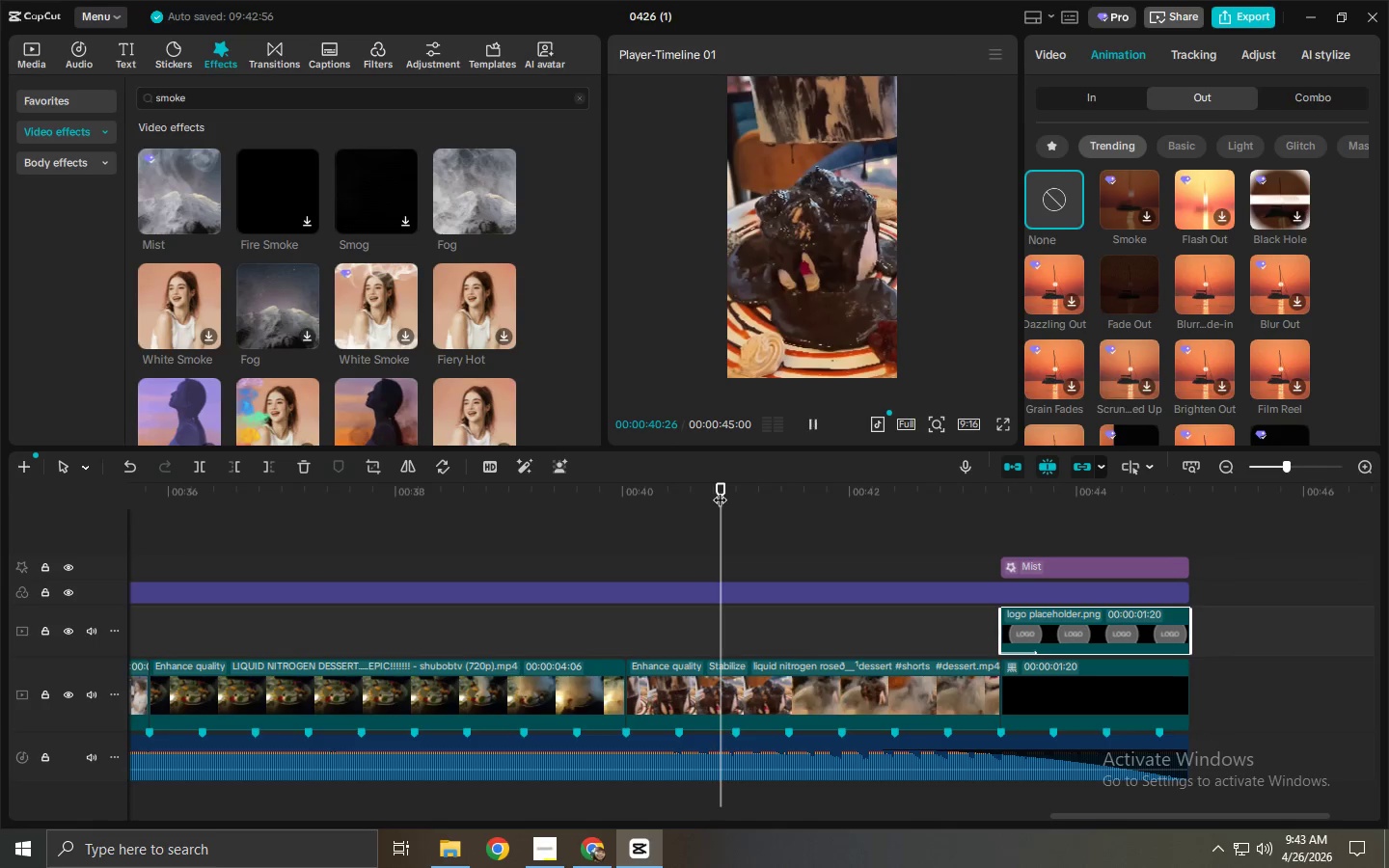 
key(Space)
 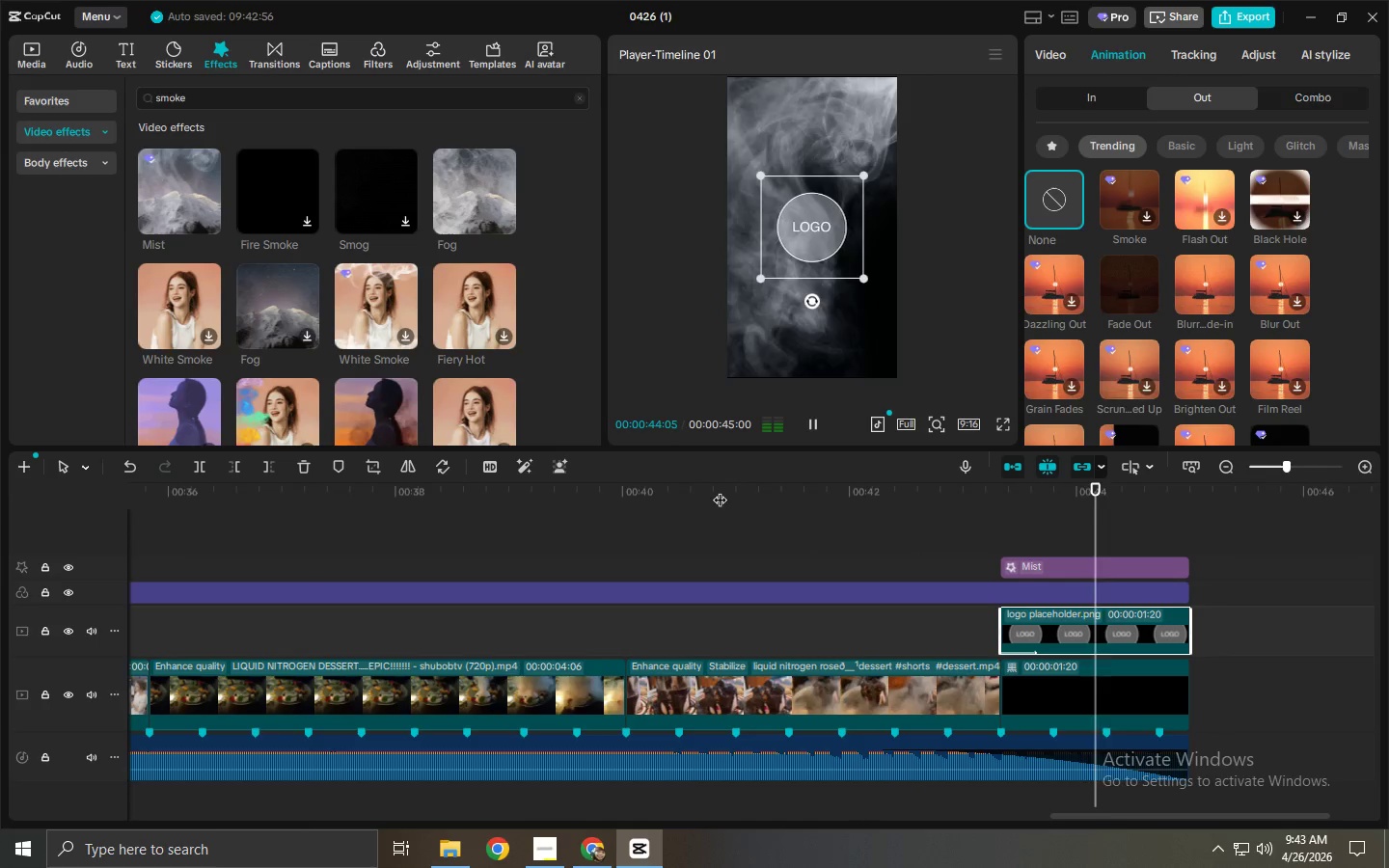 
left_click([876, 672])
 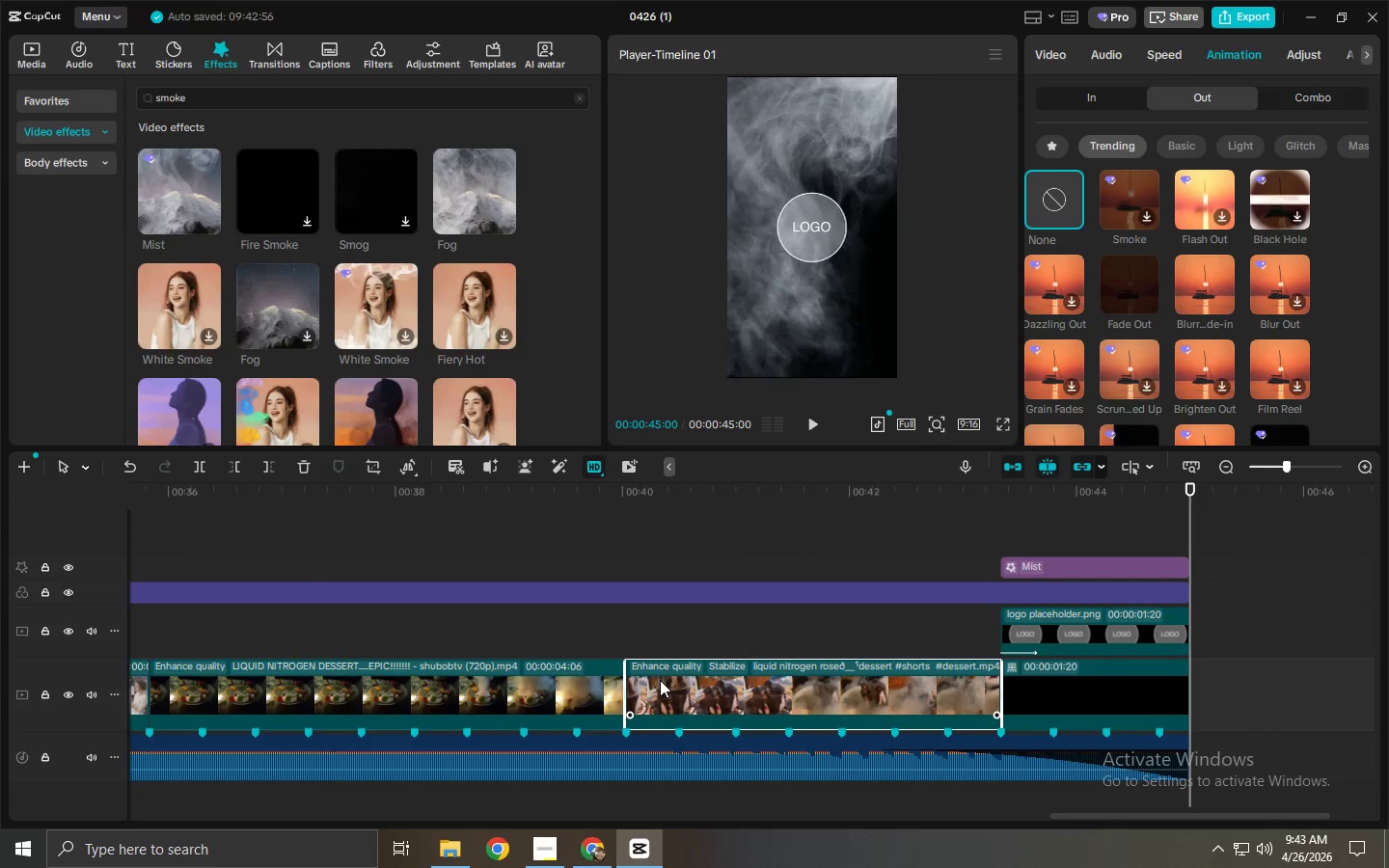 
right_click([819, 688])
 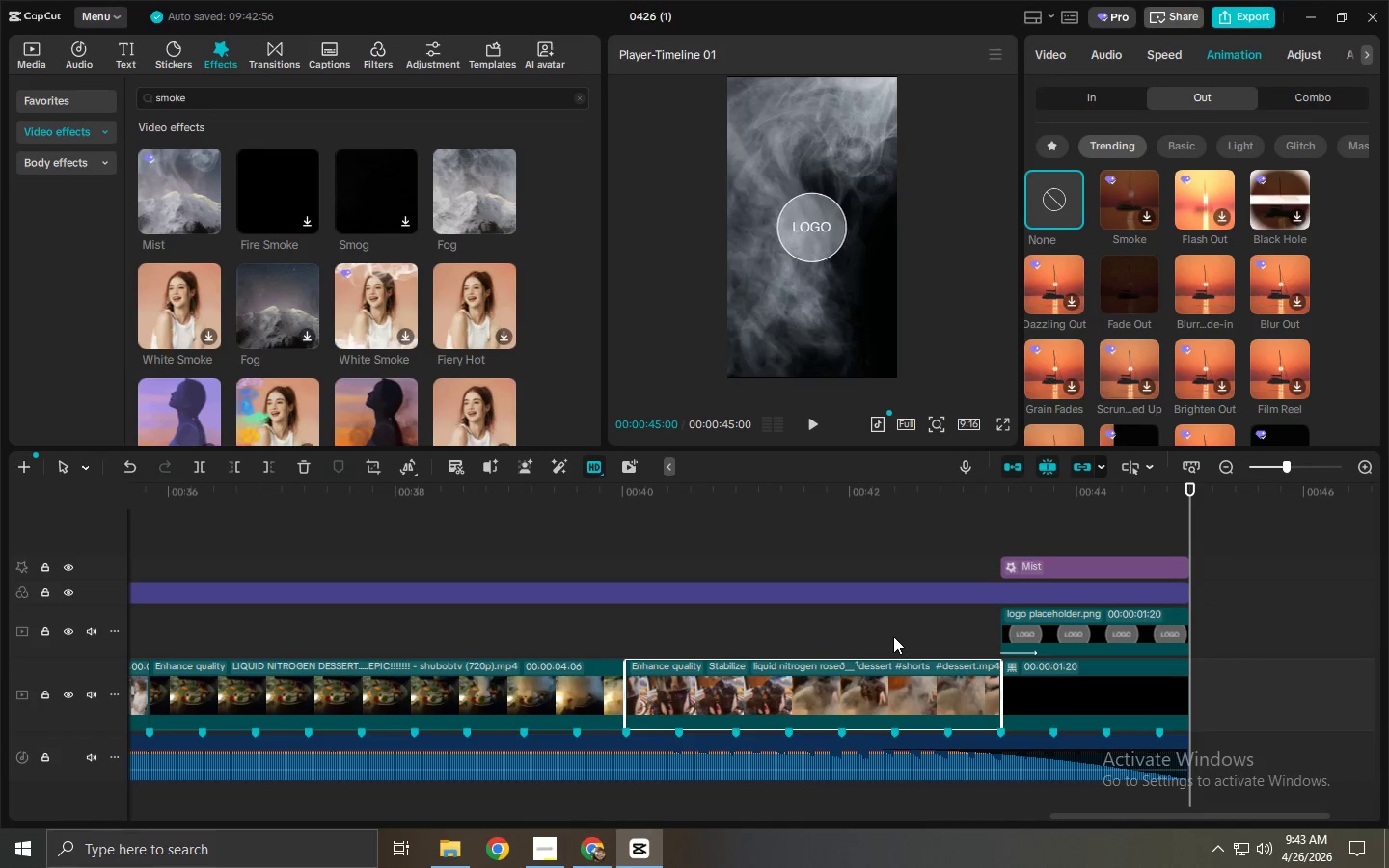 
key(Escape)
 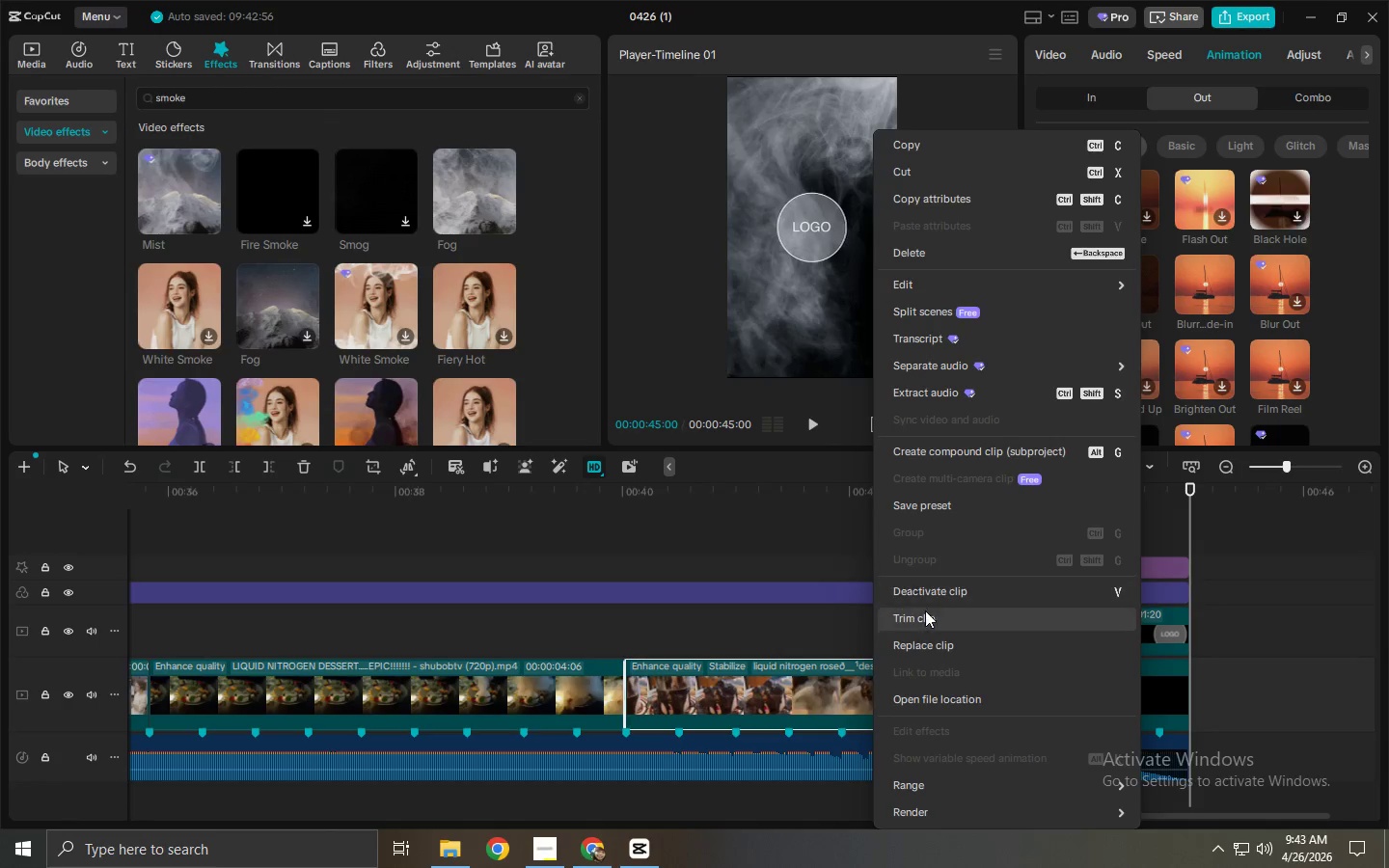 
left_click([929, 626])
 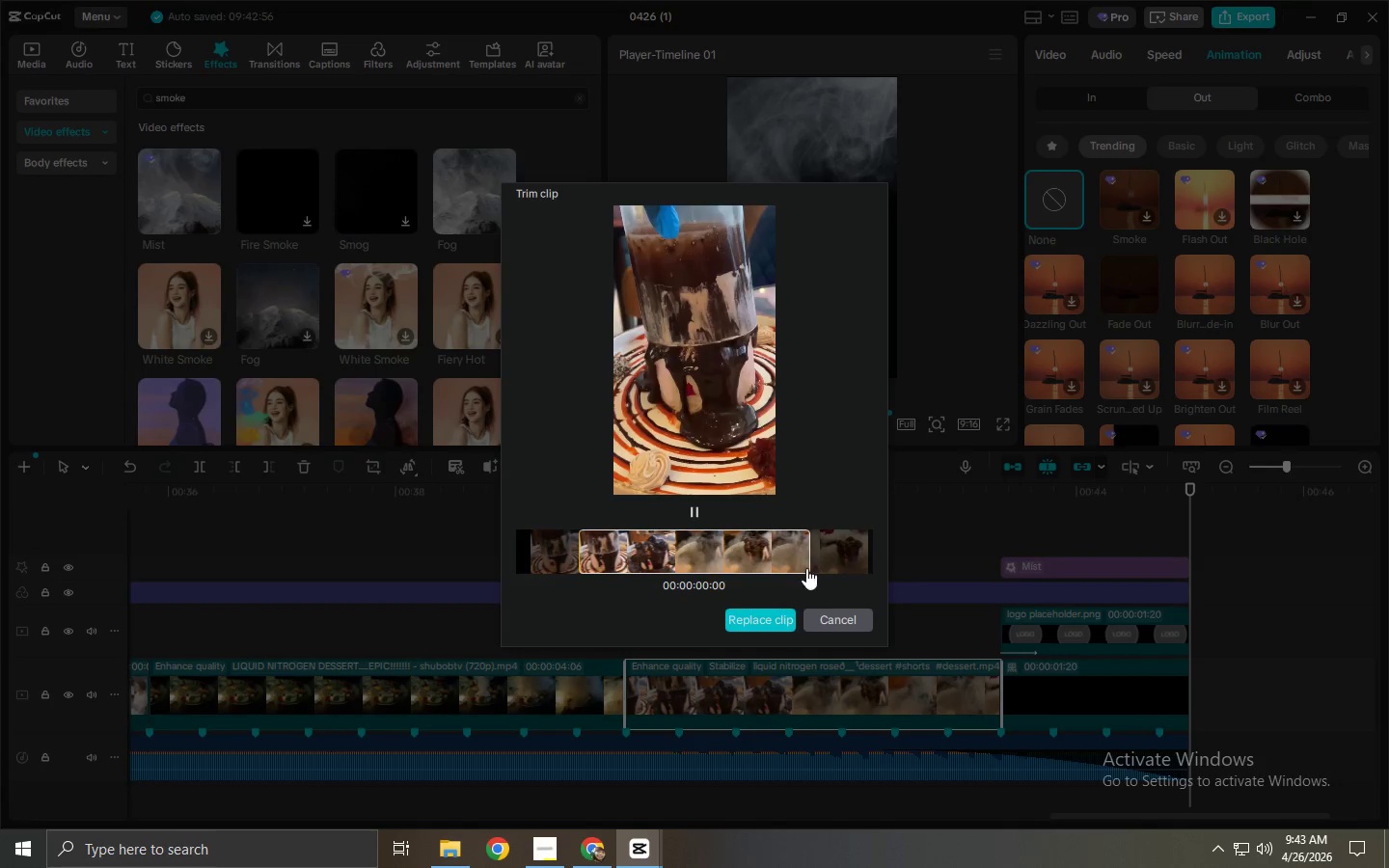 
left_click_drag(start_coordinate=[795, 556], to_coordinate=[611, 543])
 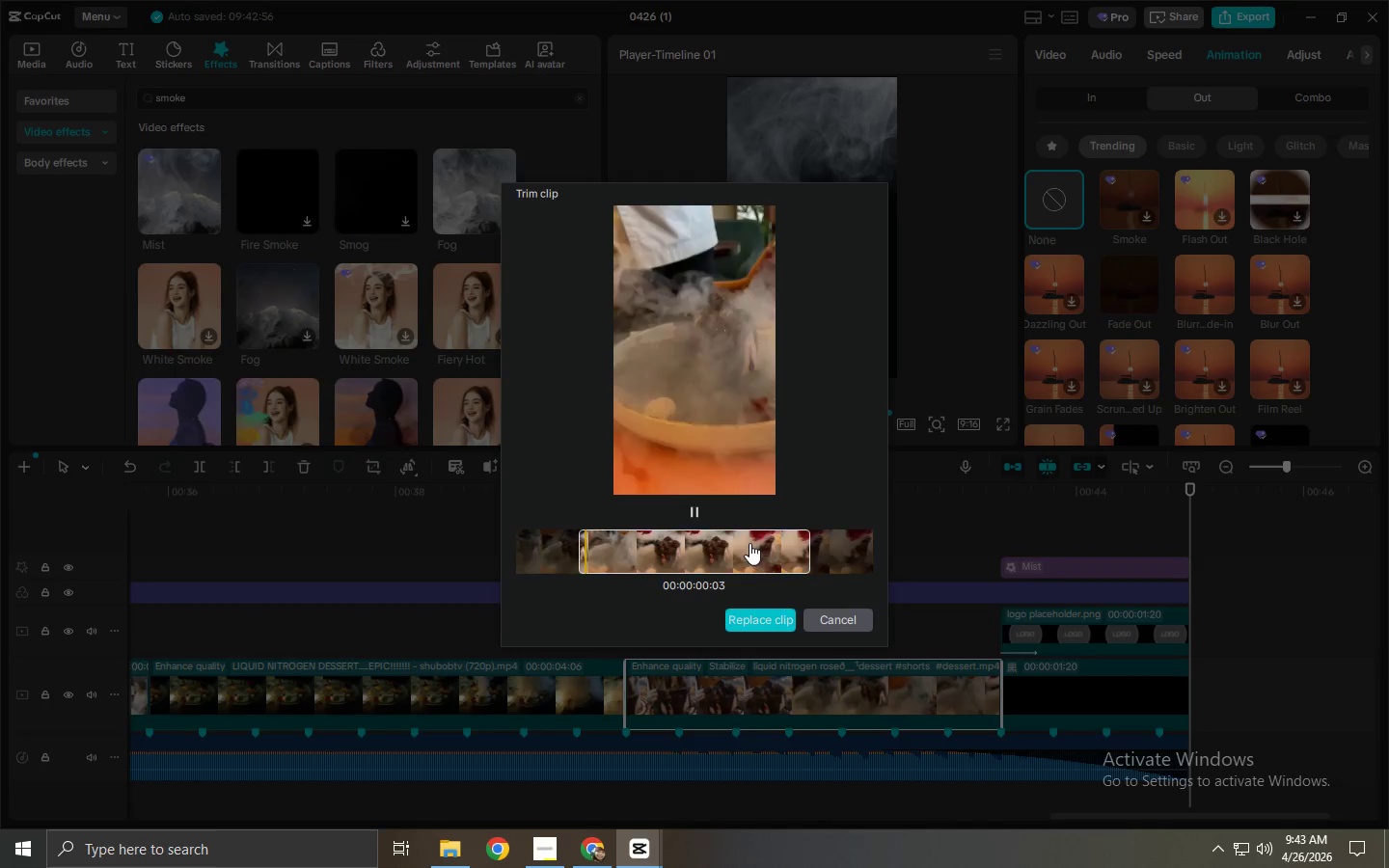 
left_click_drag(start_coordinate=[745, 543], to_coordinate=[562, 540])
 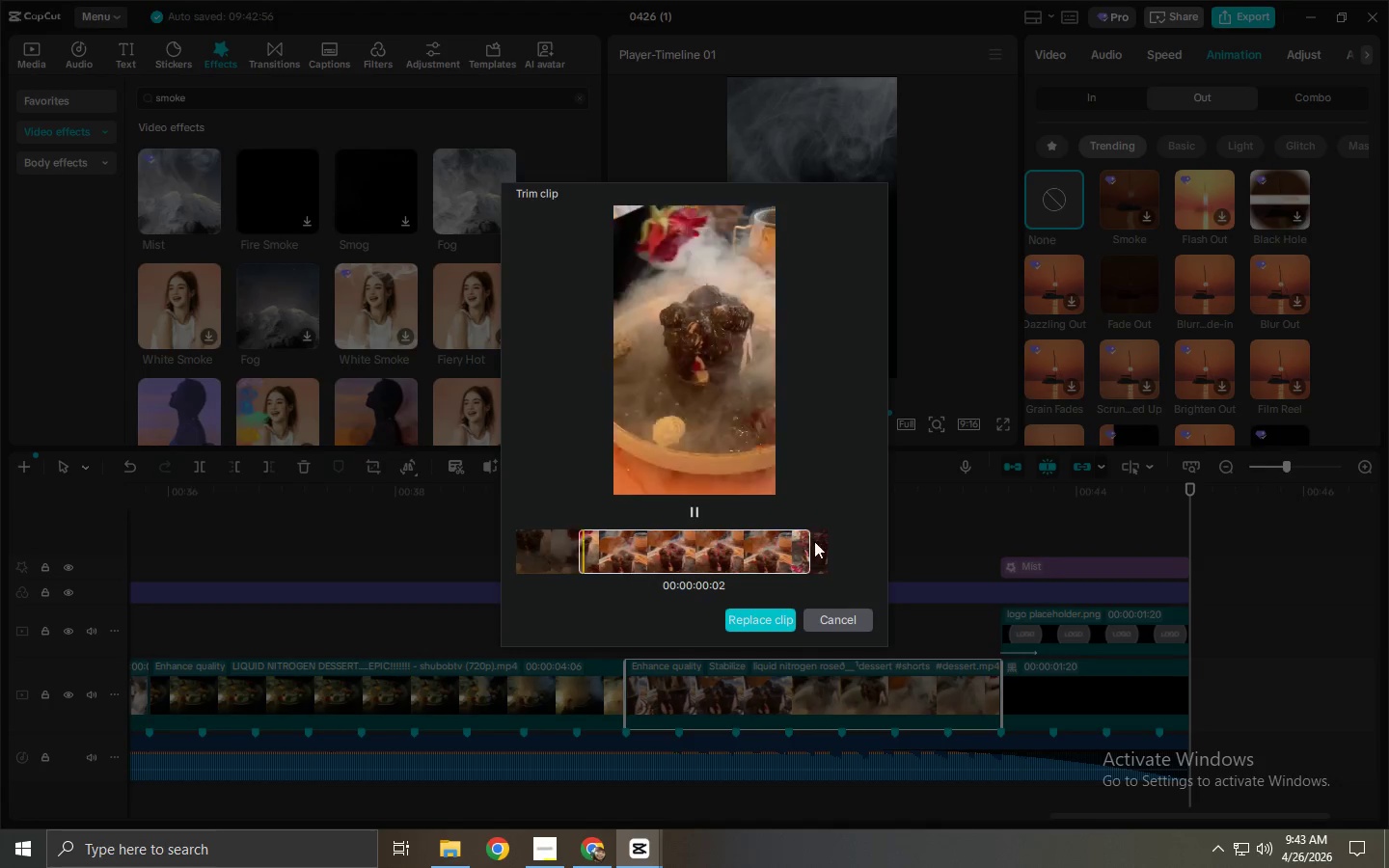 
left_click_drag(start_coordinate=[855, 541], to_coordinate=[566, 541])
 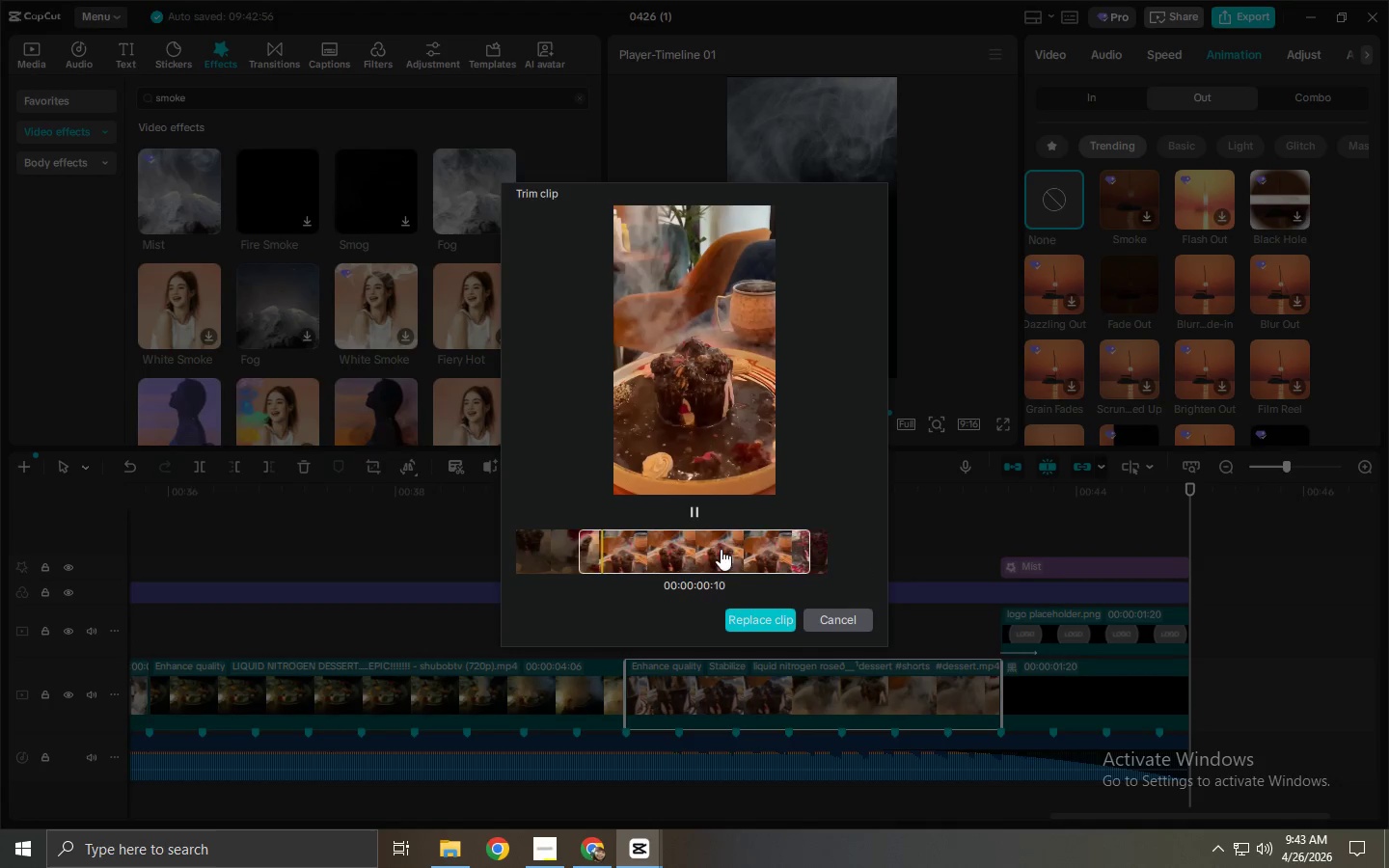 
left_click_drag(start_coordinate=[735, 549], to_coordinate=[547, 550])
 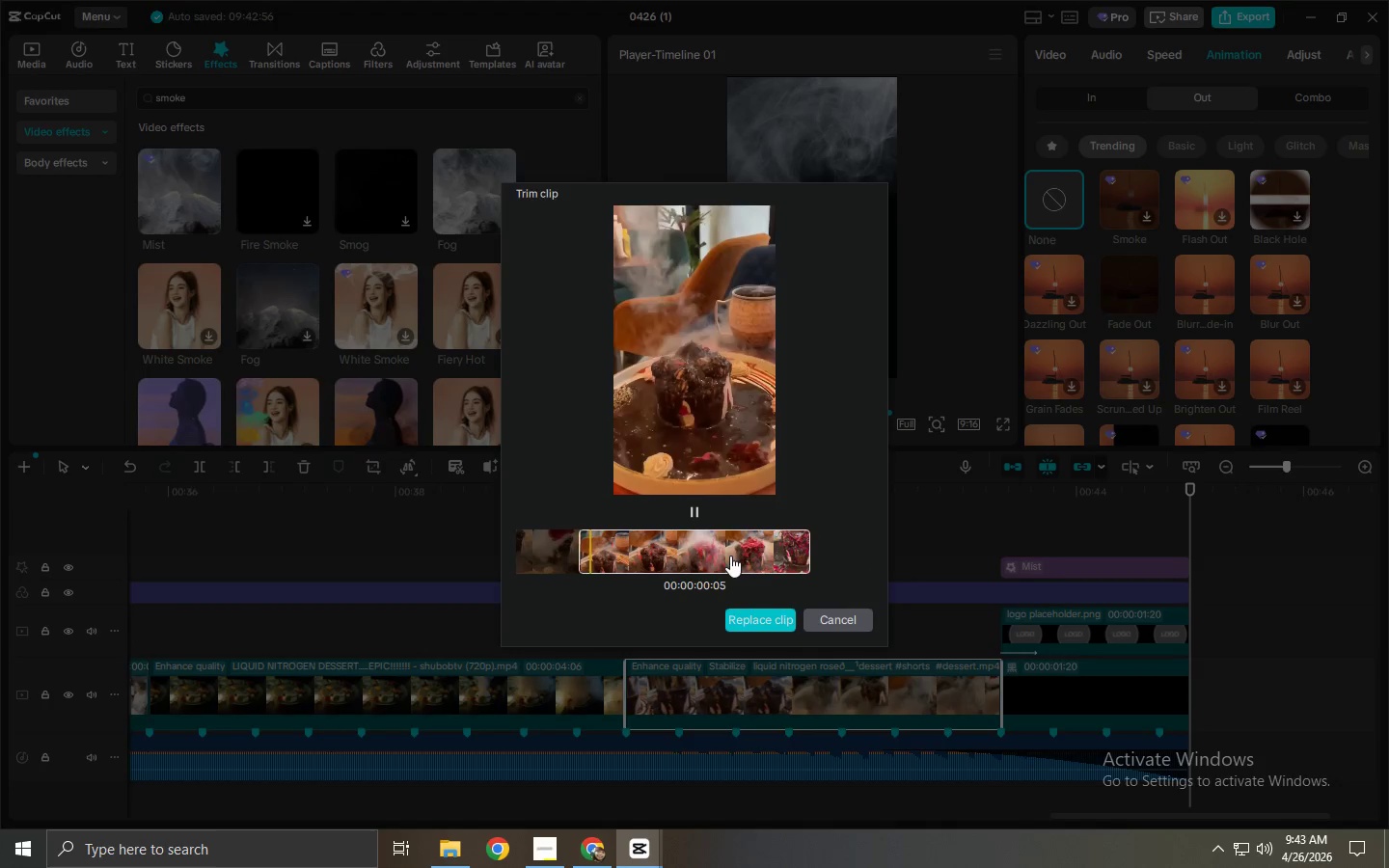 
left_click_drag(start_coordinate=[722, 556], to_coordinate=[564, 555])
 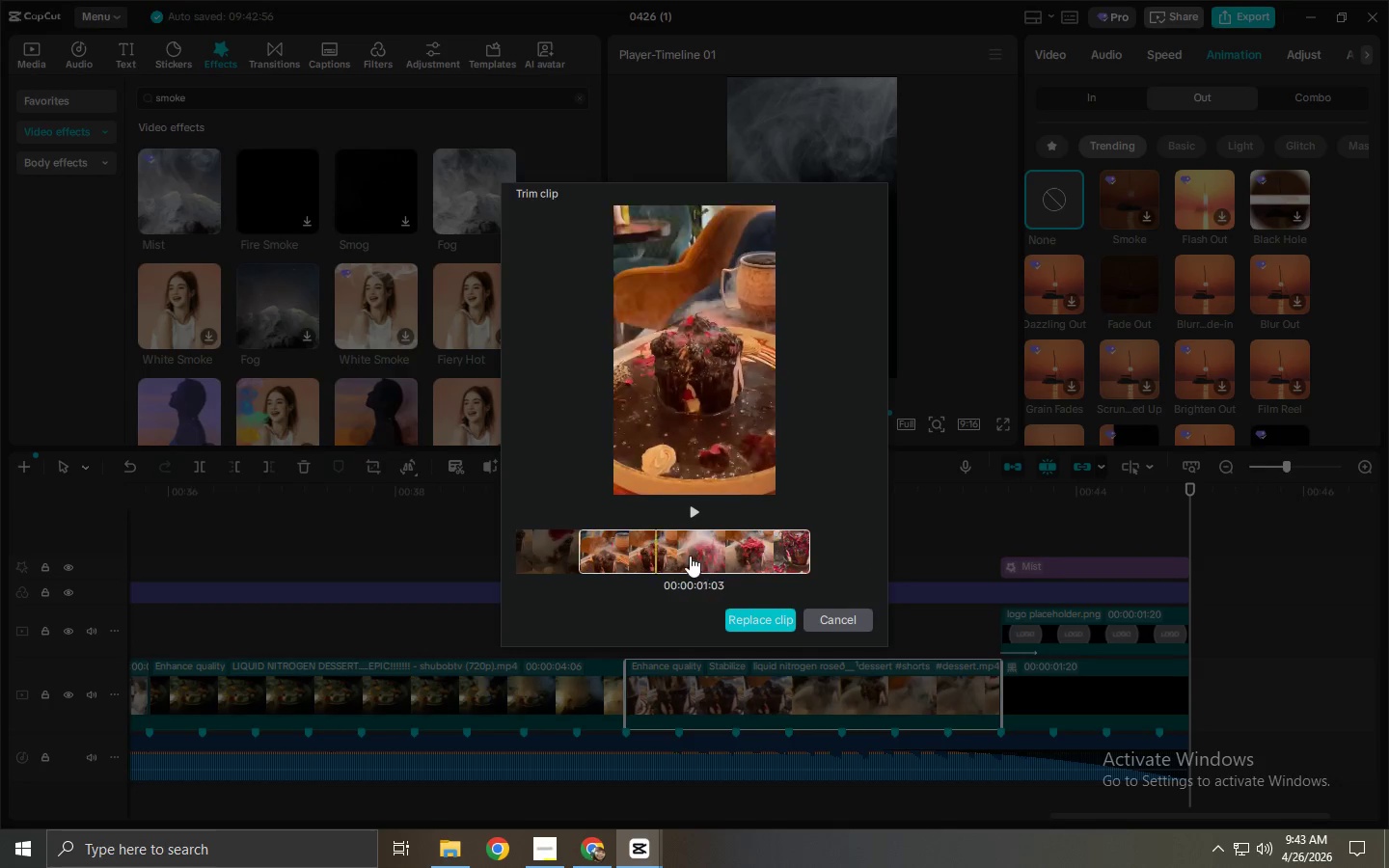 
left_click_drag(start_coordinate=[694, 556], to_coordinate=[595, 556])
 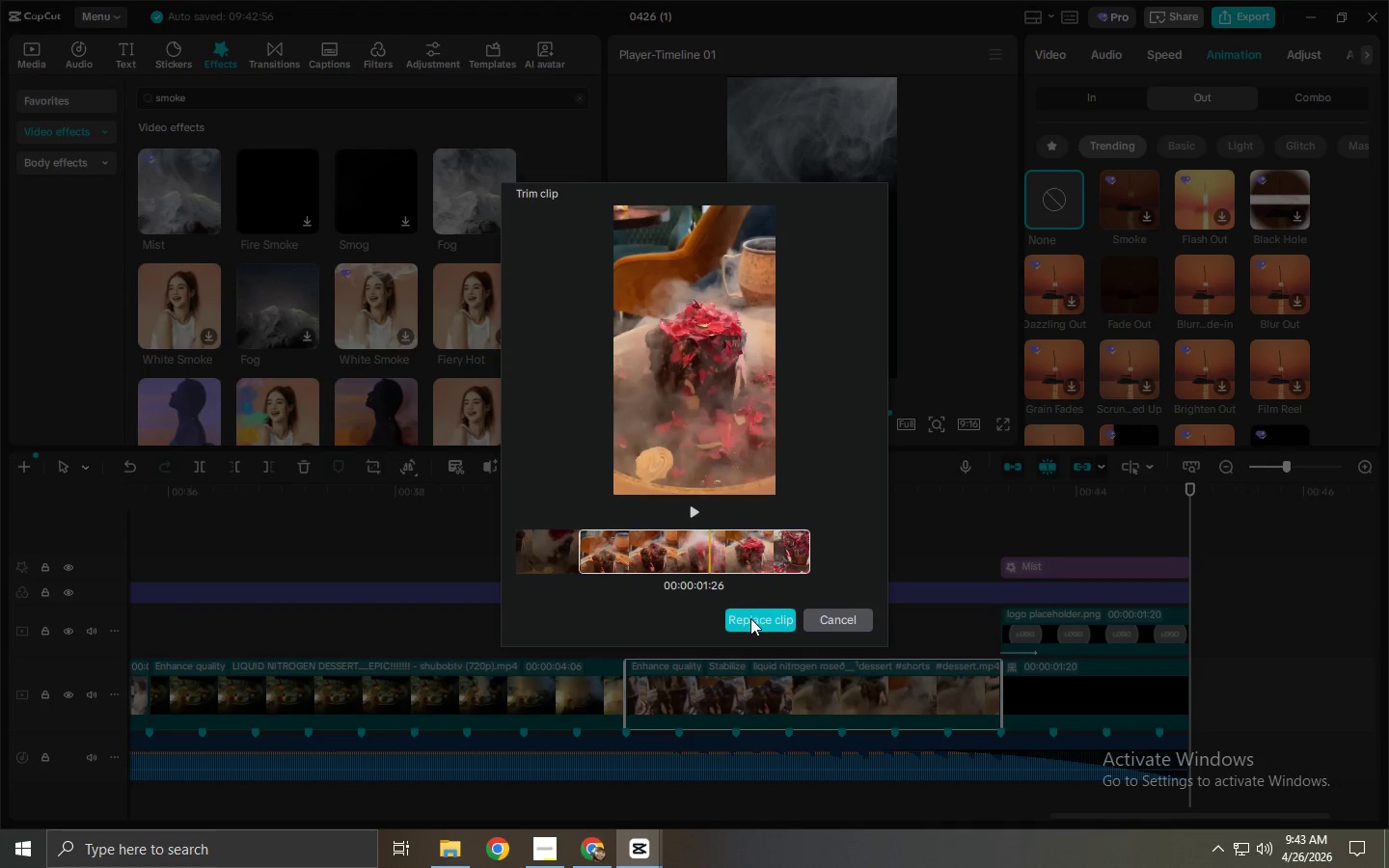 
left_click([751, 620])
 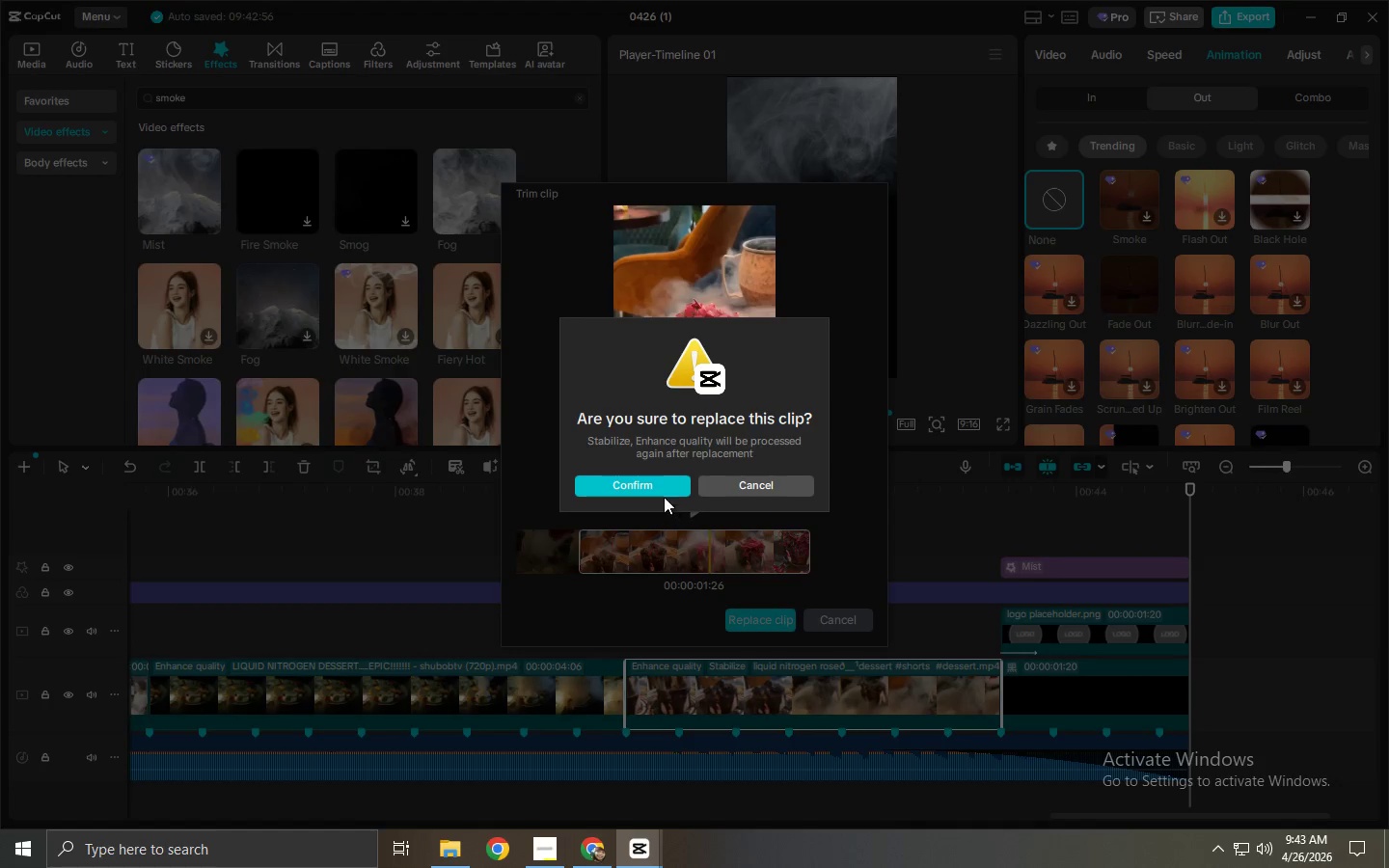 
left_click([650, 487])
 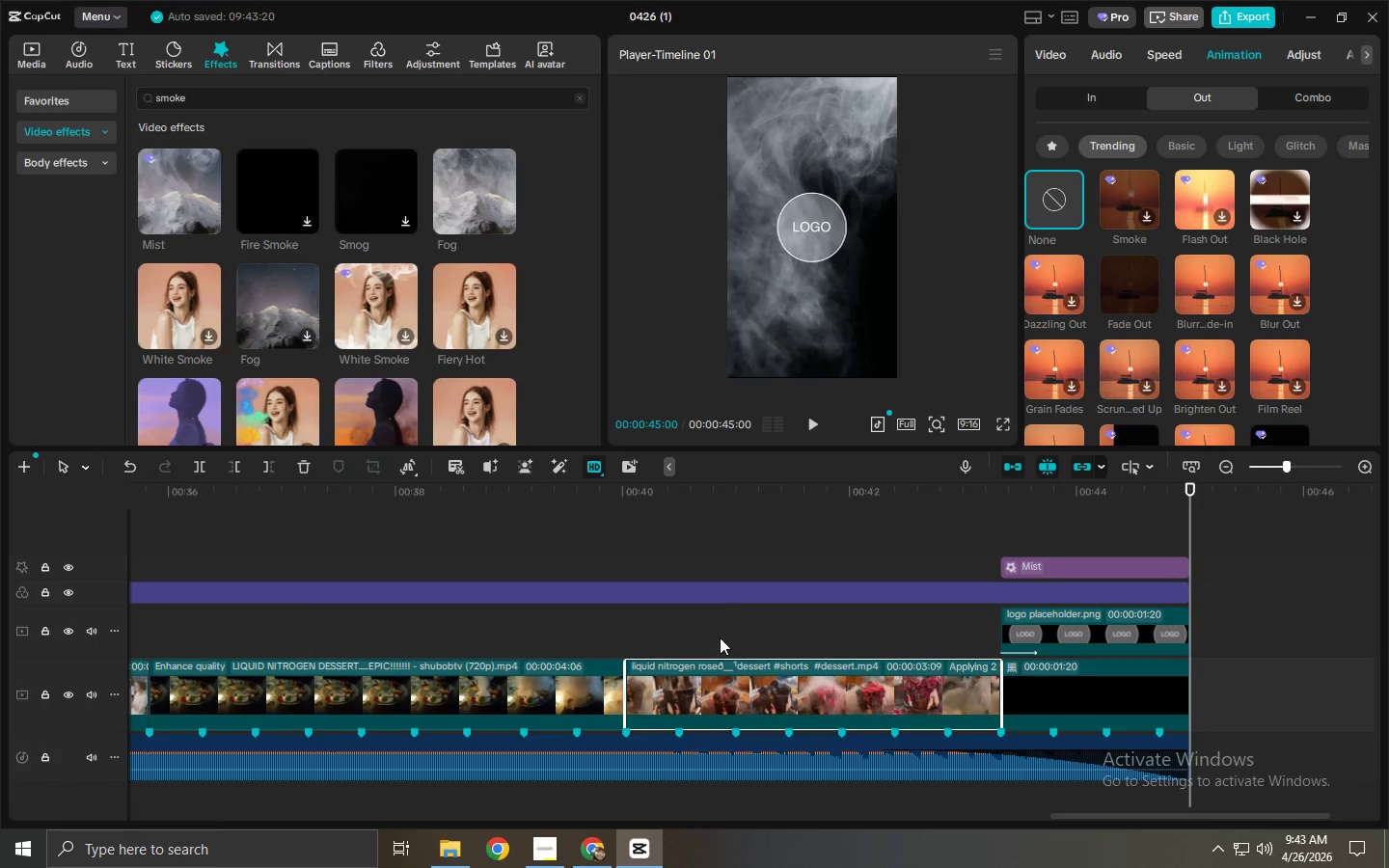 
left_click([738, 678])
 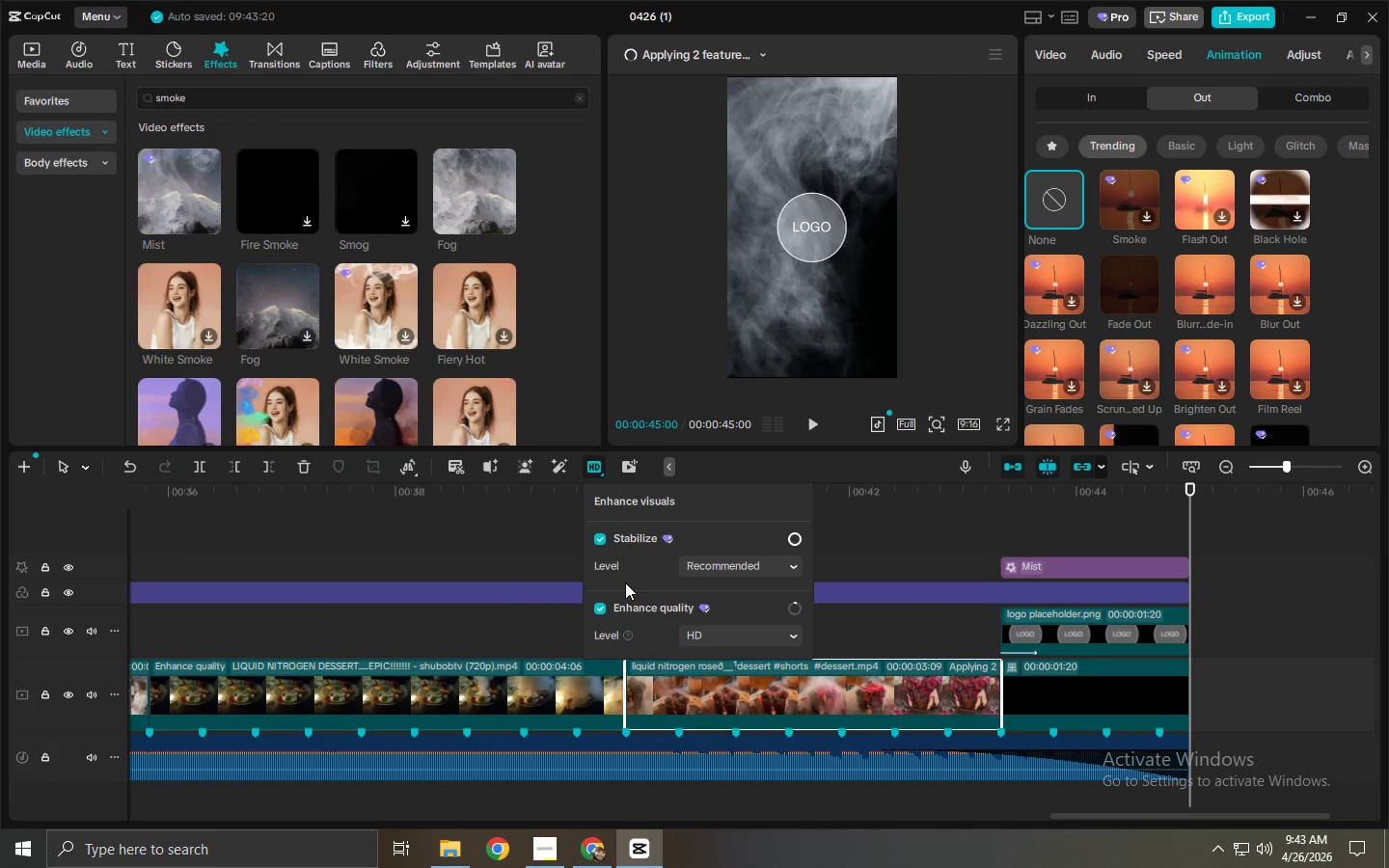 
left_click([665, 690])
 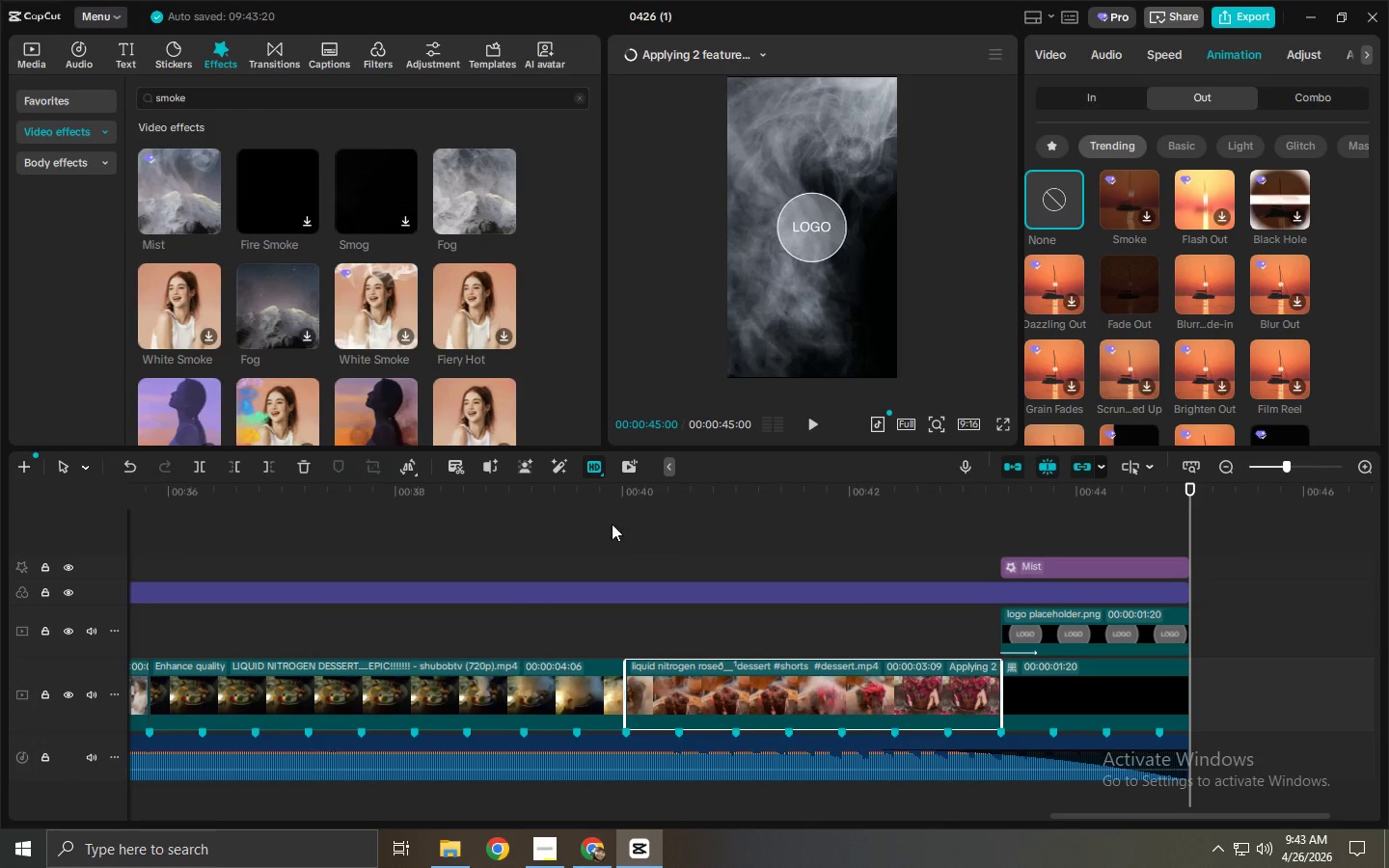 
left_click([605, 501])
 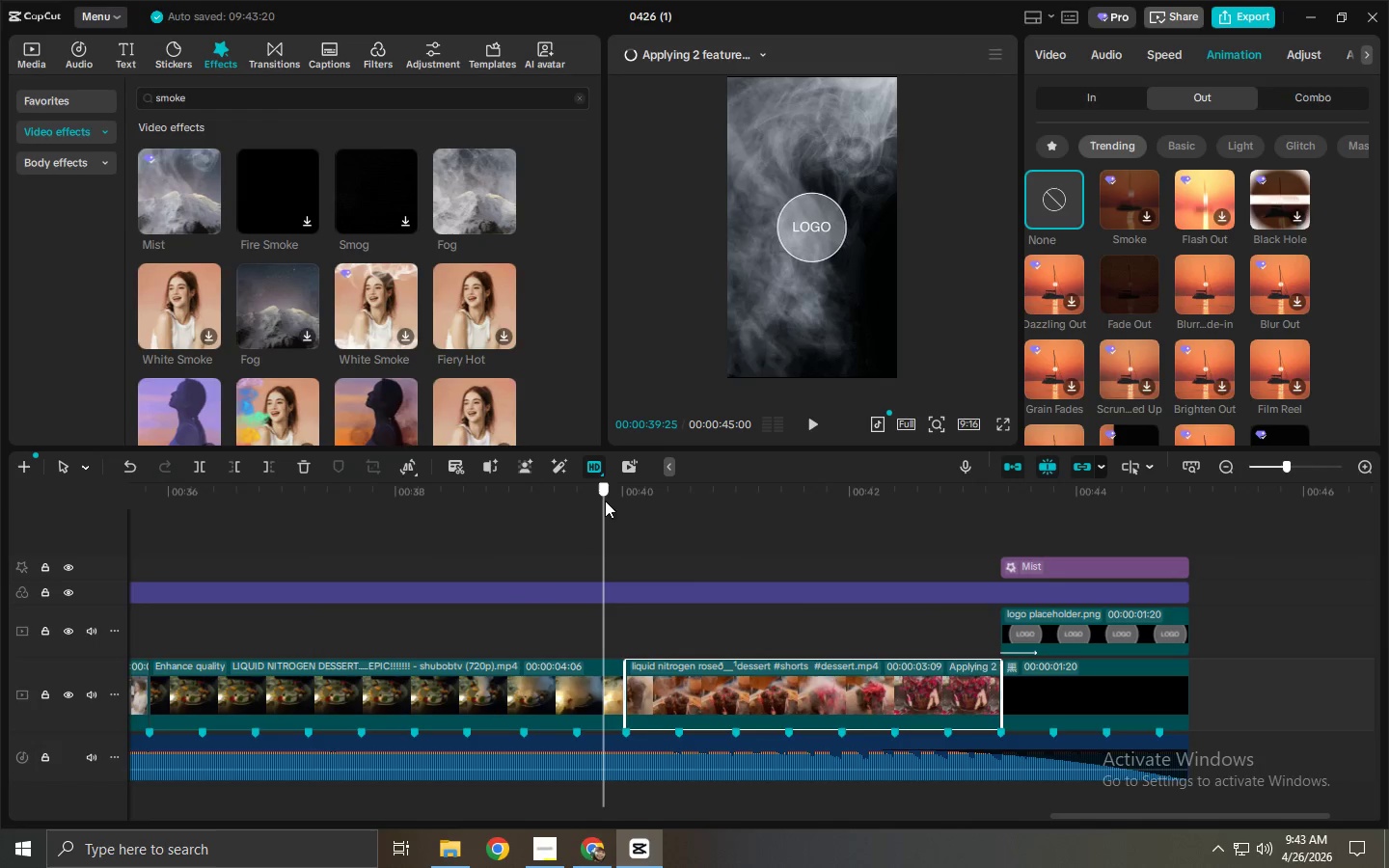 
key(Space)
 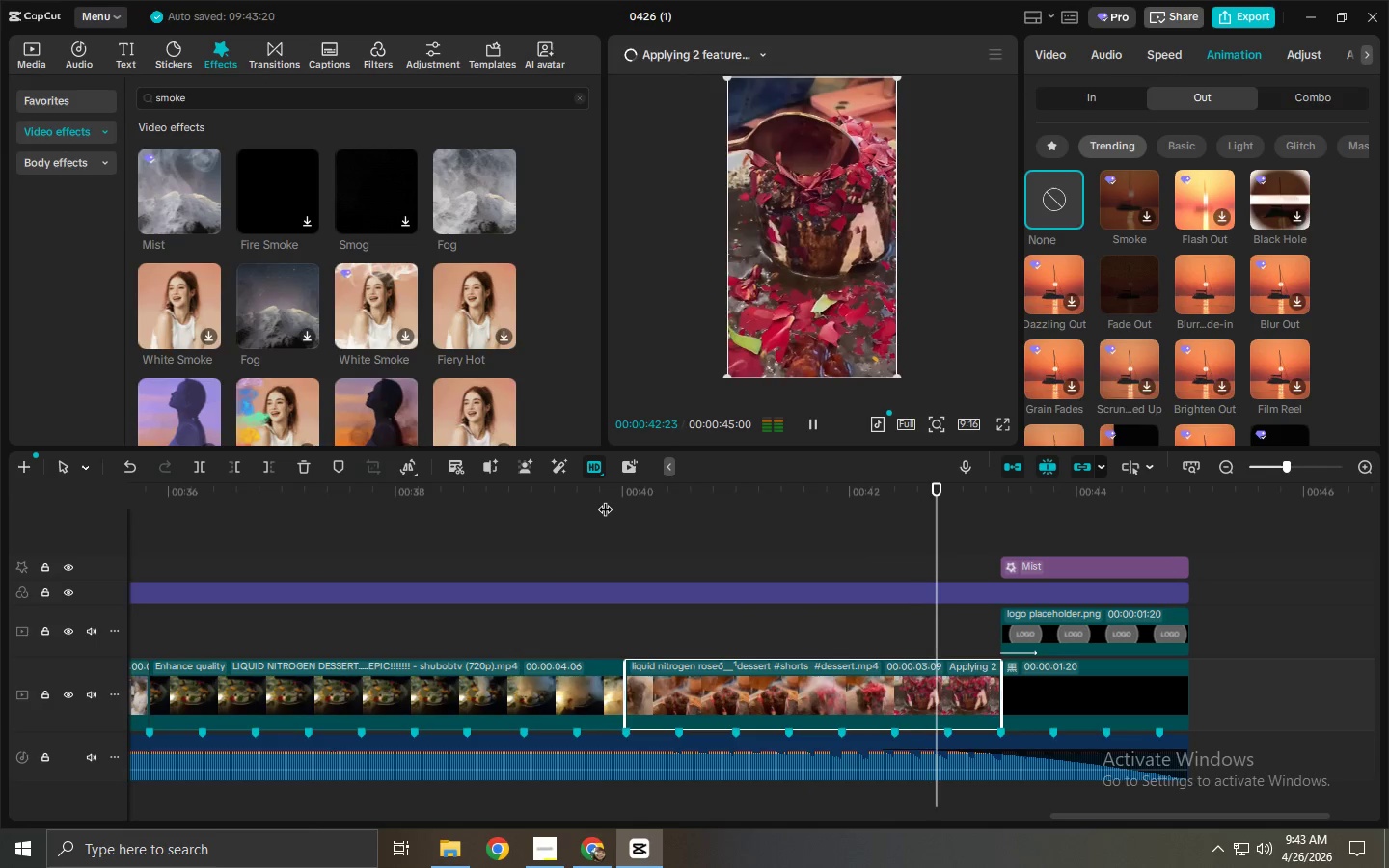 
key(Space)
 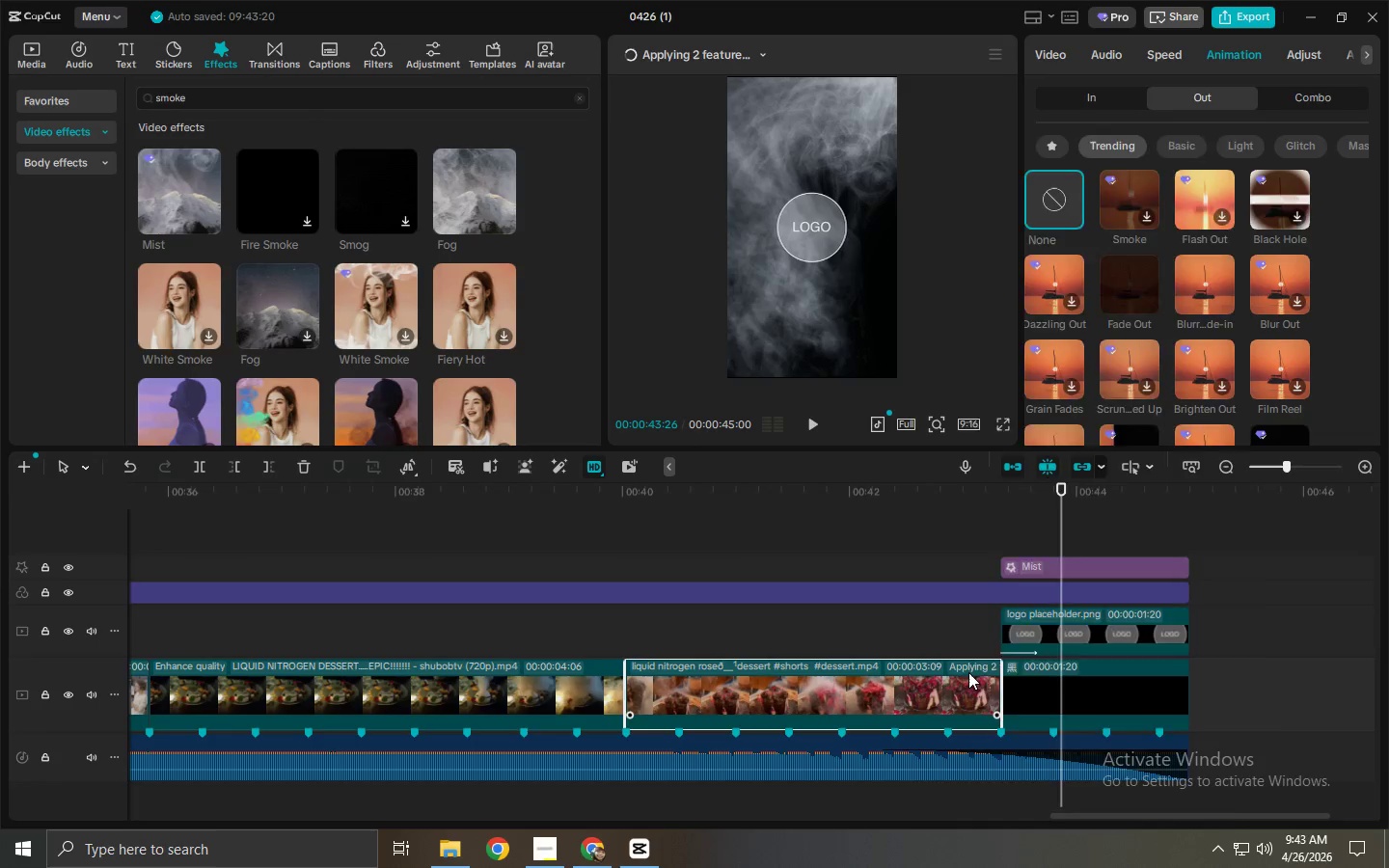 
left_click([1029, 616])
 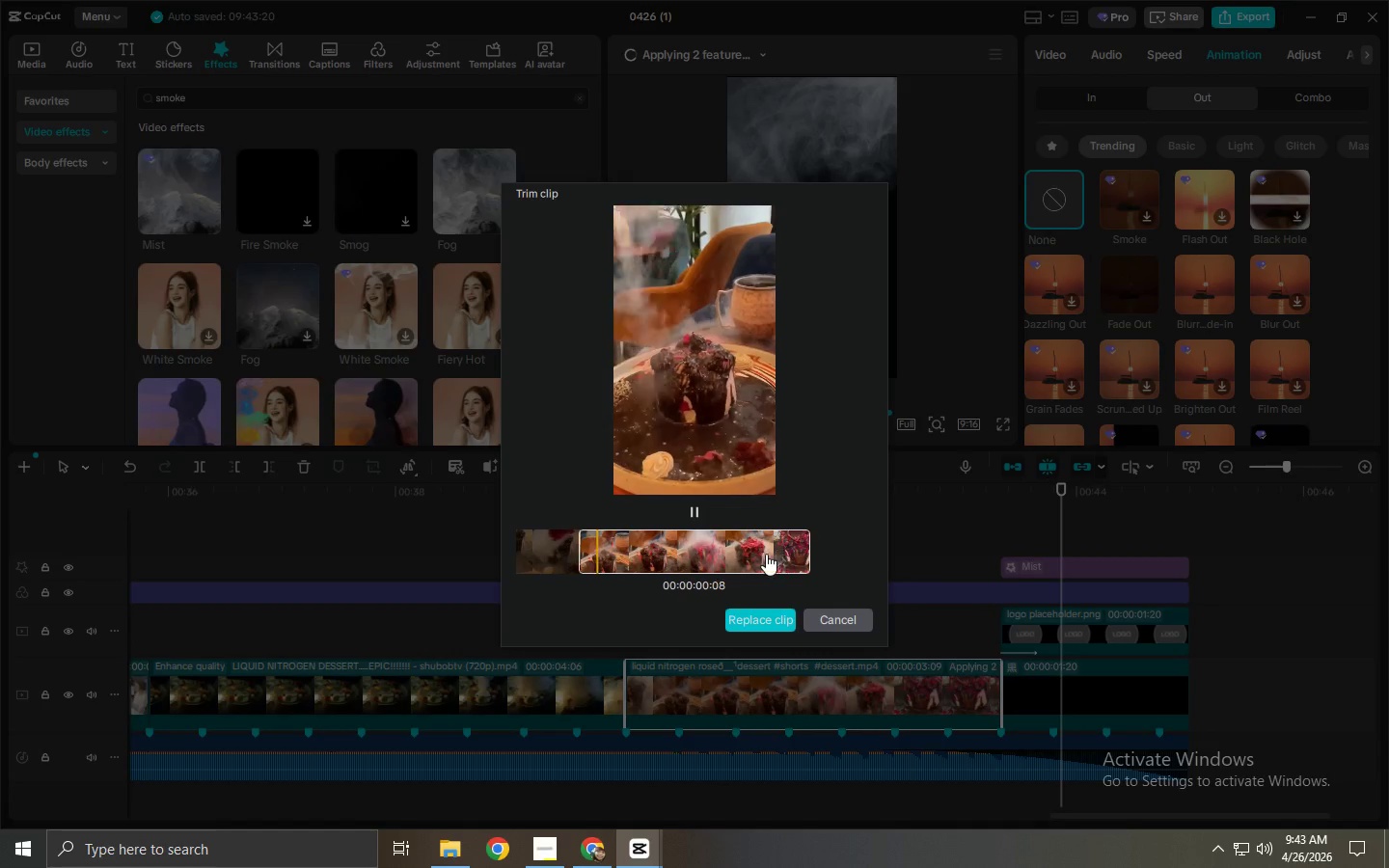 
left_click_drag(start_coordinate=[761, 554], to_coordinate=[821, 556])
 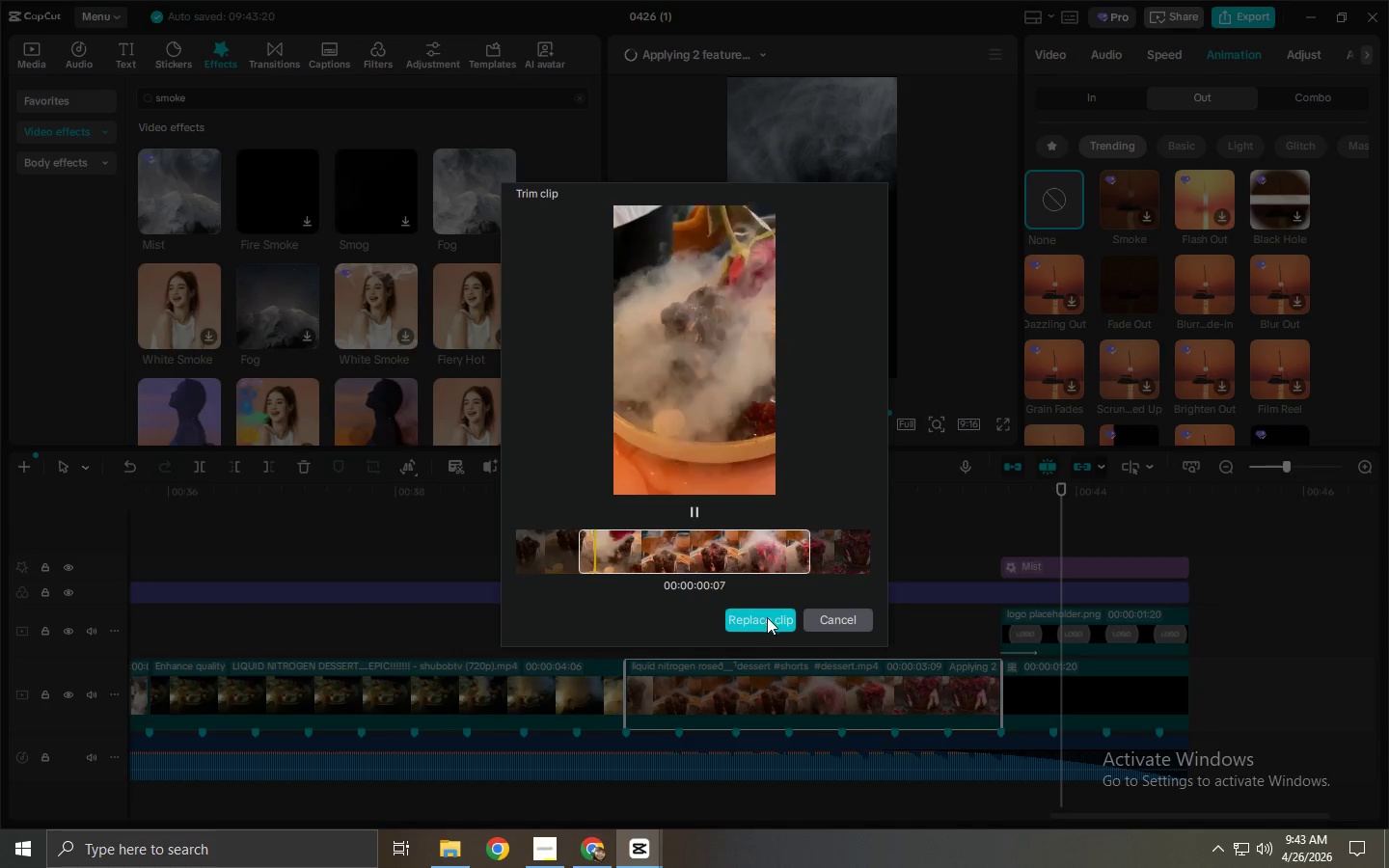 
left_click([764, 619])
 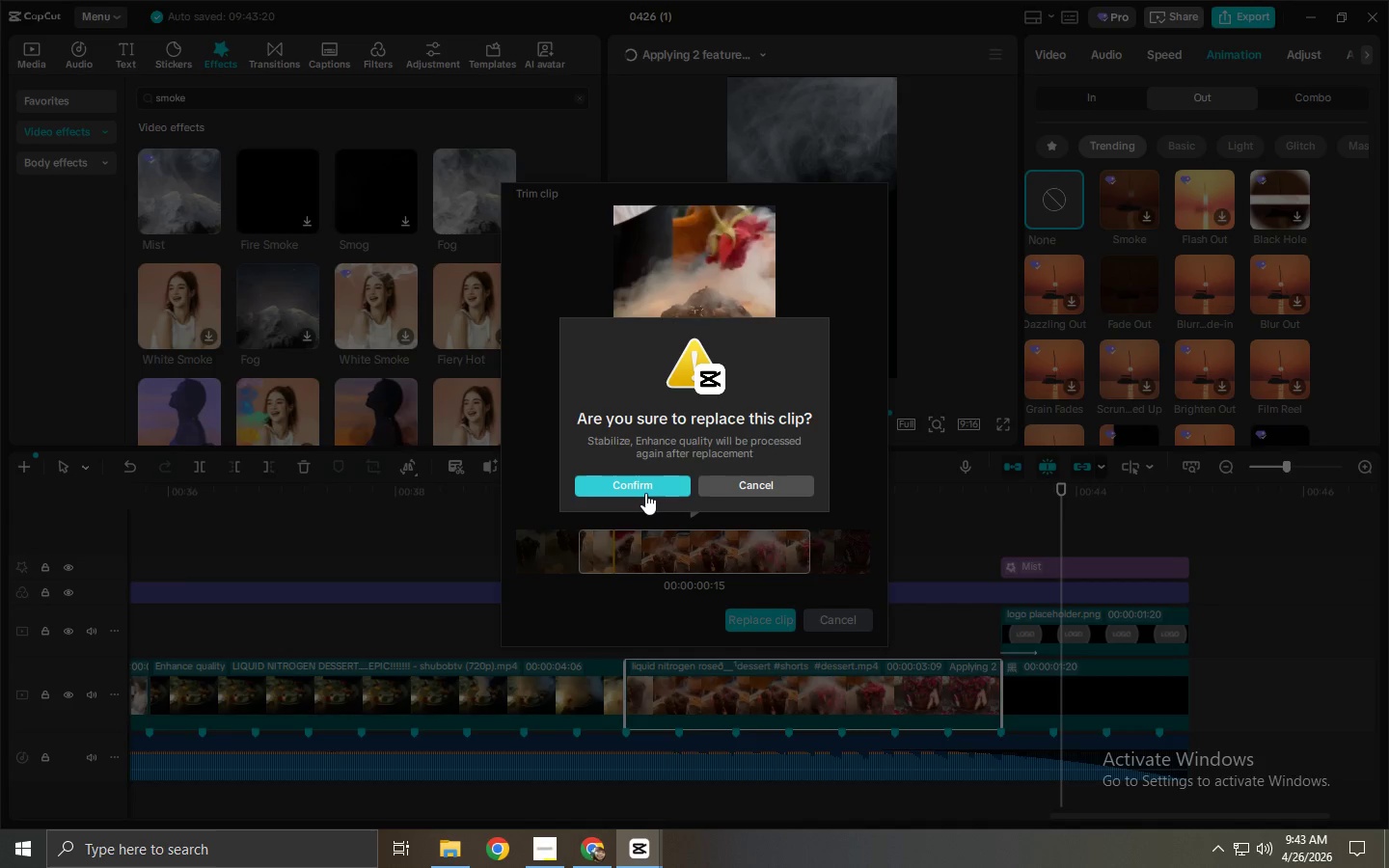 
wait(5.06)
 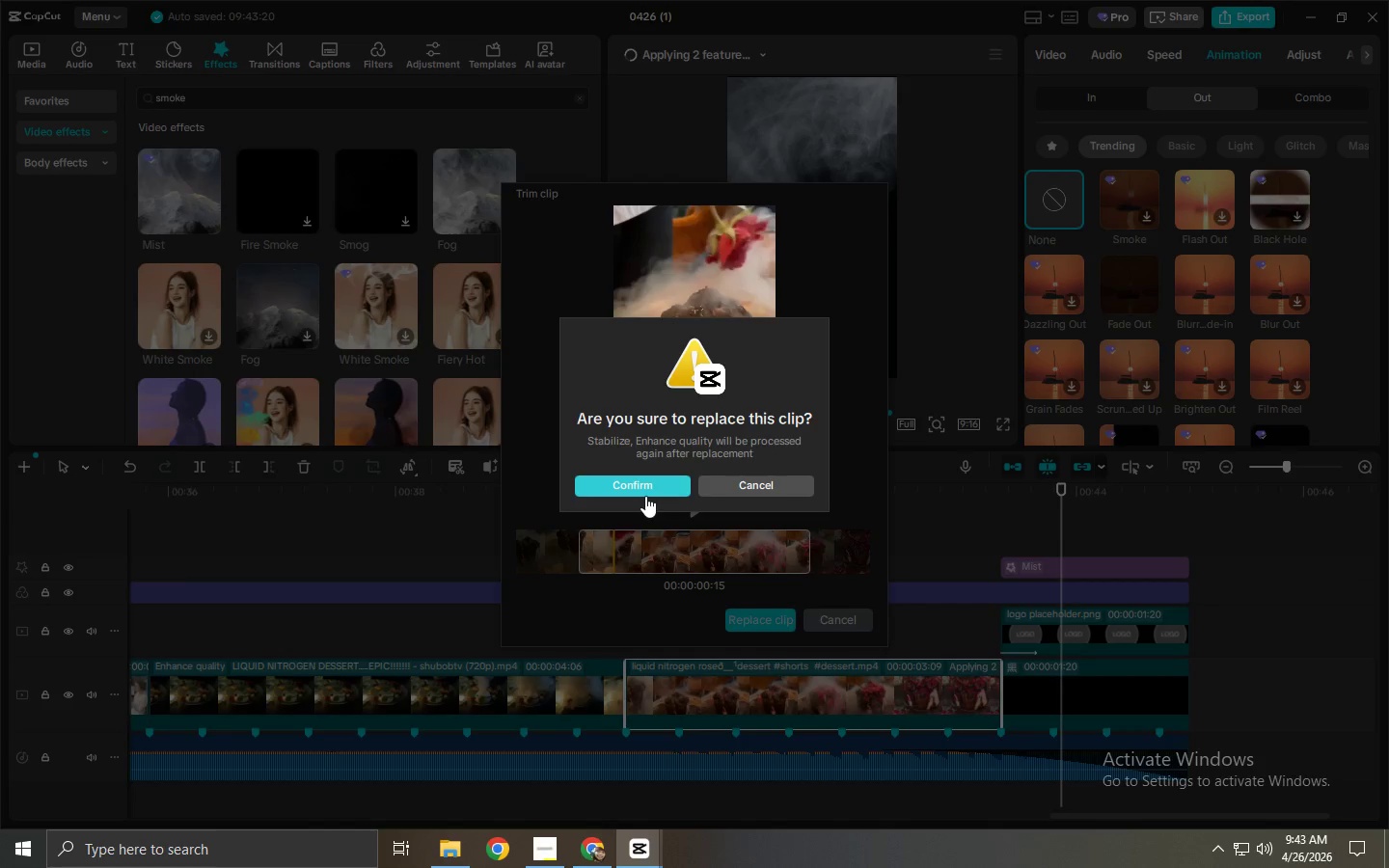 
left_click([645, 493])
 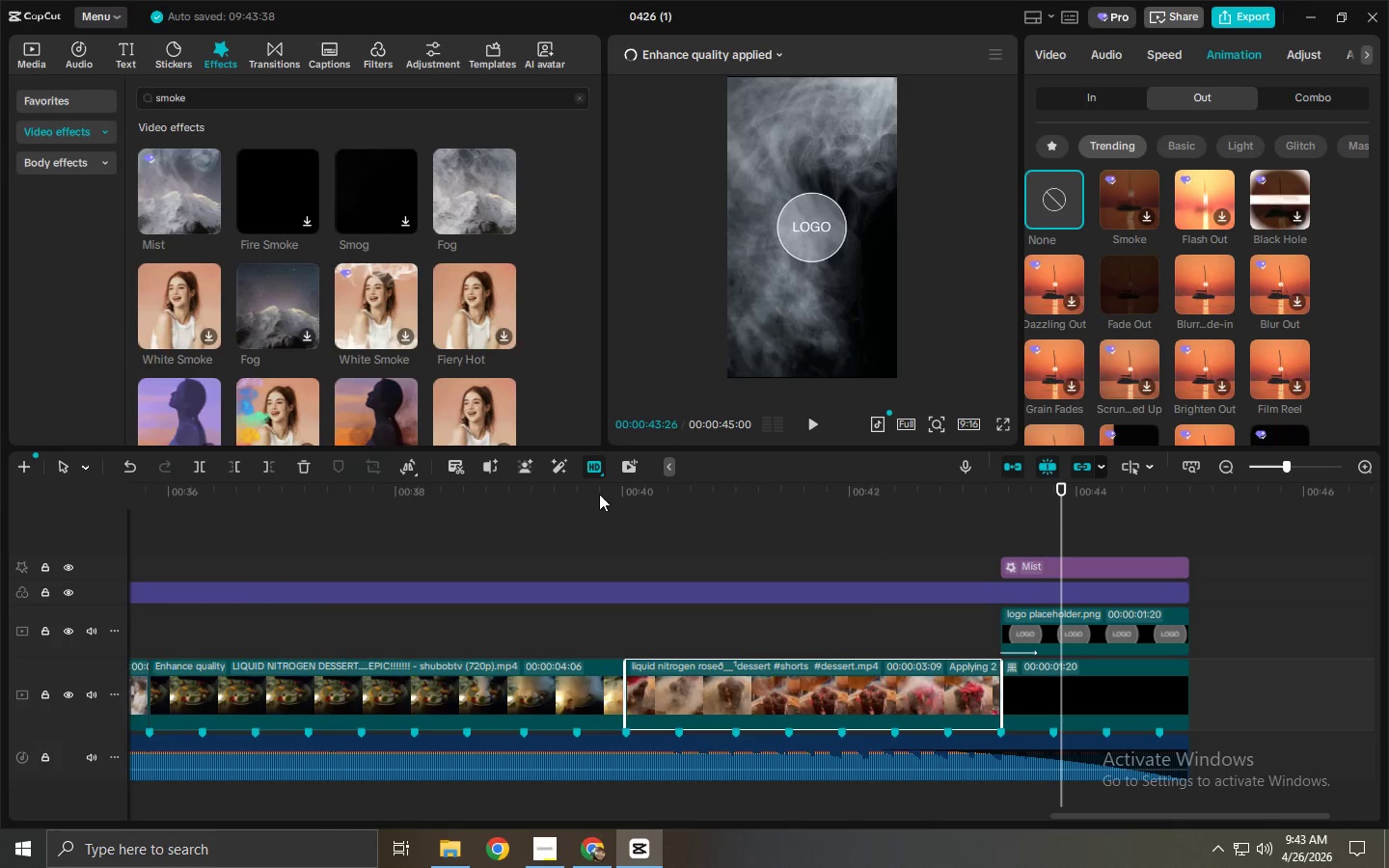 
left_click([597, 502])
 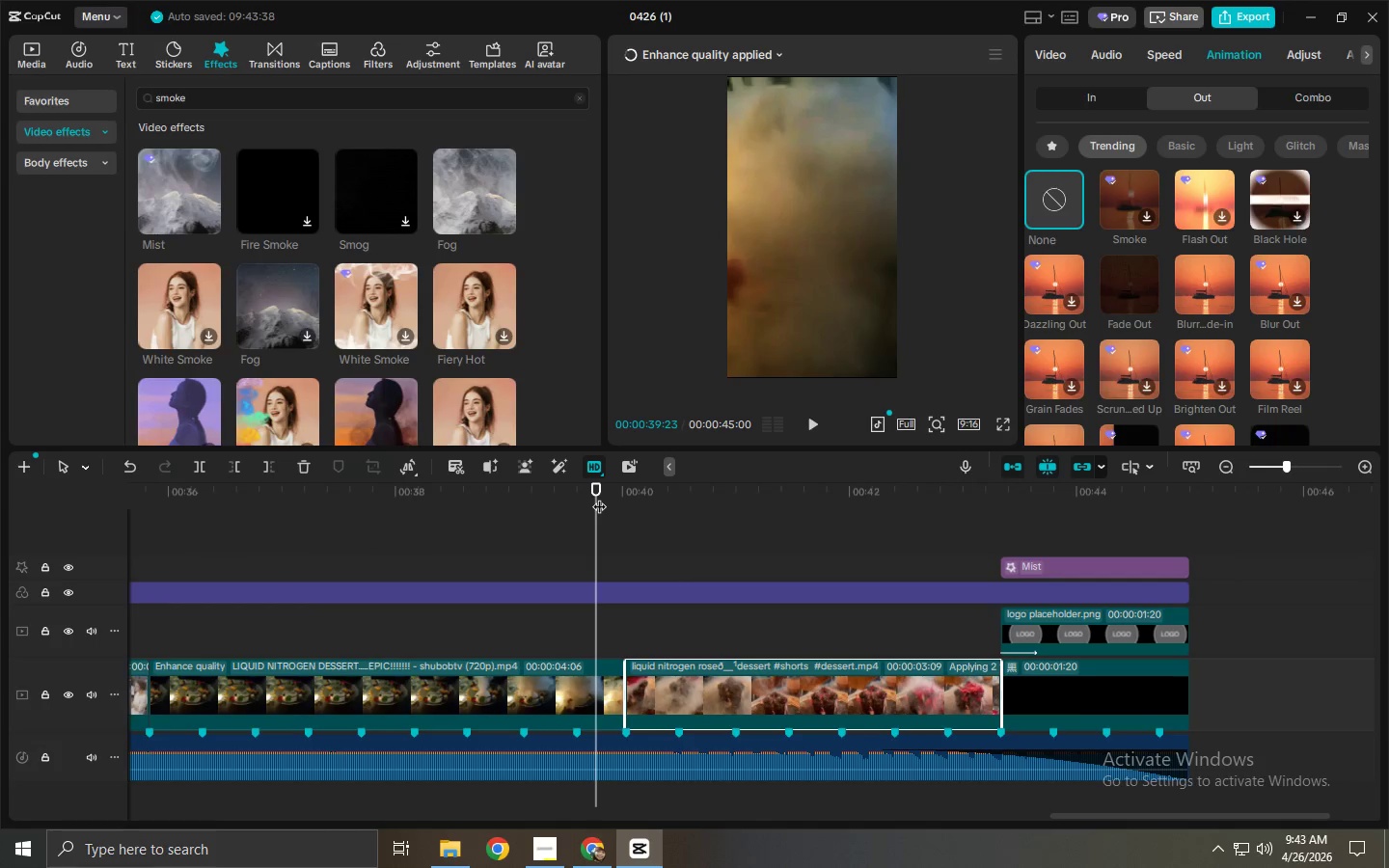 
key(Space)
 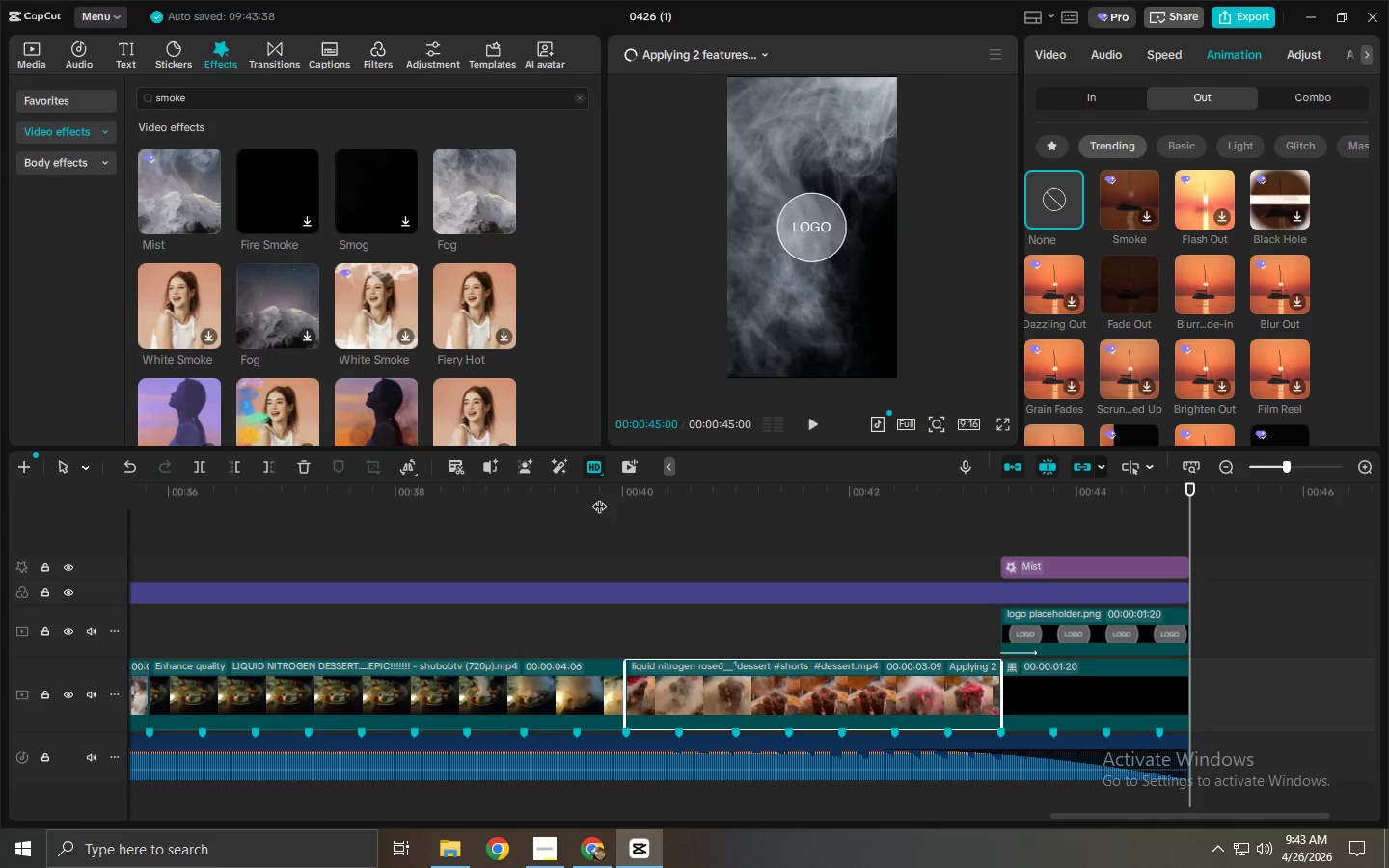 
wait(7.66)
 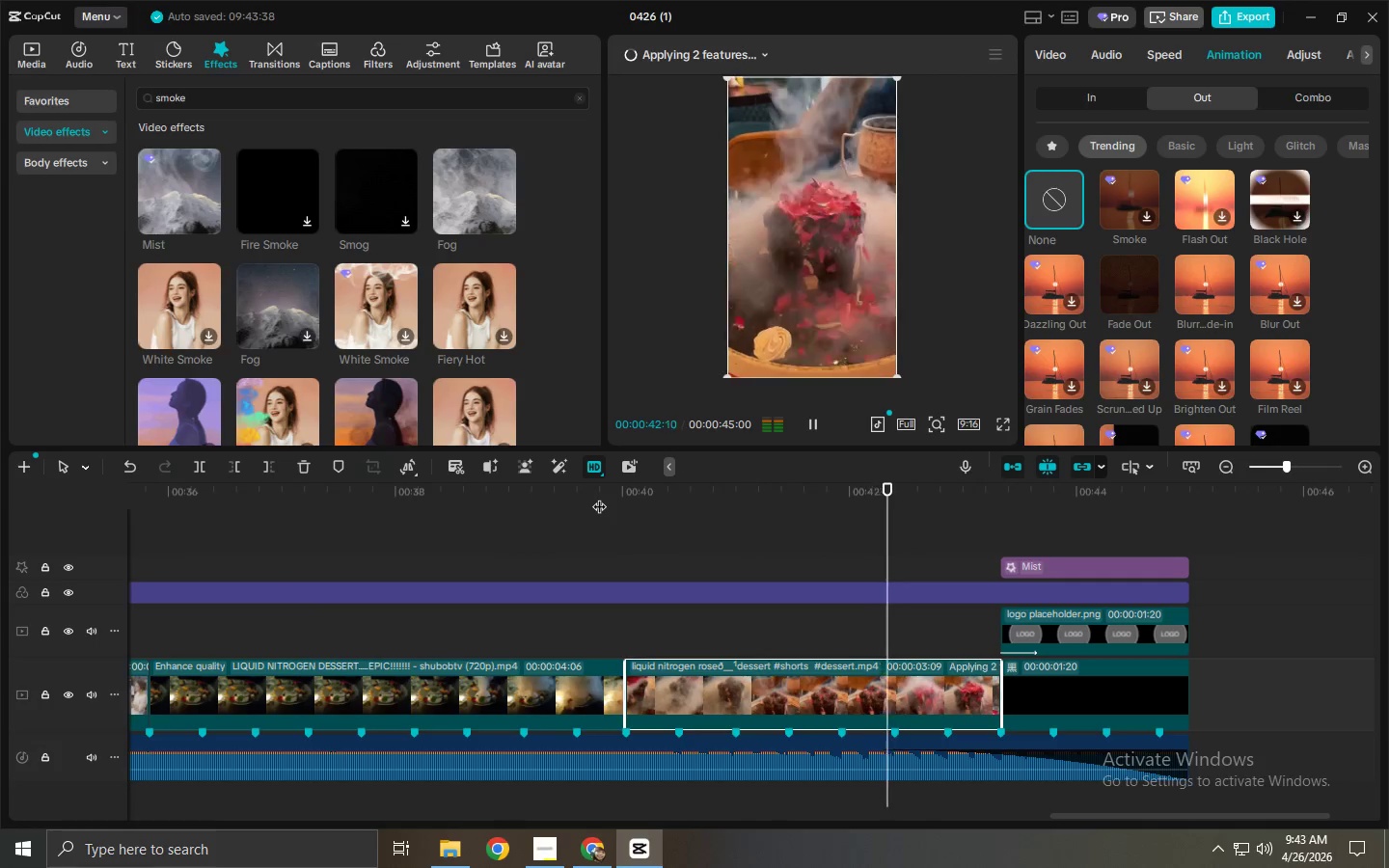 
left_click_drag(start_coordinate=[380, 498], to_coordinate=[215, 487])
 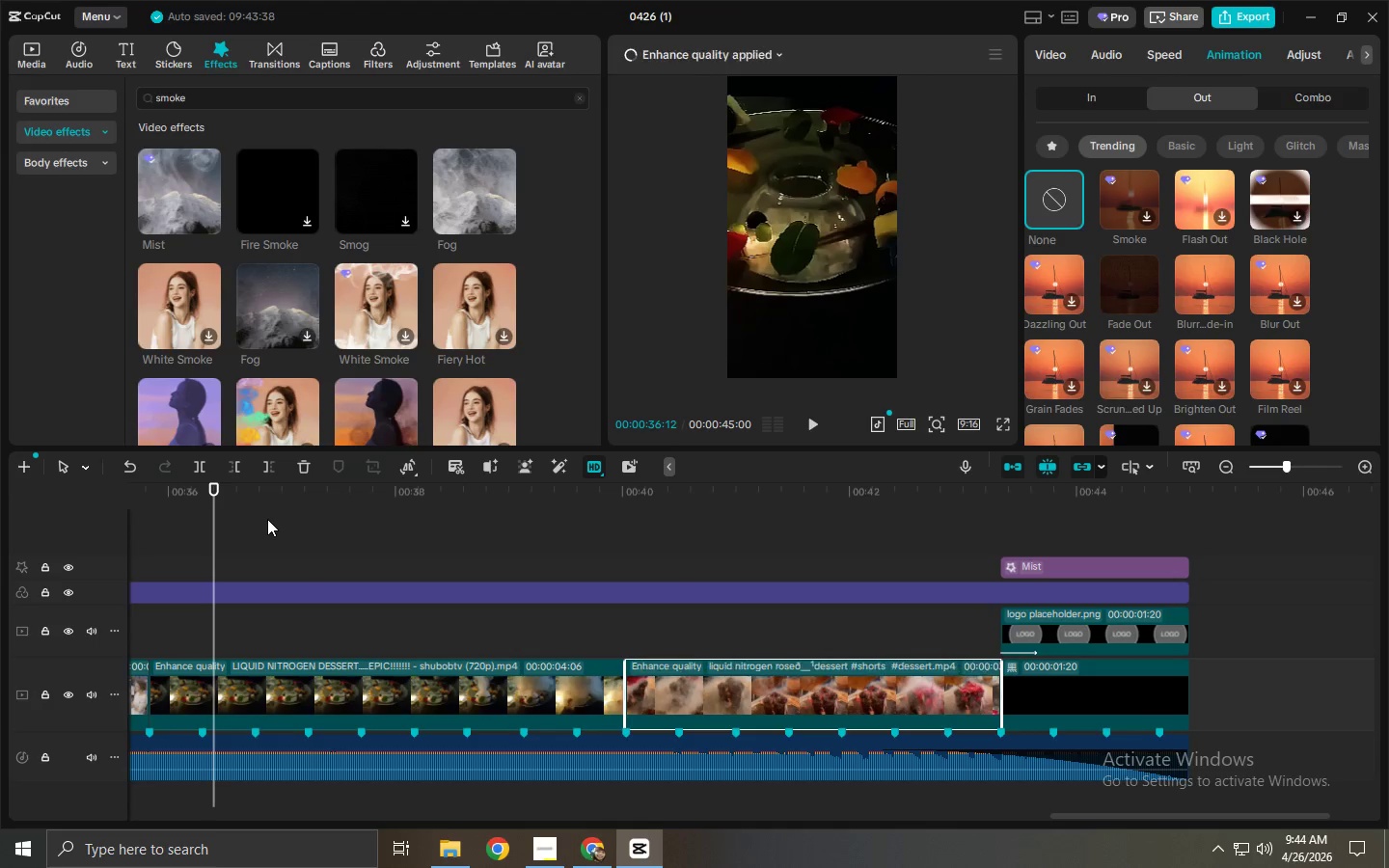 
wait(21.16)
 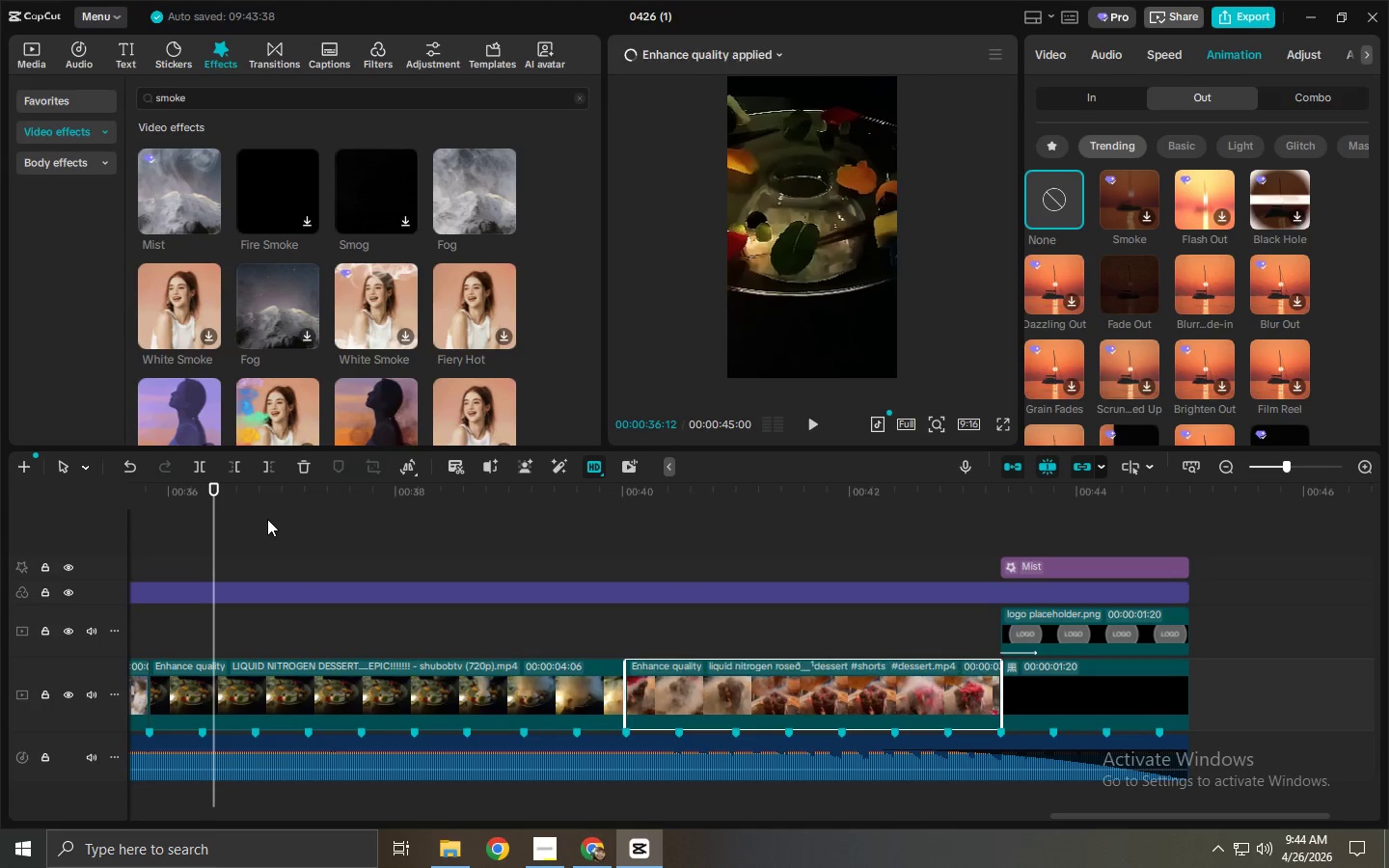 
left_click_drag(start_coordinate=[274, 491], to_coordinate=[0, 496])
 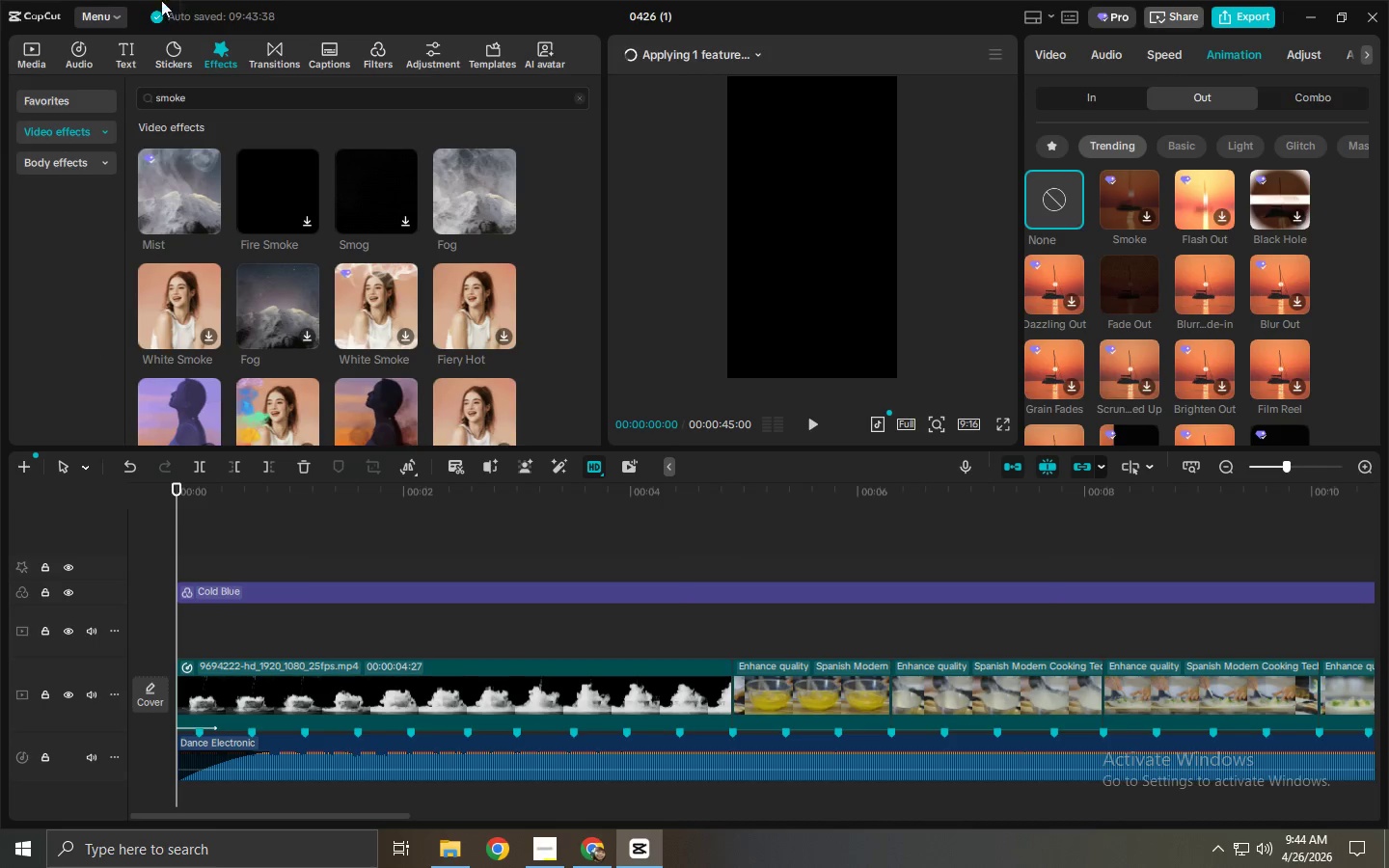 
left_click([66, 55])
 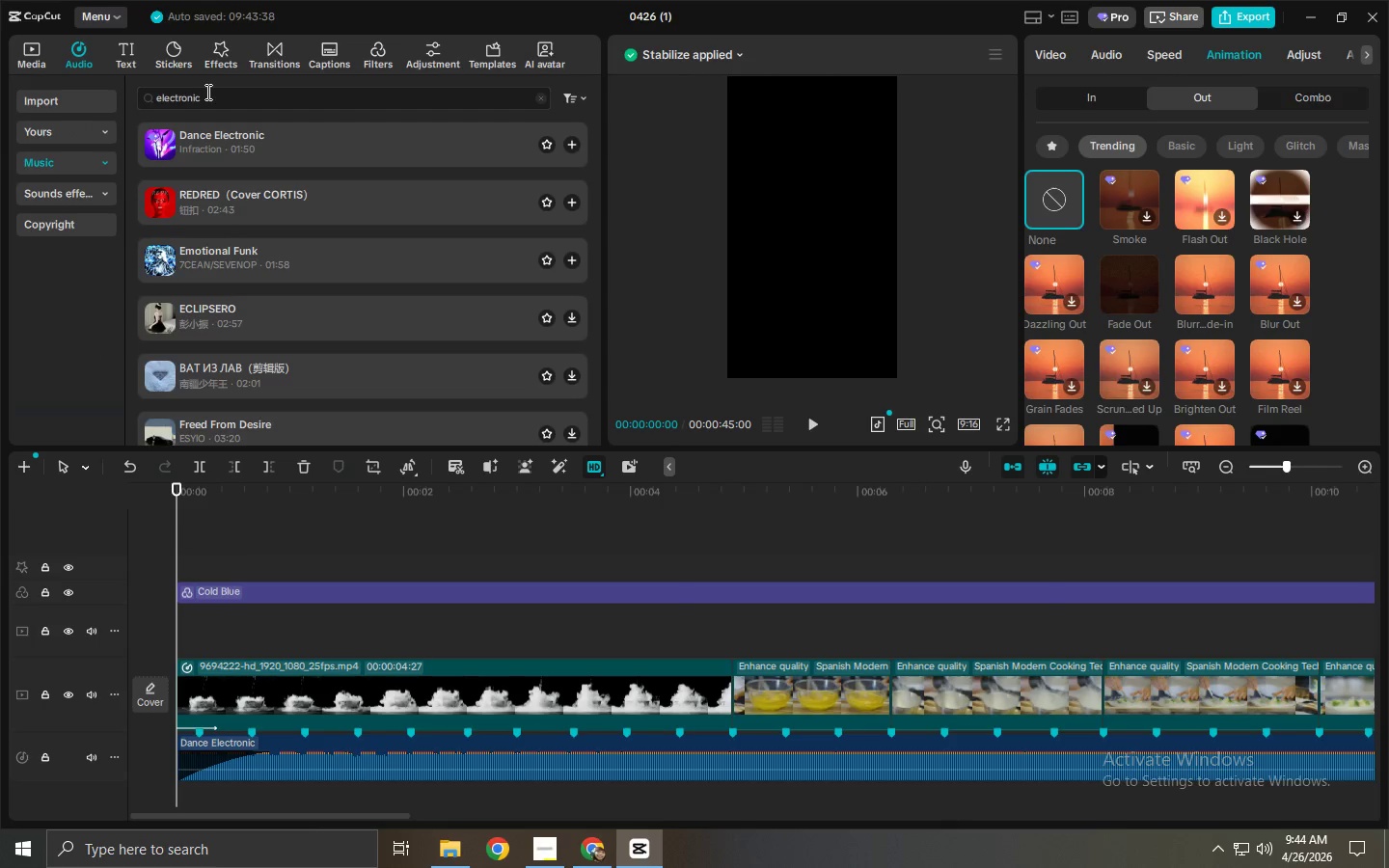 
left_click_drag(start_coordinate=[209, 93], to_coordinate=[54, 68])
 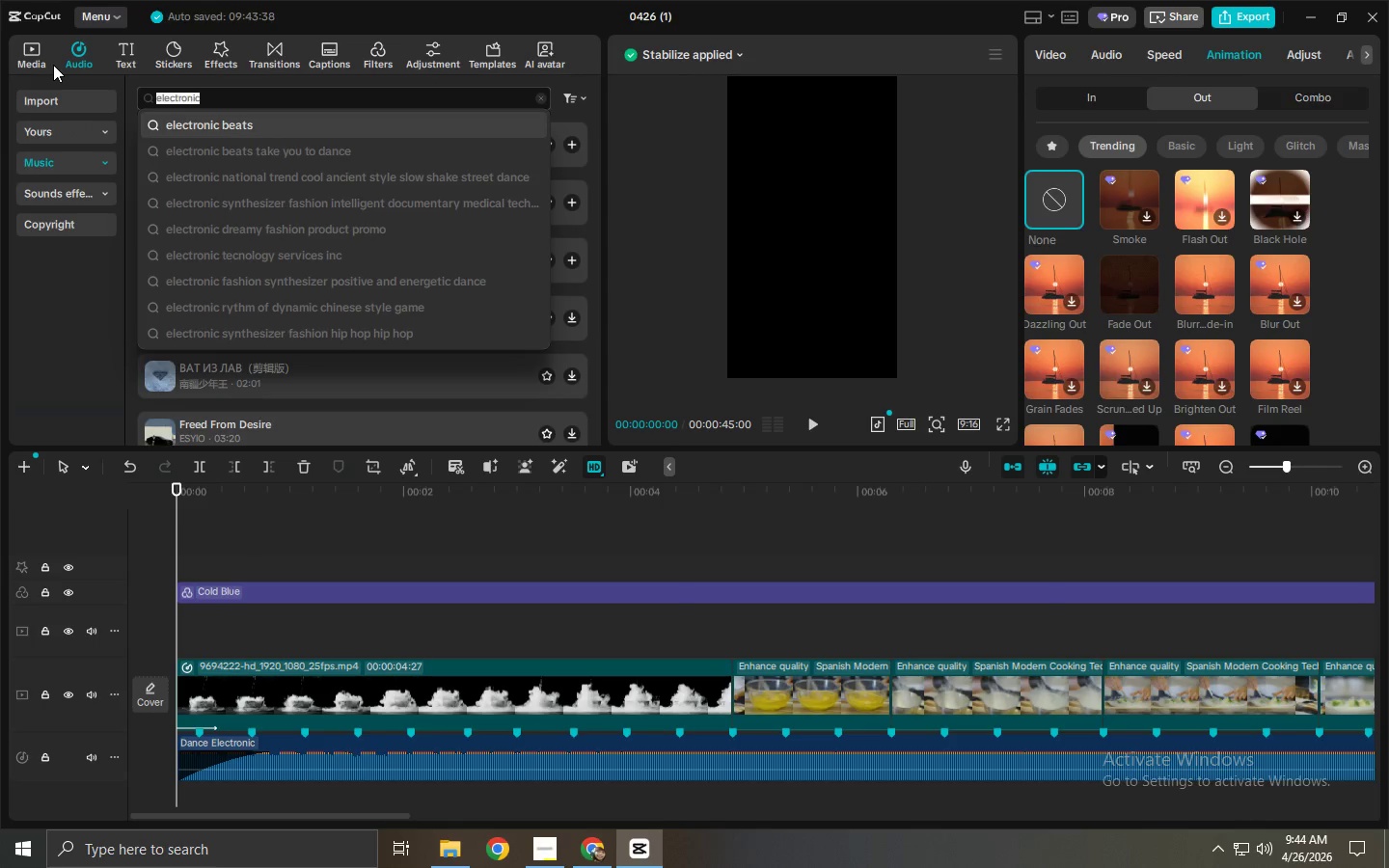 
type(wsoo)
key(Backspace)
key(Backspace)
key(Backspace)
type(o)
key(Backspace)
type(oosh)
key(Backspace)
key(Backspace)
key(Backspace)
key(Backspace)
type(hop)
key(Backspace)
type(osg)
key(Backspace)
type(h)
 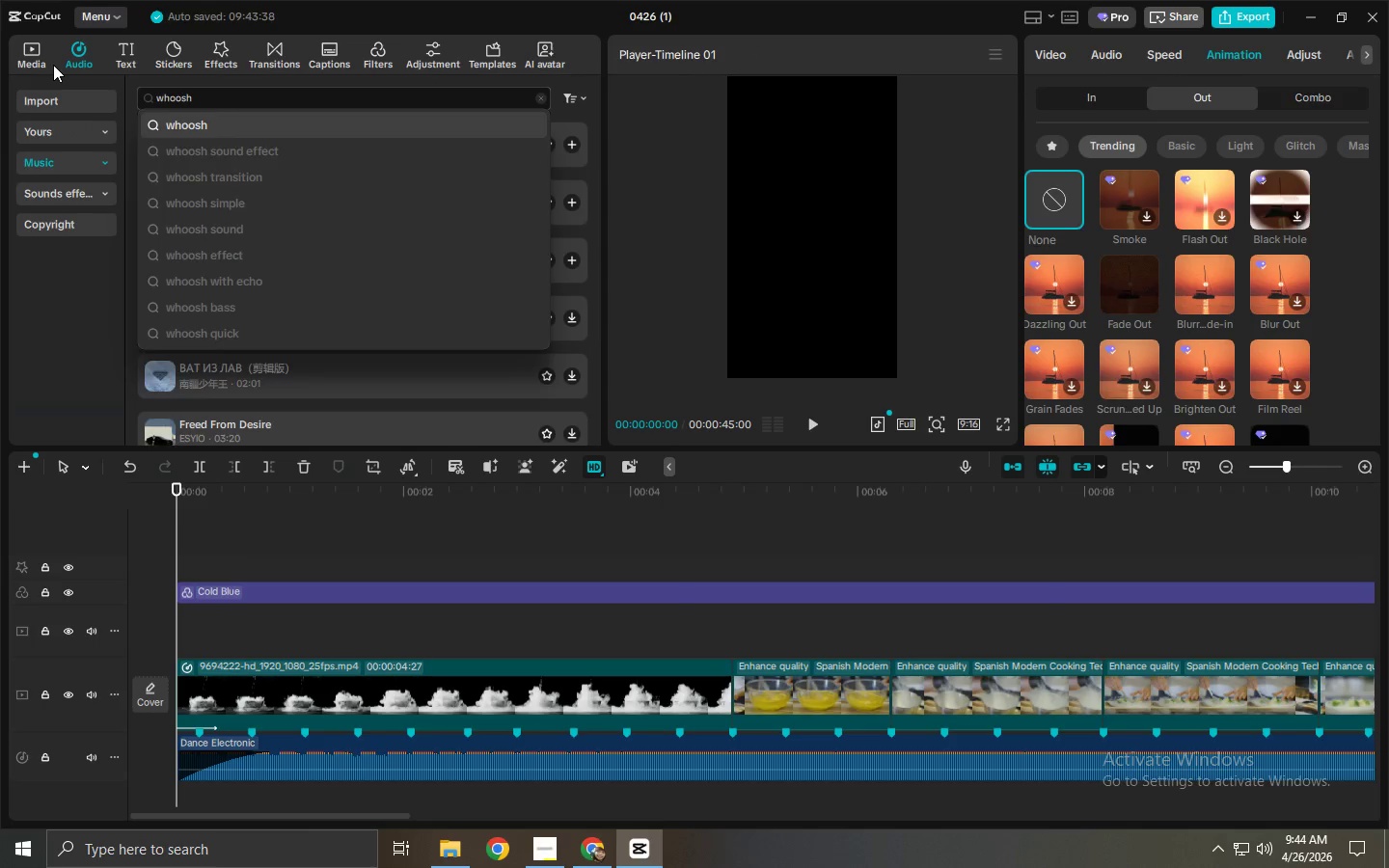 
key(Enter)
 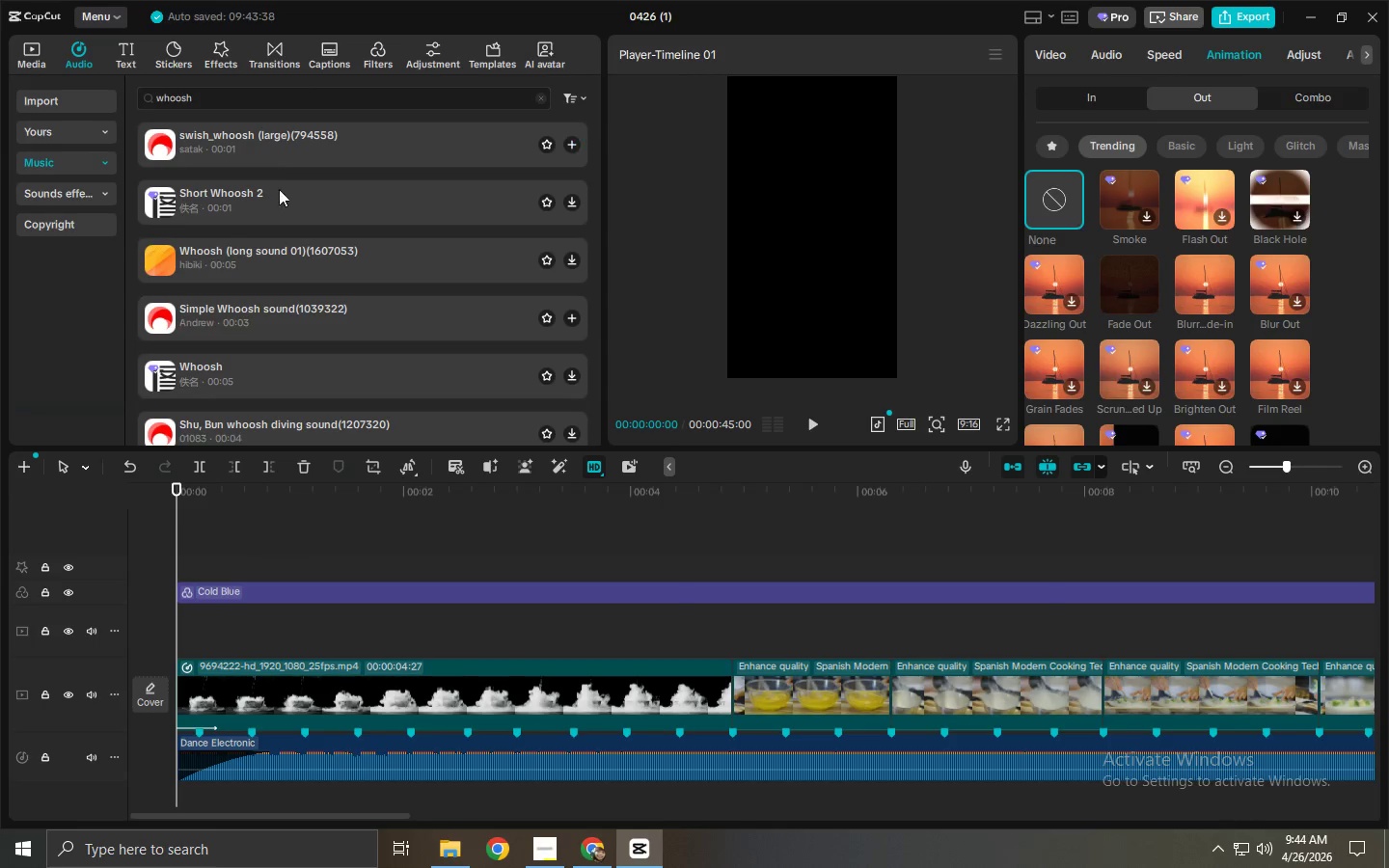 
left_click([286, 147])
 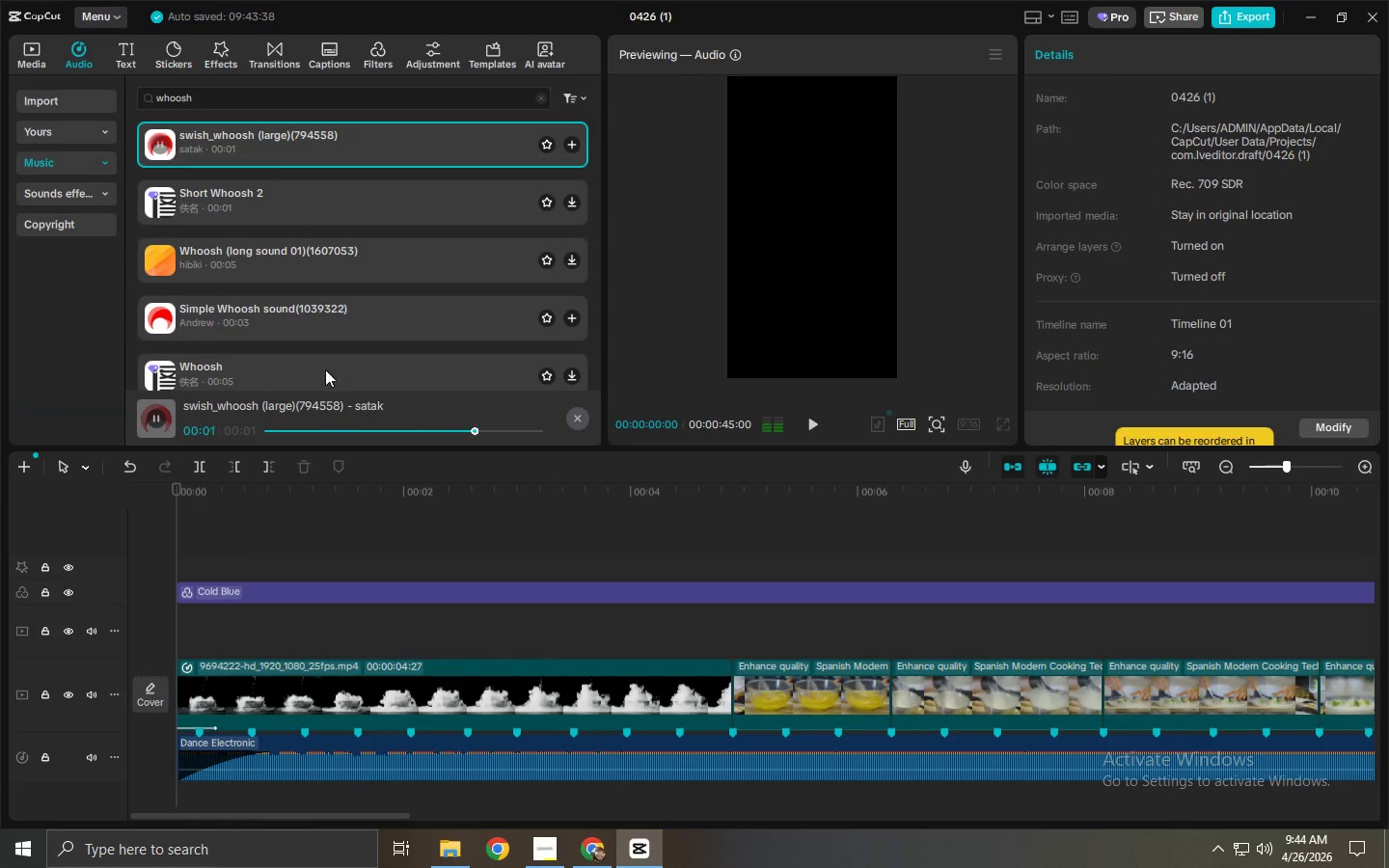 
key(Space)
 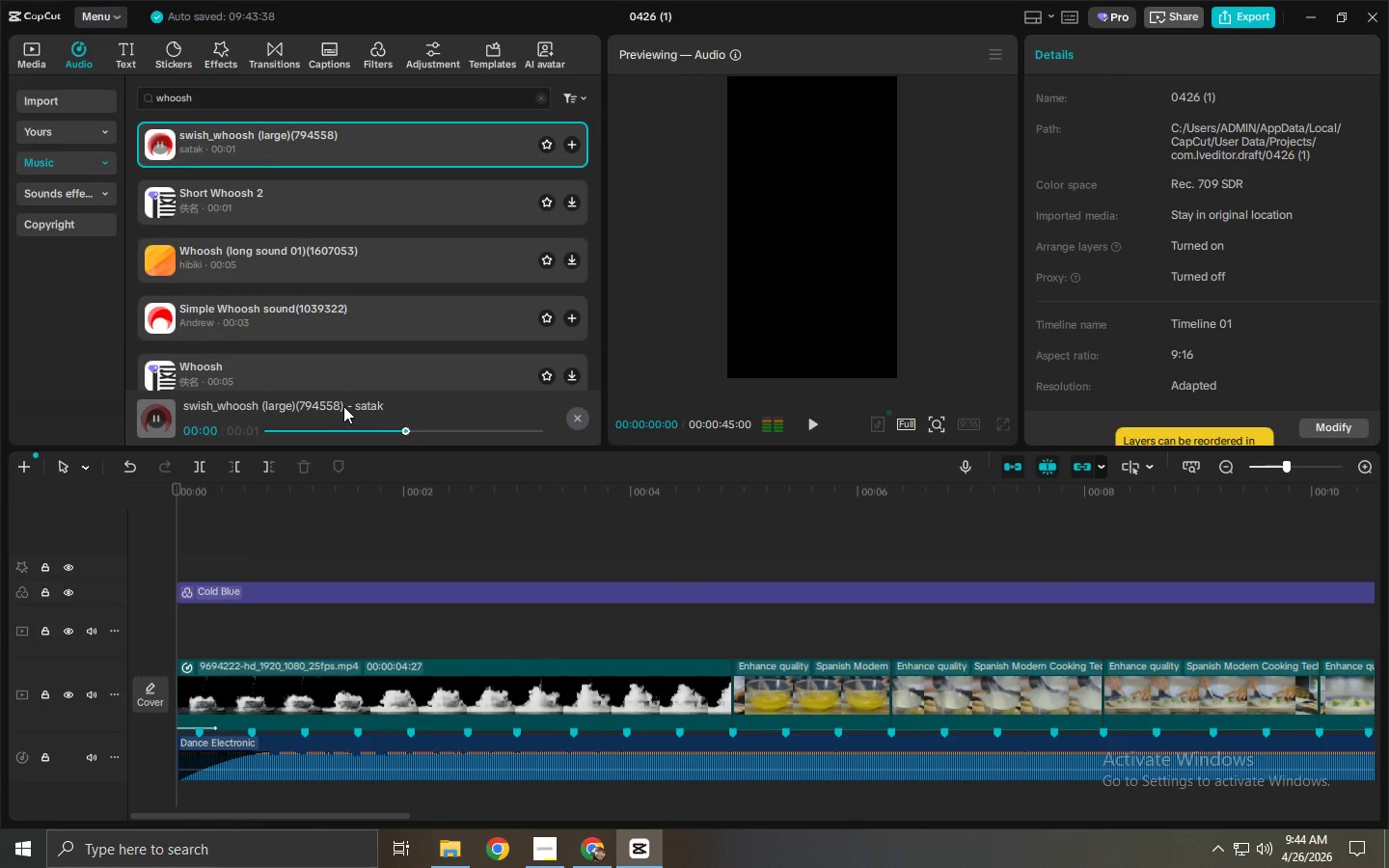 
key(Space)
 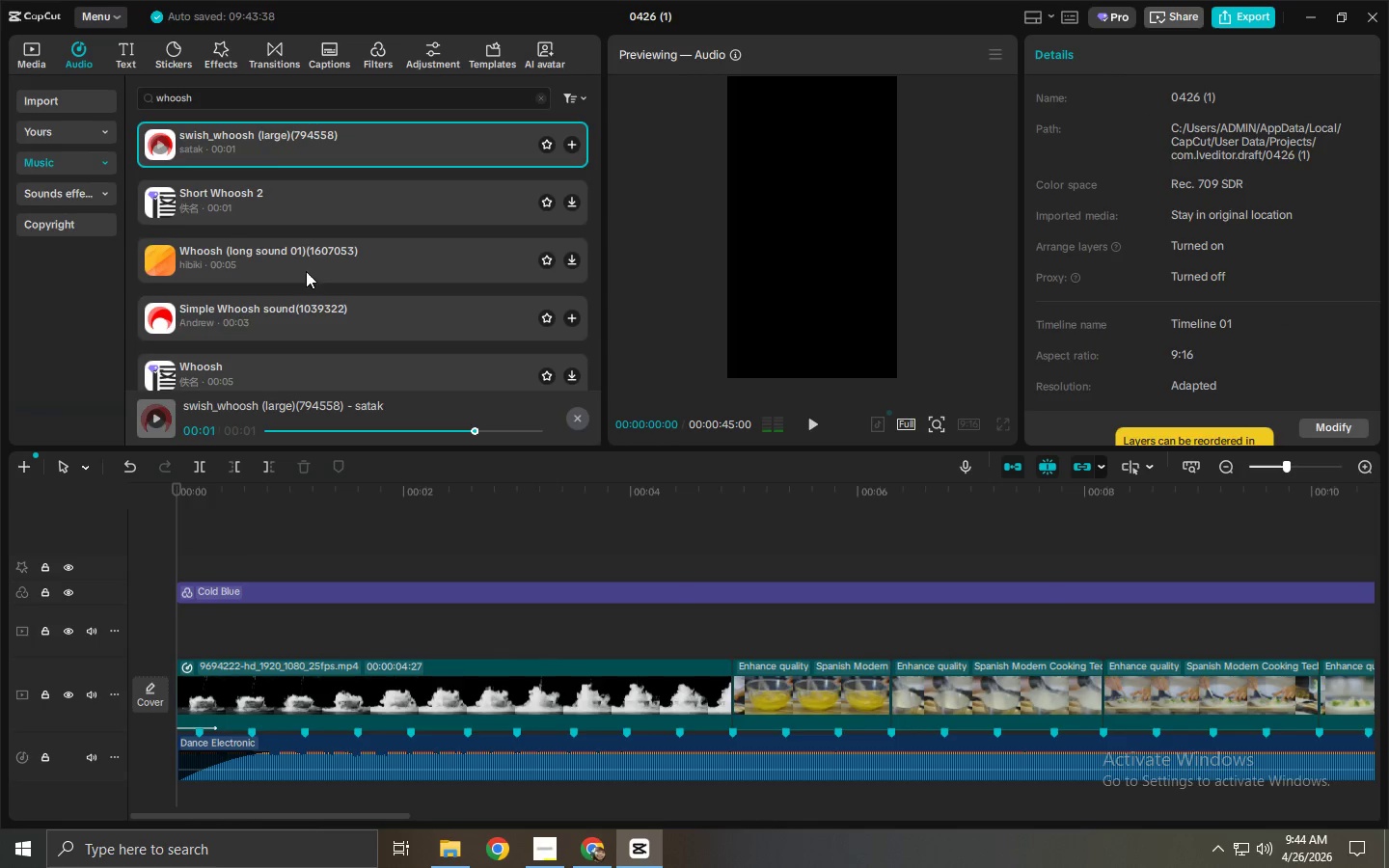 
key(Space)
 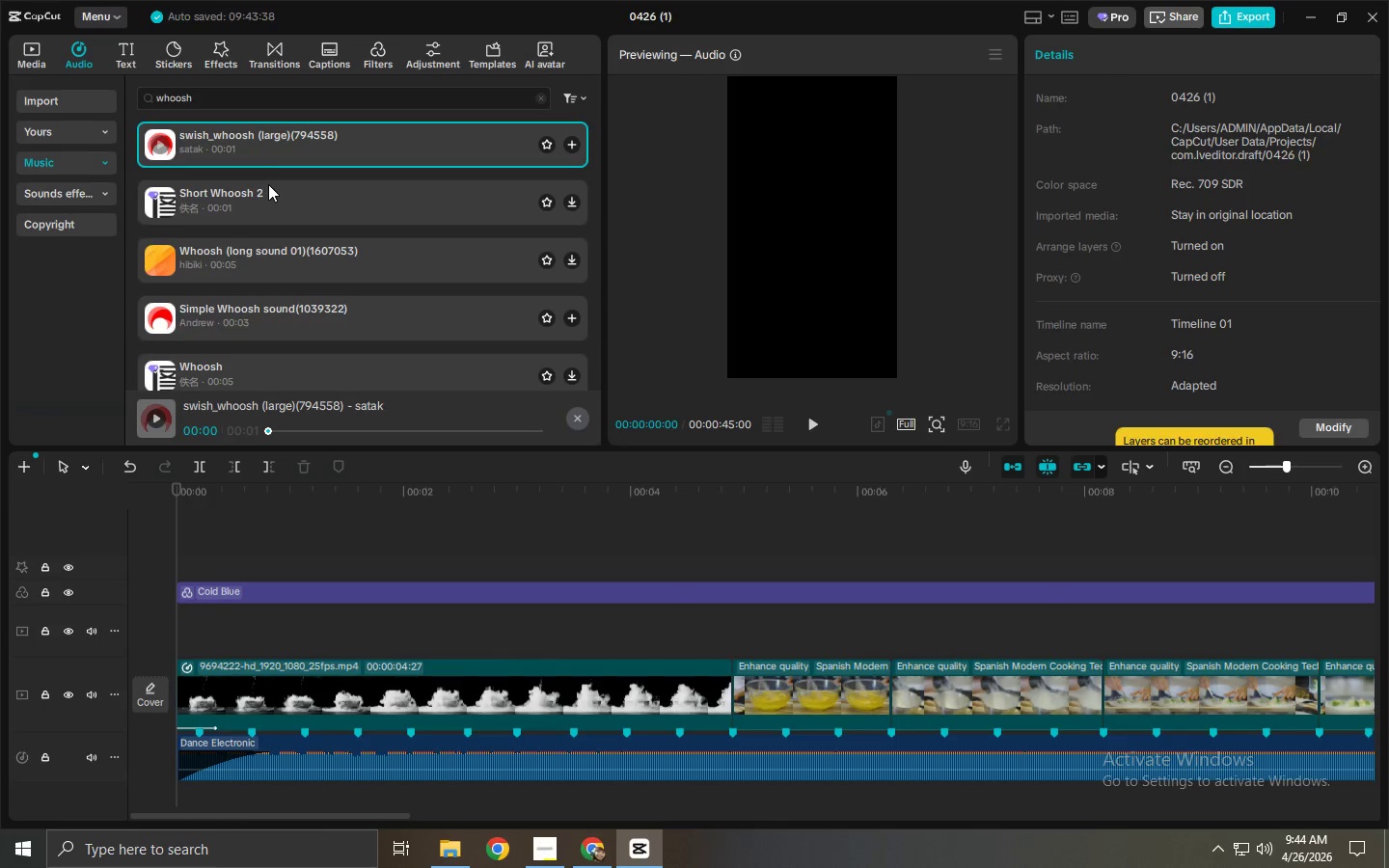 
left_click([263, 194])
 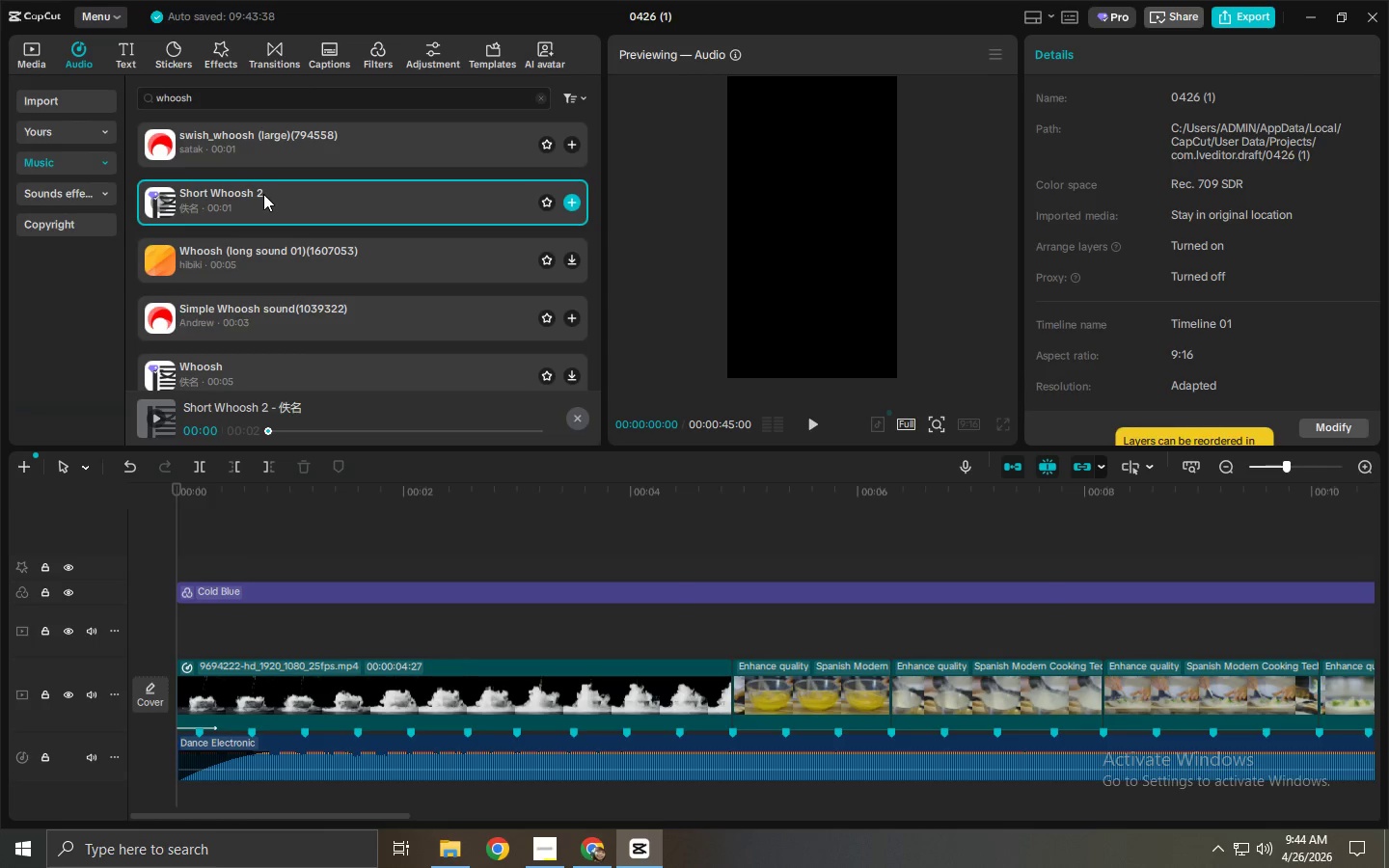 
wait(13.95)
 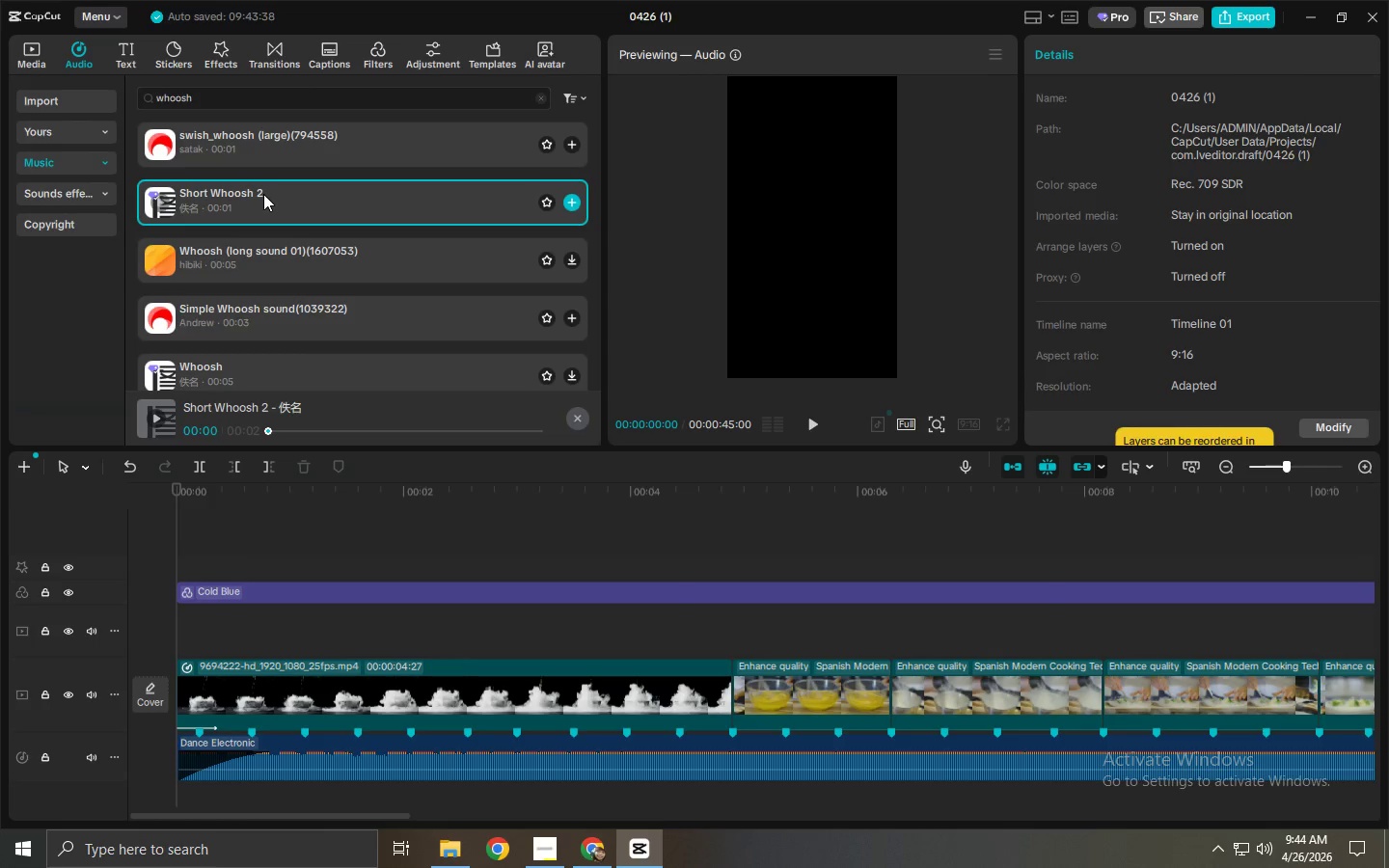 
left_click([263, 194])
 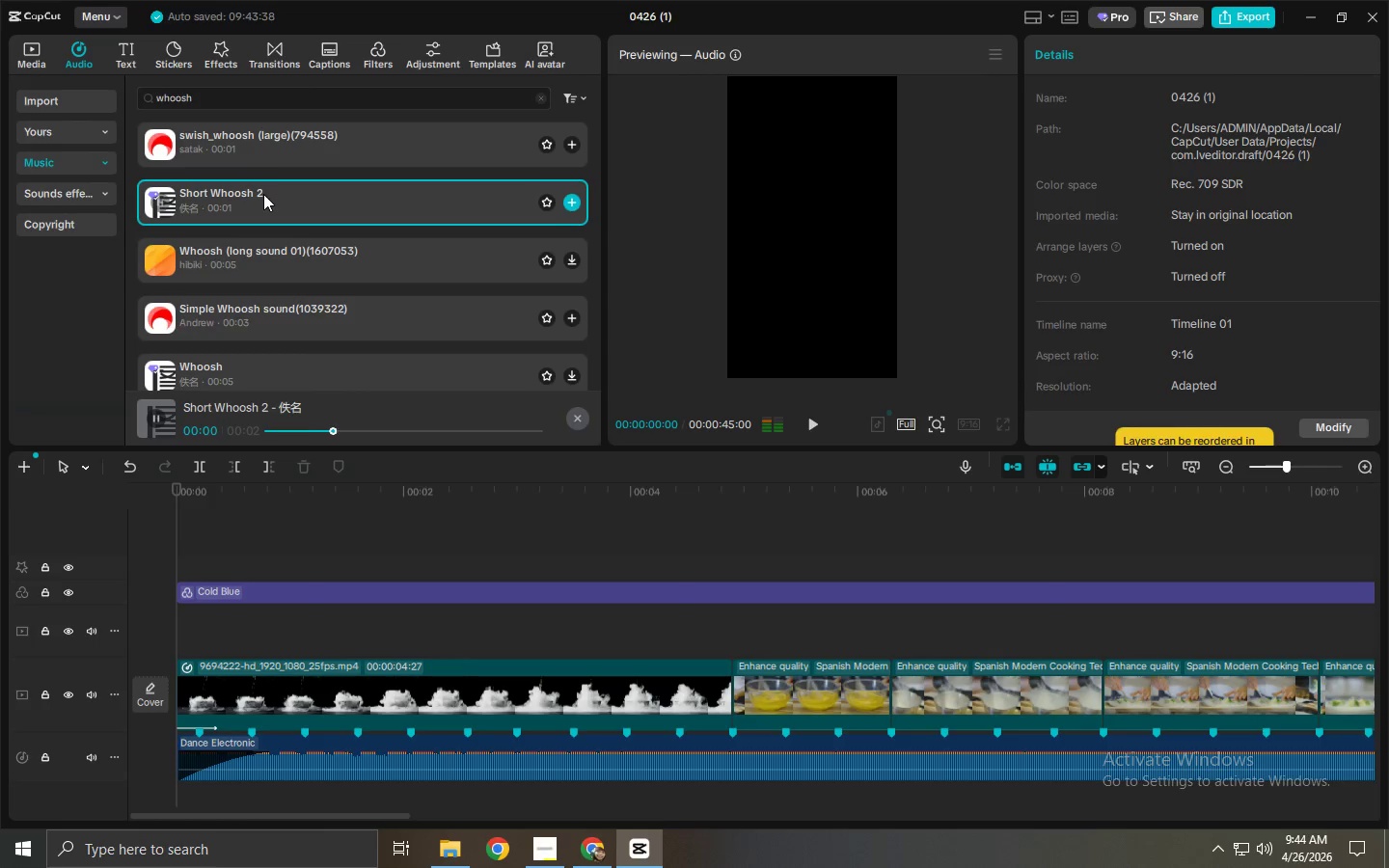 
left_click([266, 145])
 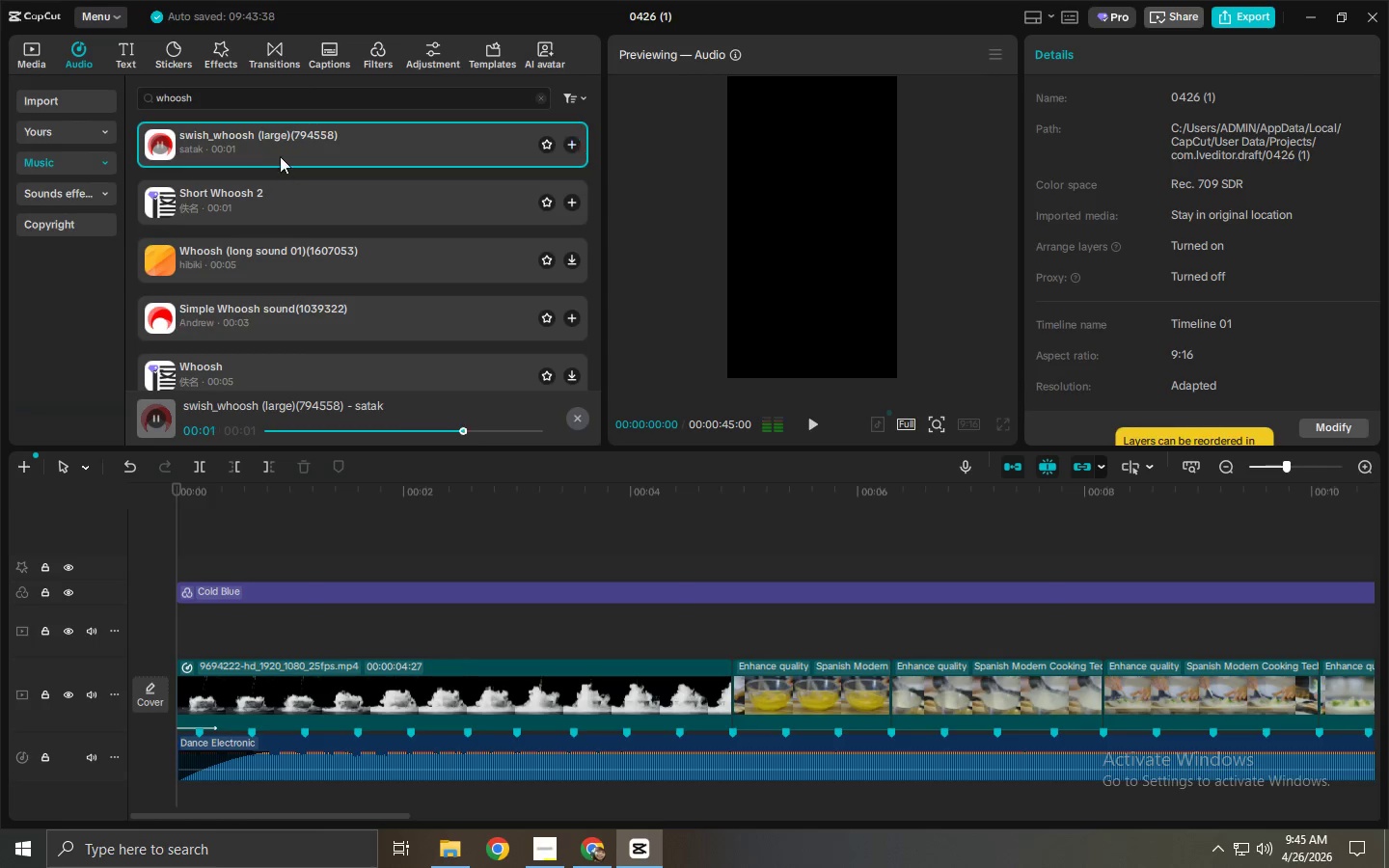 
left_click_drag(start_coordinate=[276, 138], to_coordinate=[289, 796])
 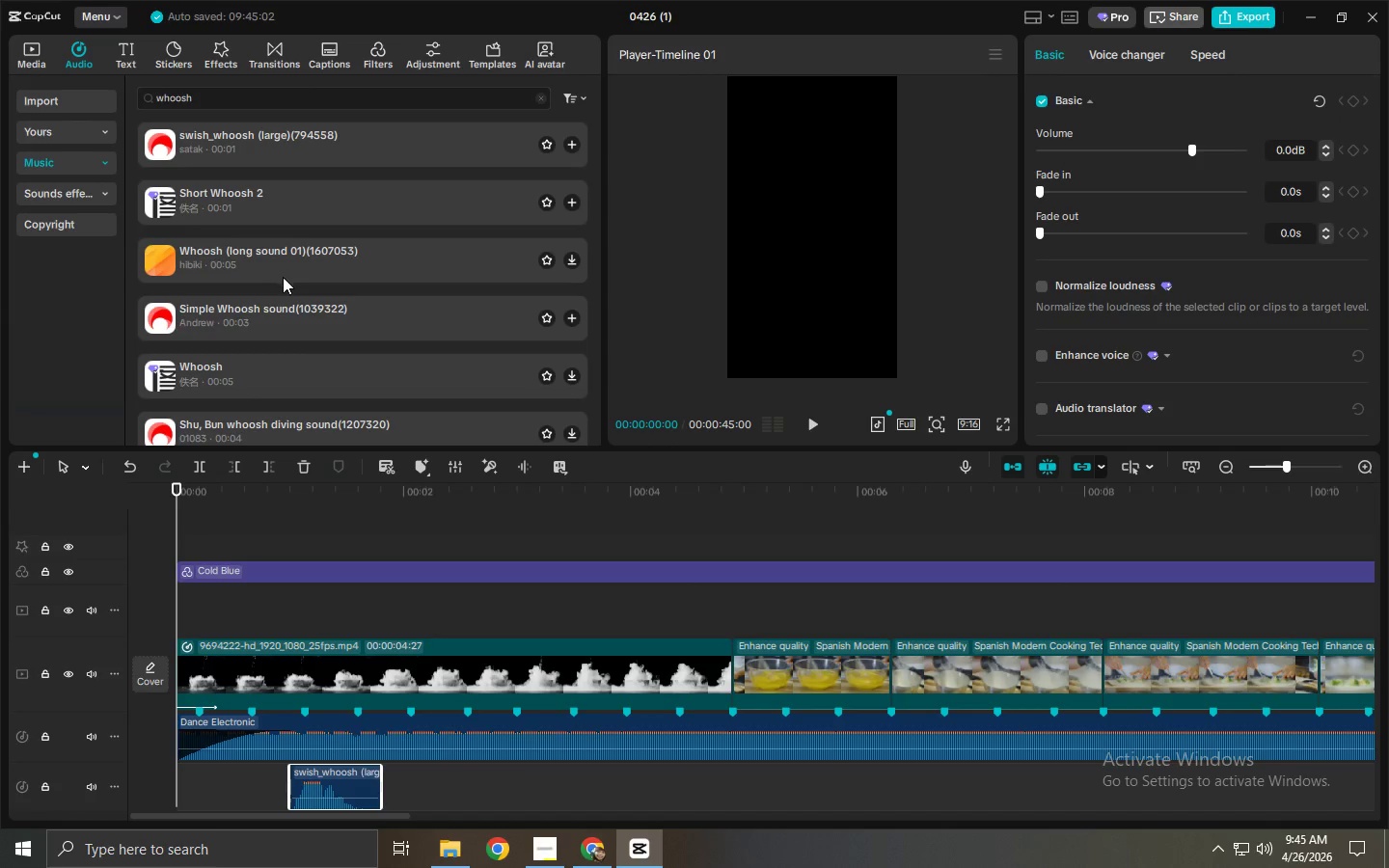 
left_click([307, 265])
 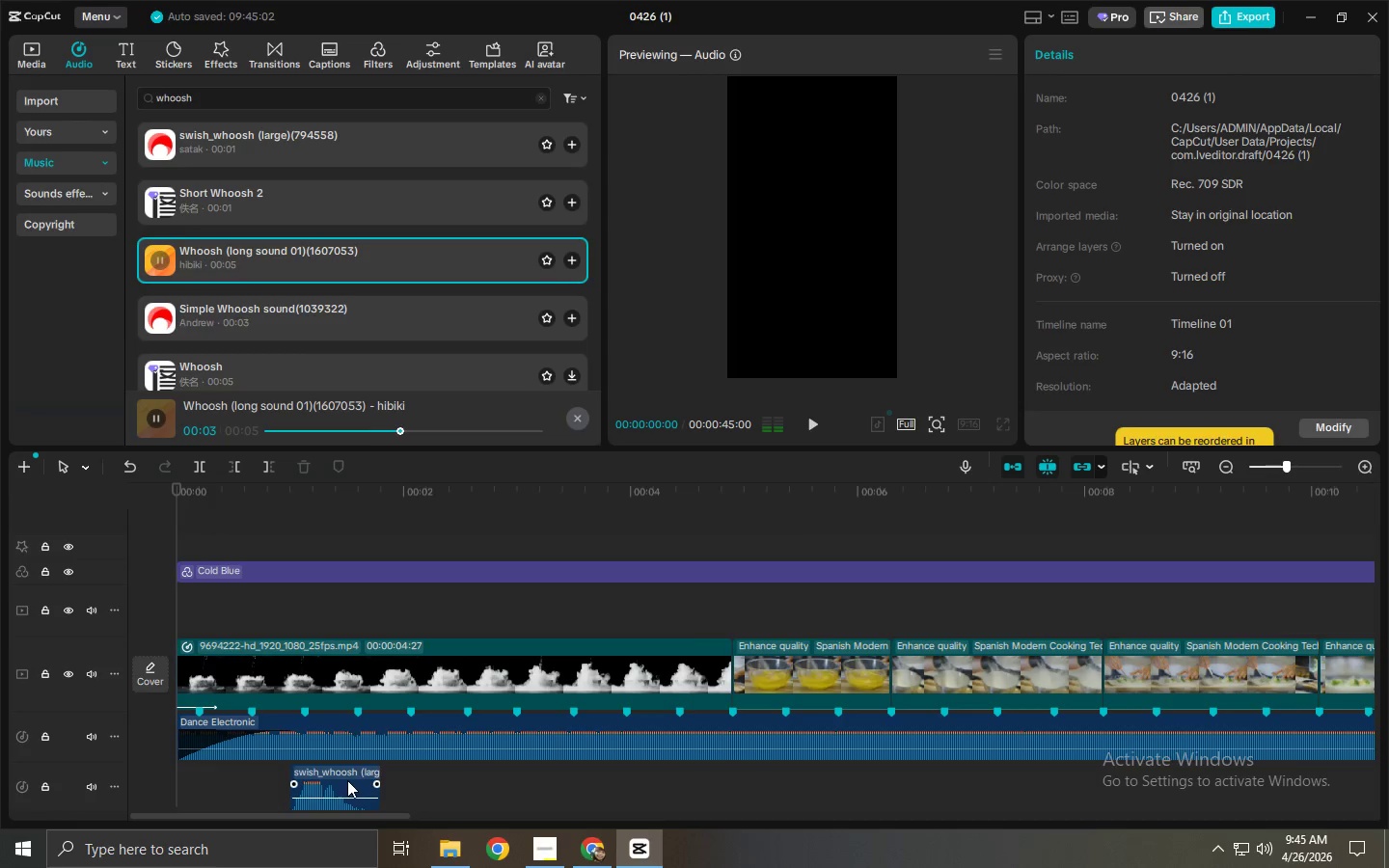 
mouse_move([322, 365])
 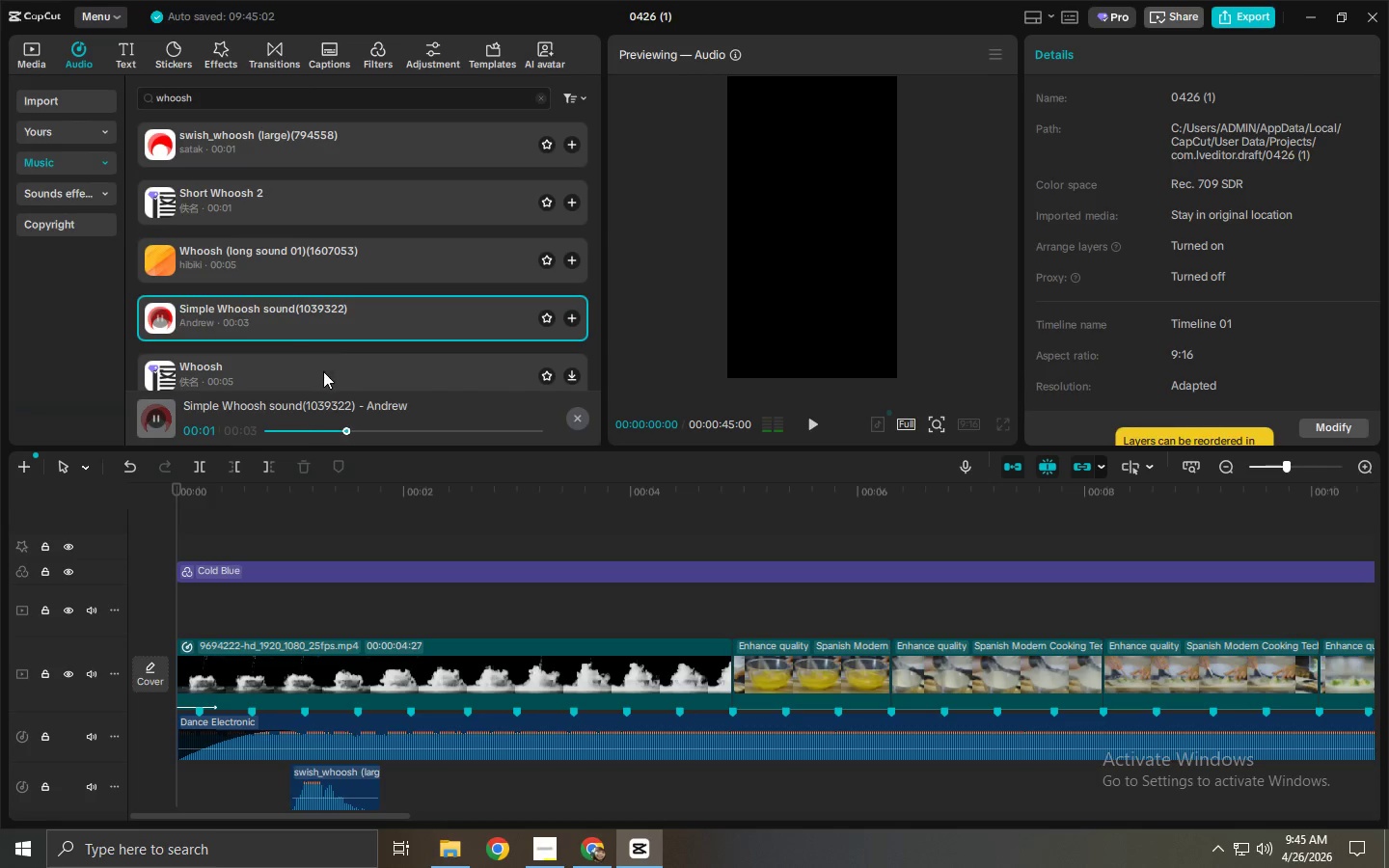 
left_click([323, 371])
 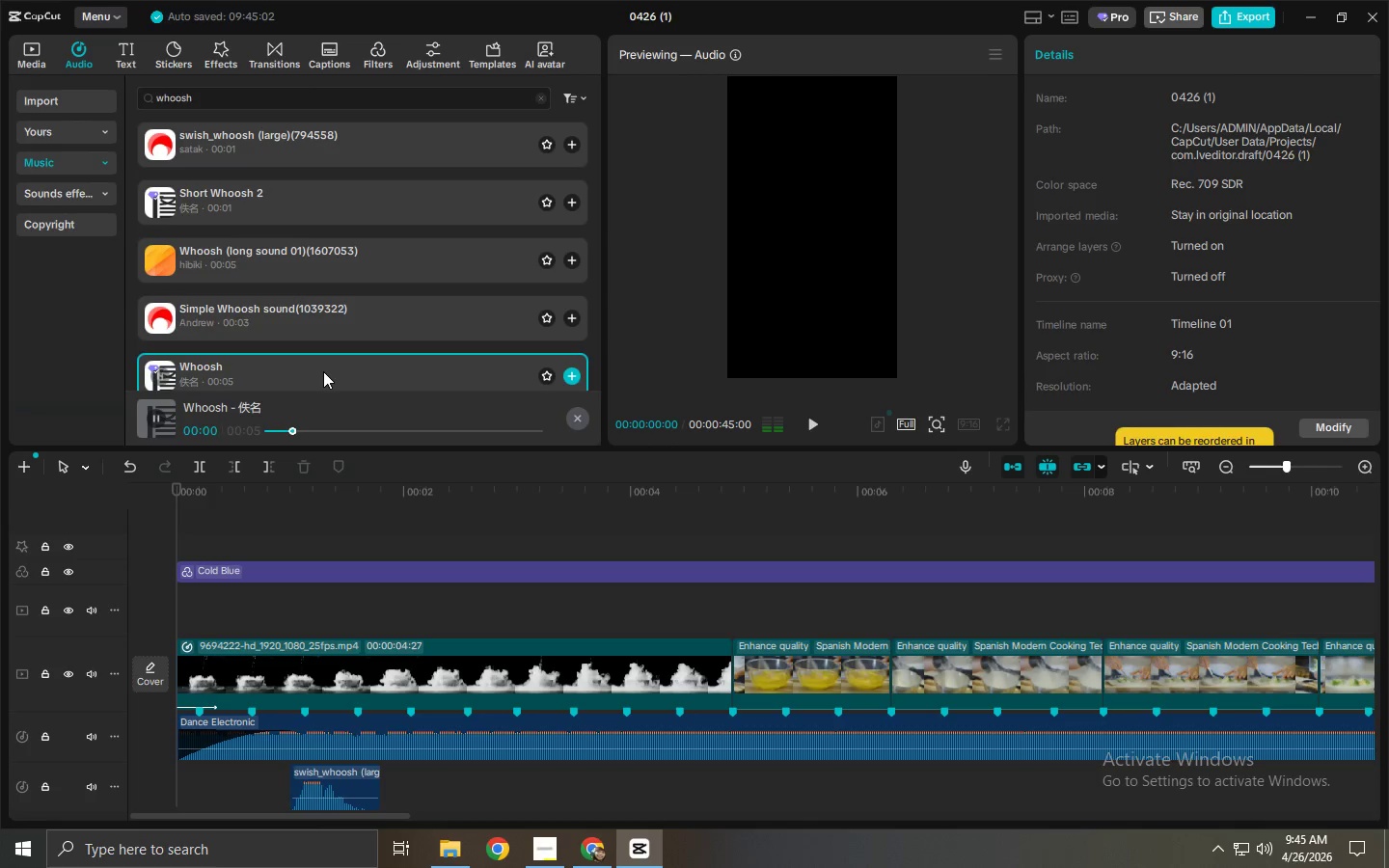 
scroll: coordinate [323, 371], scroll_direction: down, amount: 1.0
 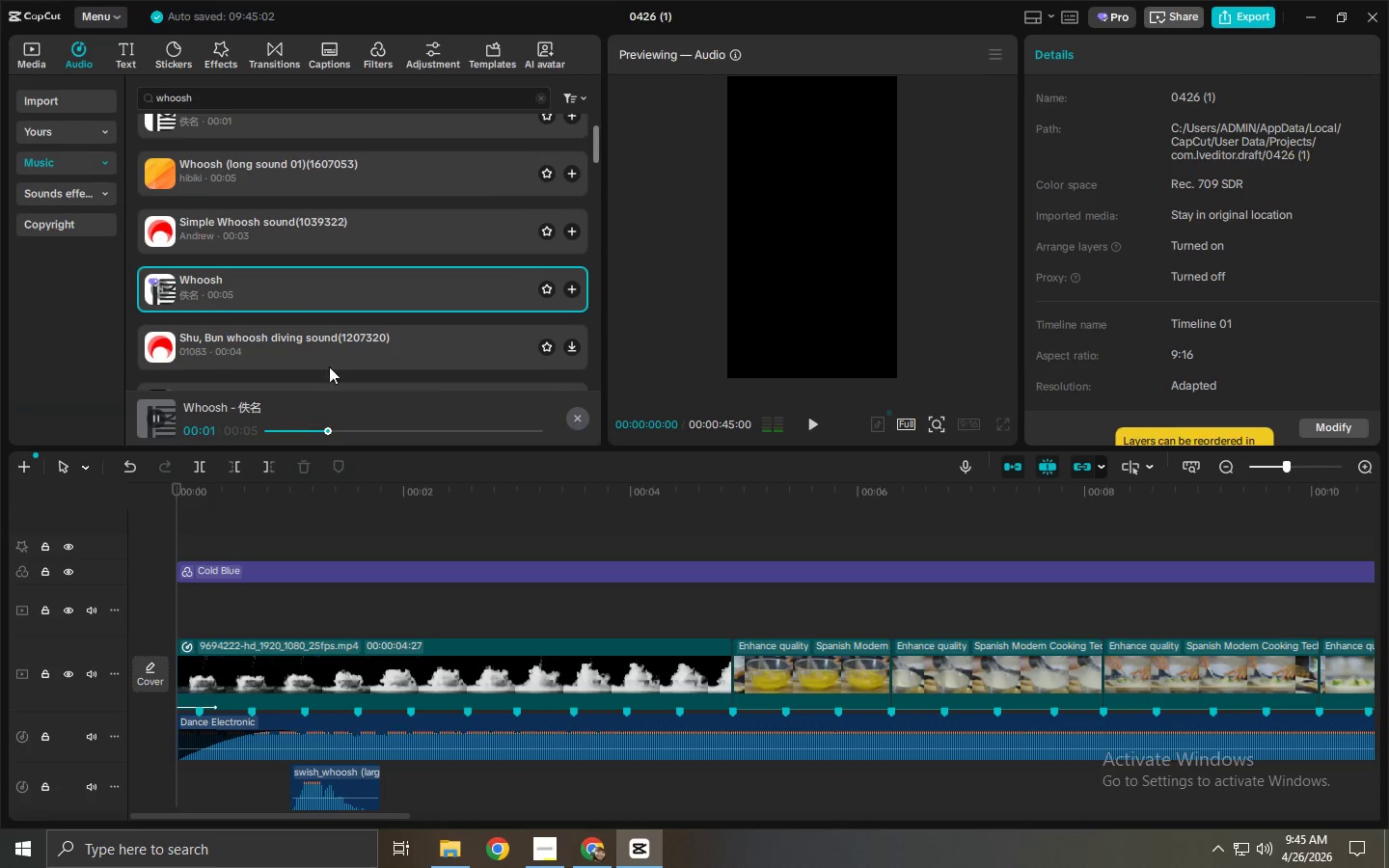 
left_click([331, 347])
 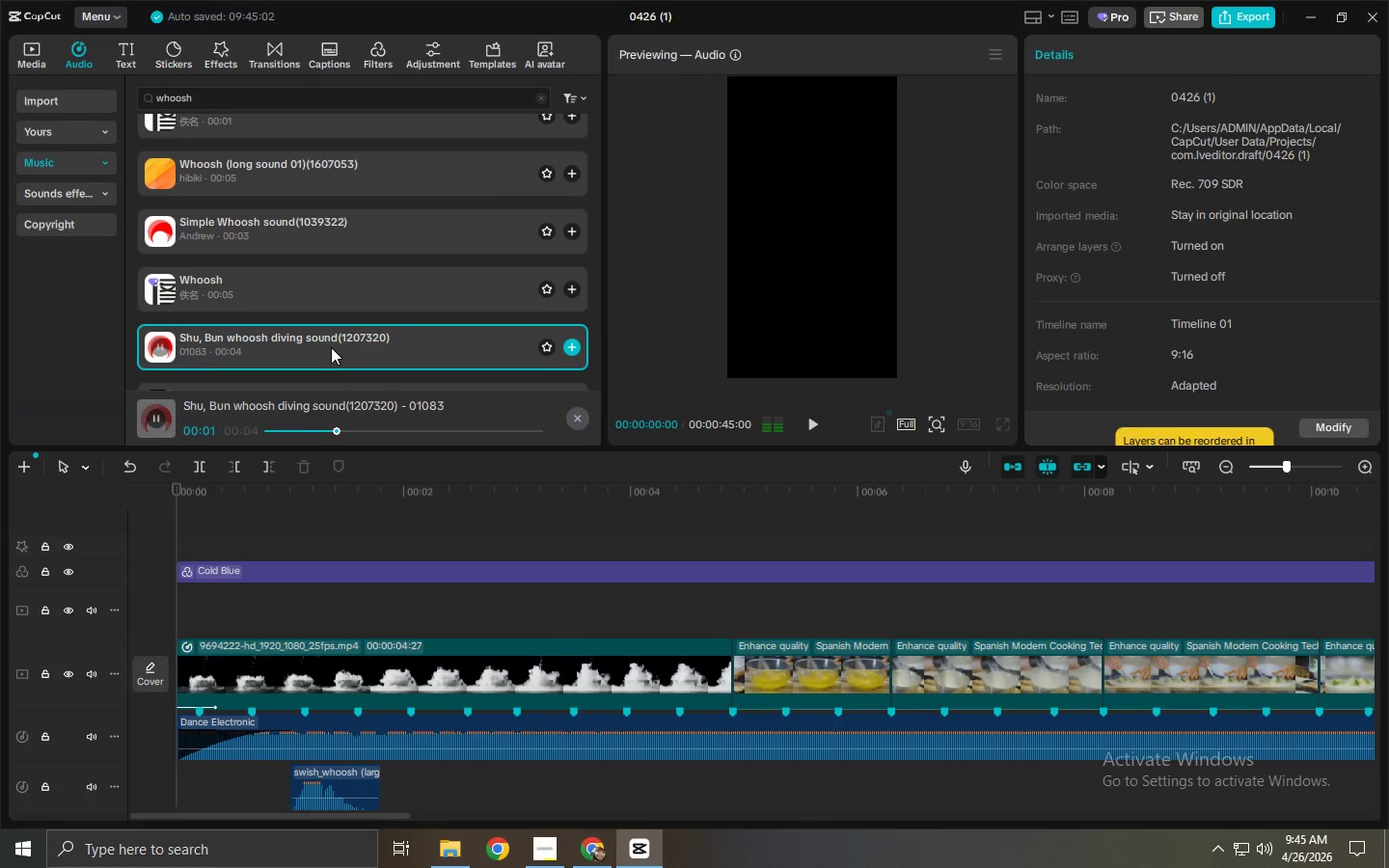 
left_click([309, 294])
 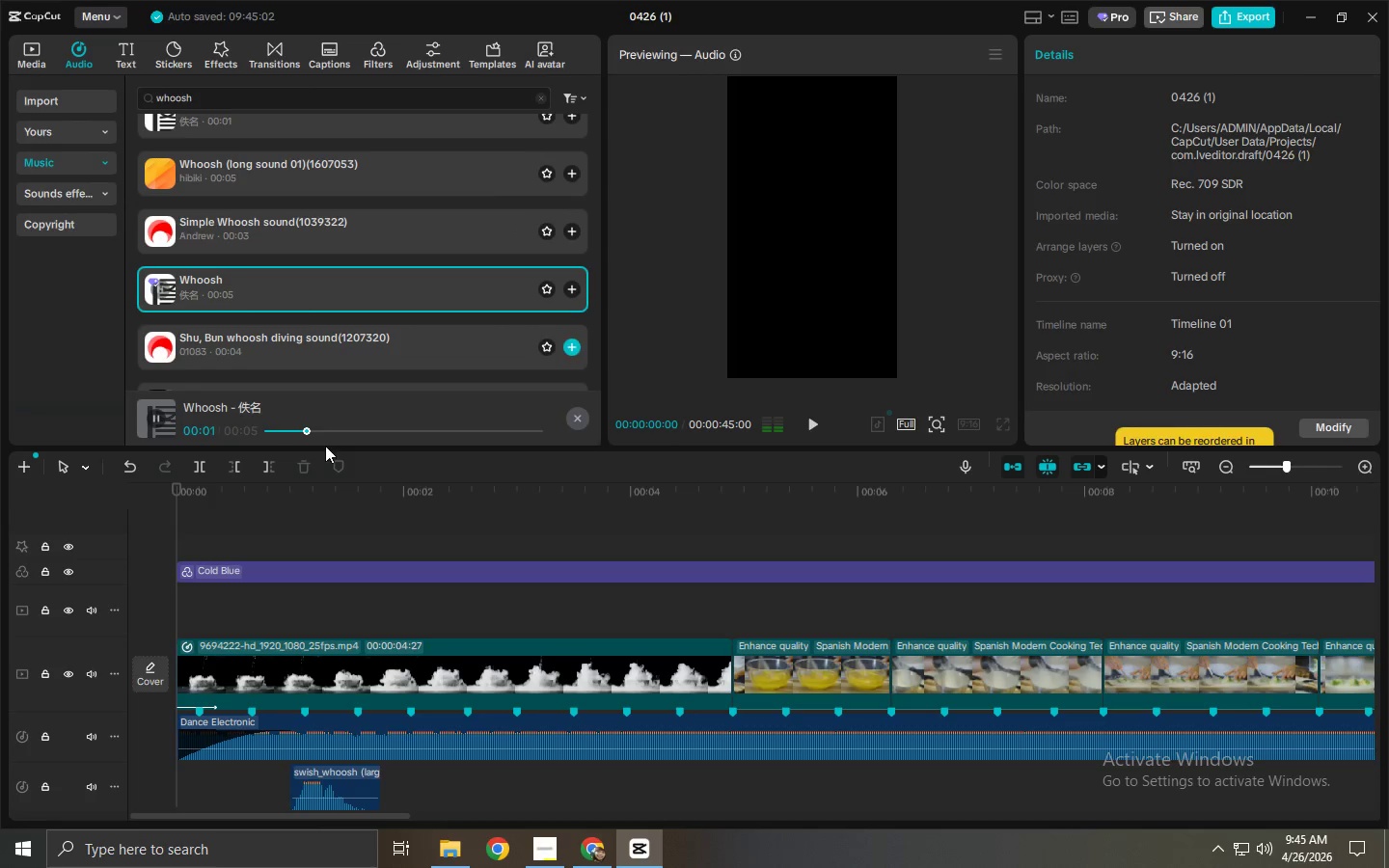 
left_click_drag(start_coordinate=[243, 484], to_coordinate=[204, 478])
 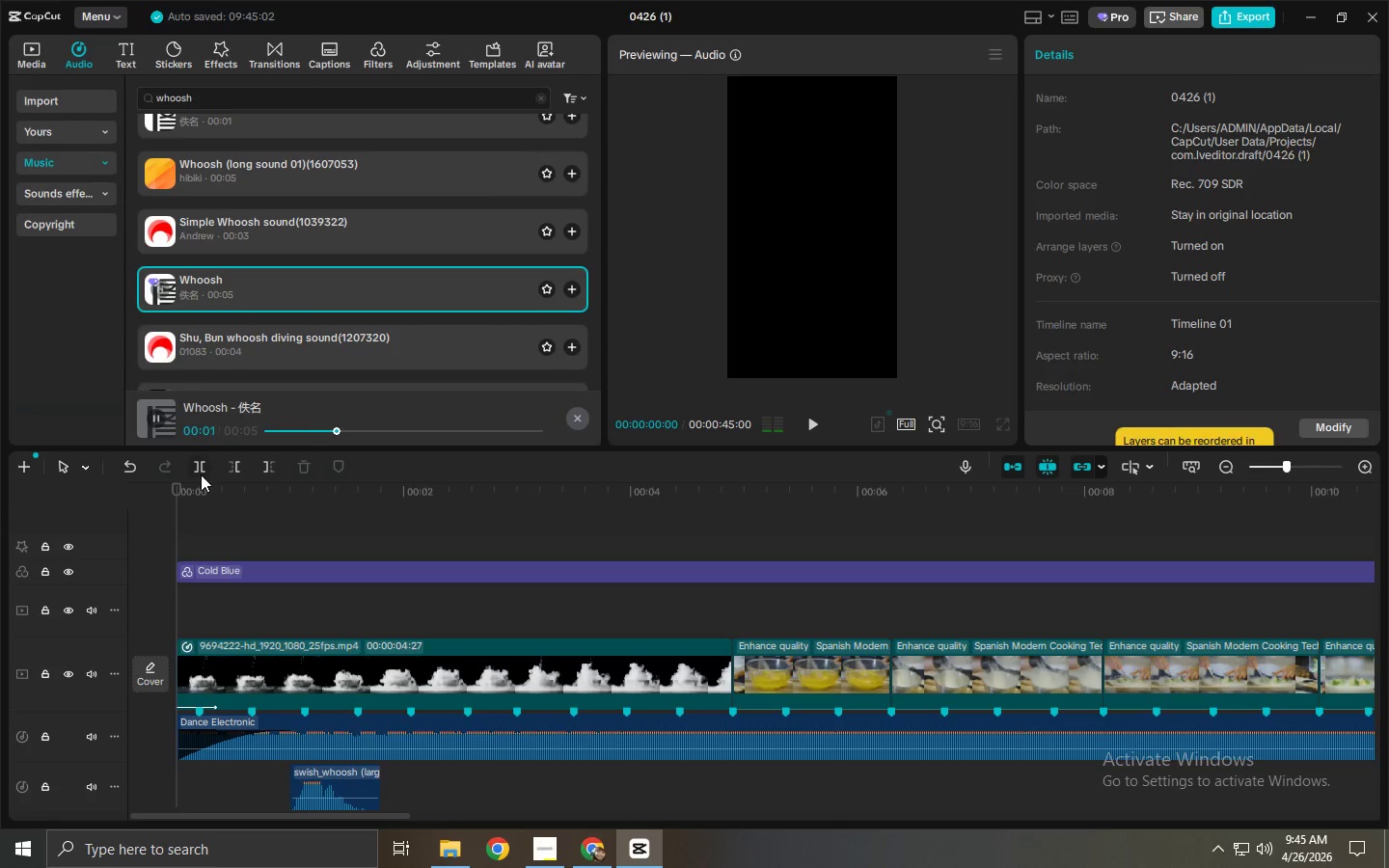 
key(Space)
 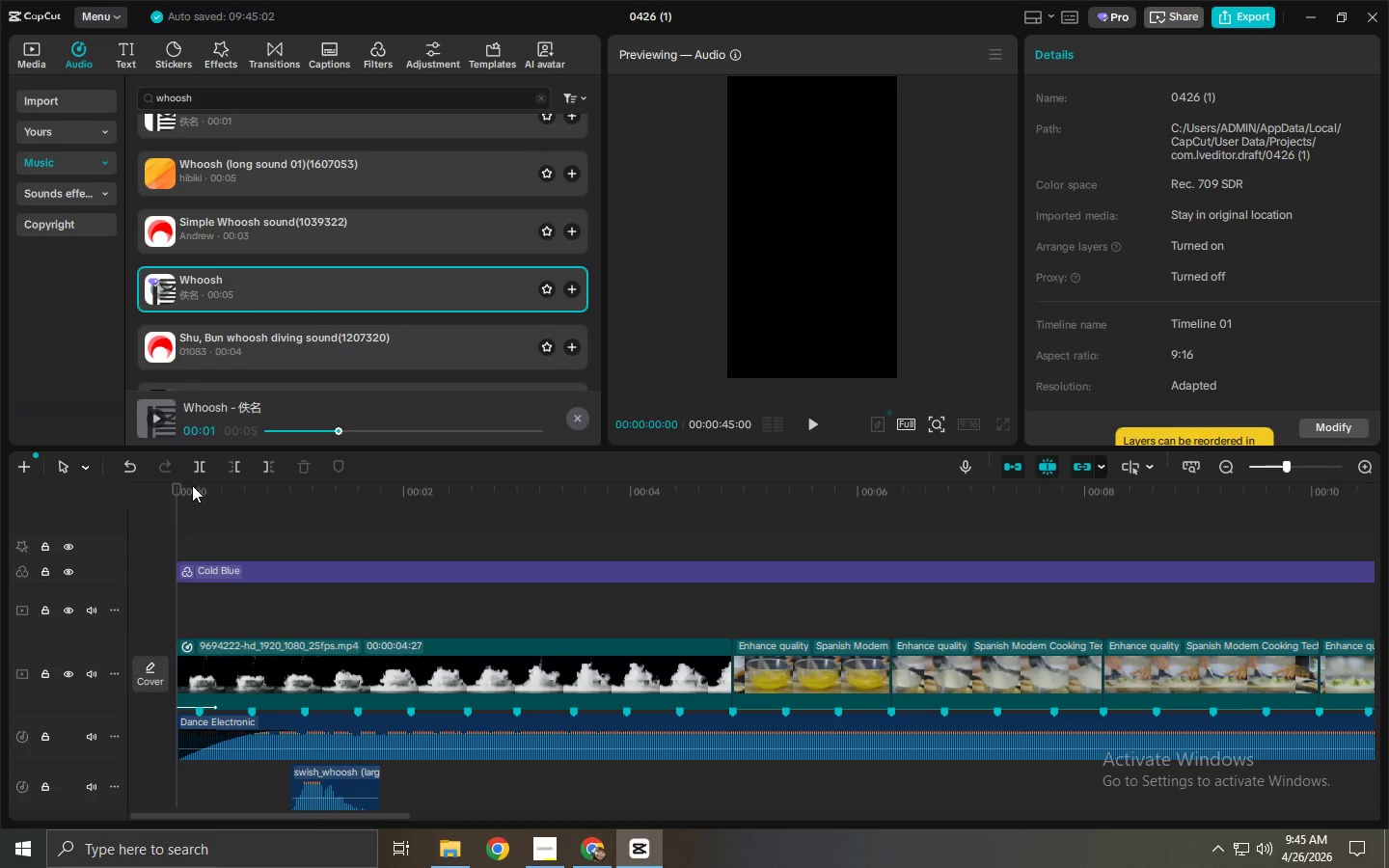 
double_click([184, 504])
 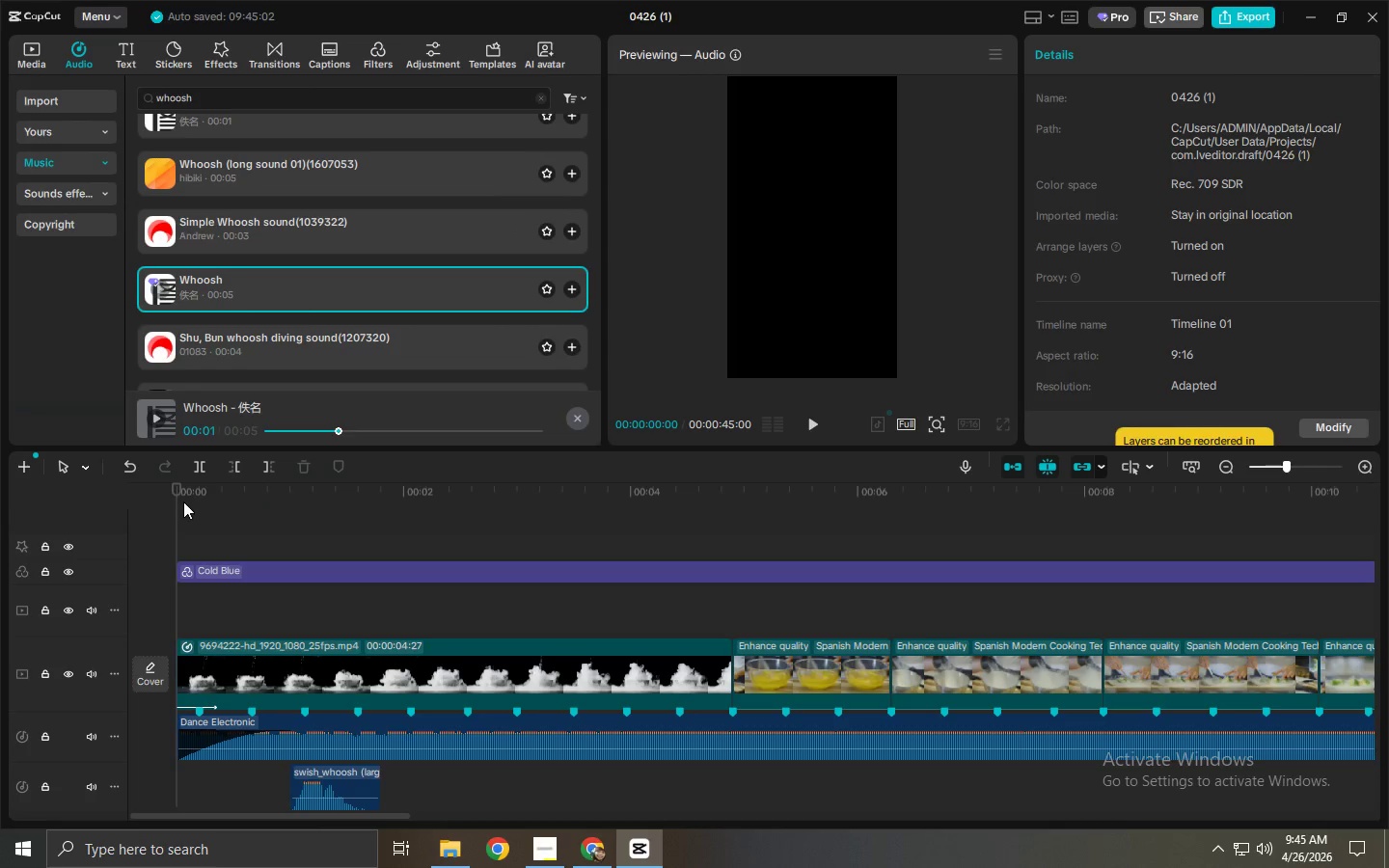 
left_click_drag(start_coordinate=[174, 497], to_coordinate=[167, 494])
 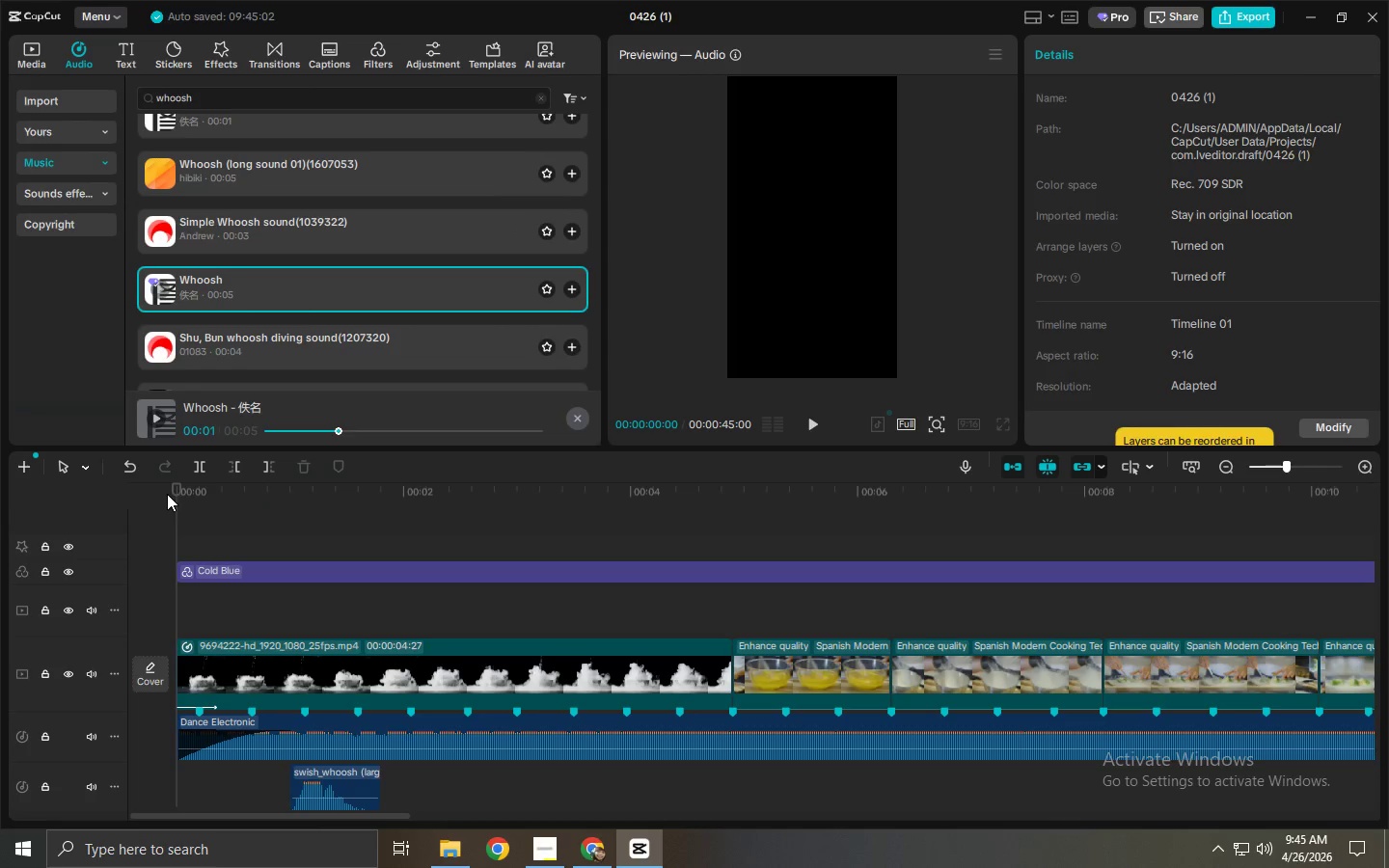 
left_click_drag(start_coordinate=[172, 494], to_coordinate=[200, 497])
 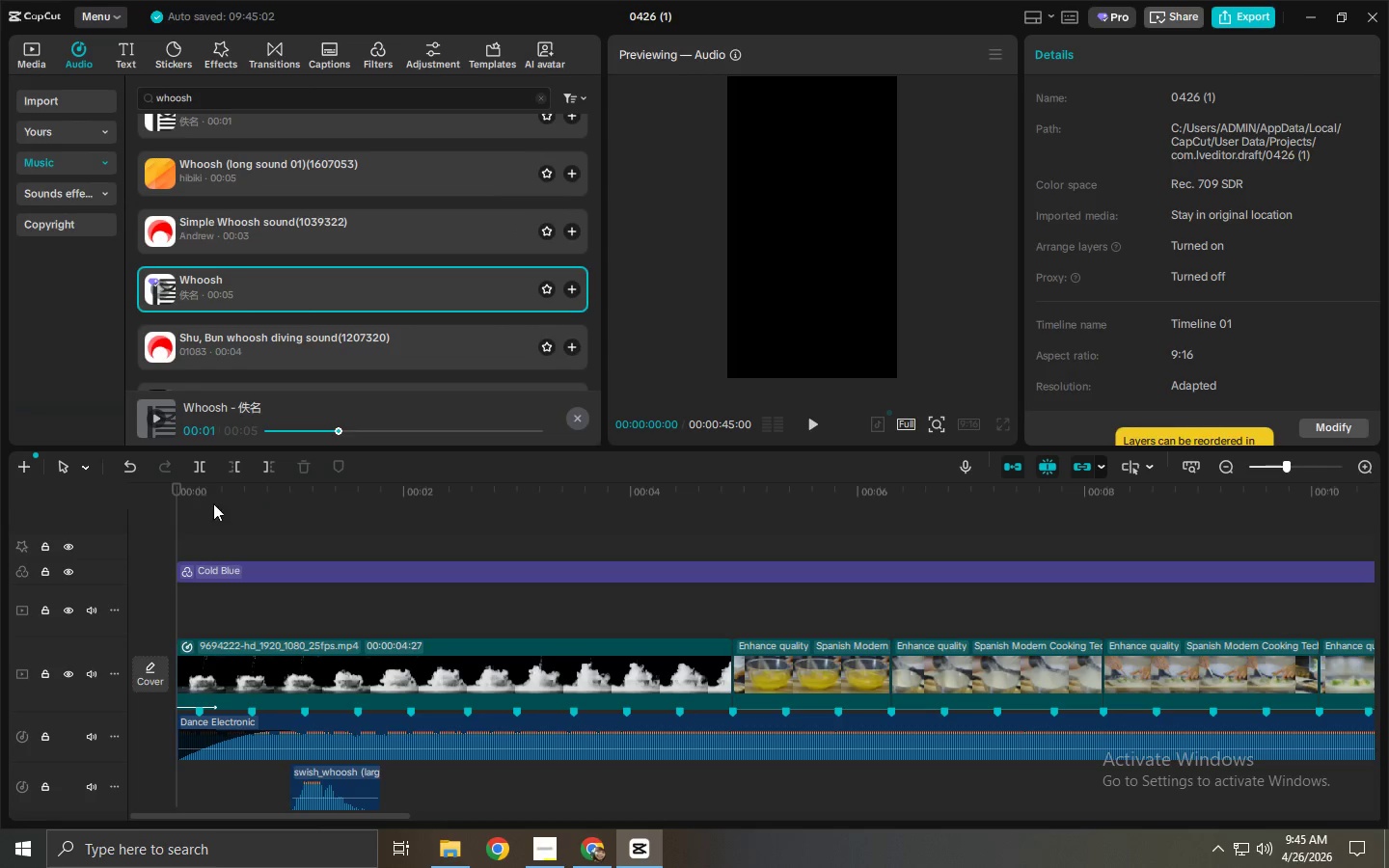 
left_click_drag(start_coordinate=[203, 497], to_coordinate=[224, 527])
 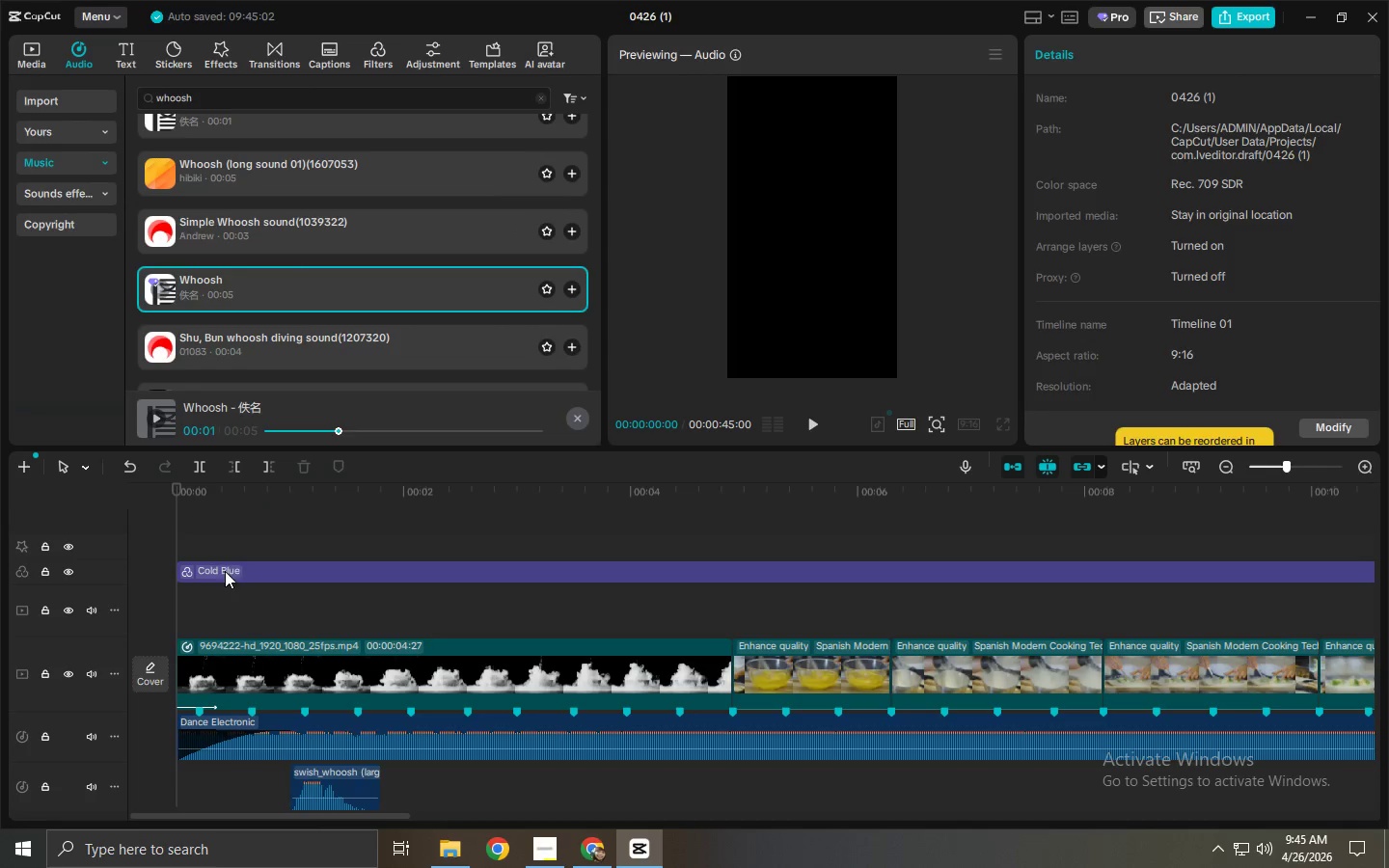 
triple_click([225, 577])
 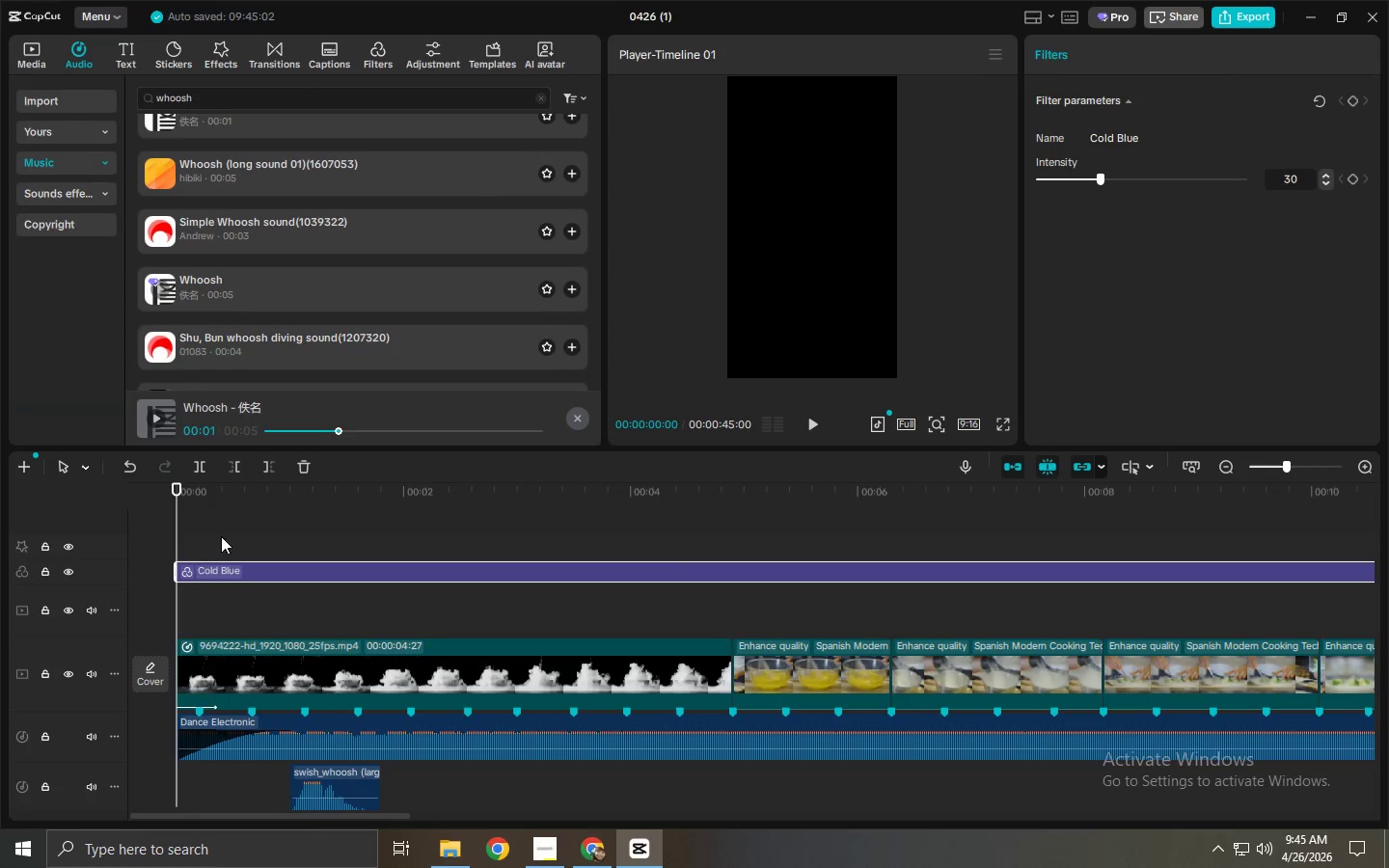 
left_click_drag(start_coordinate=[202, 494], to_coordinate=[160, 488])
 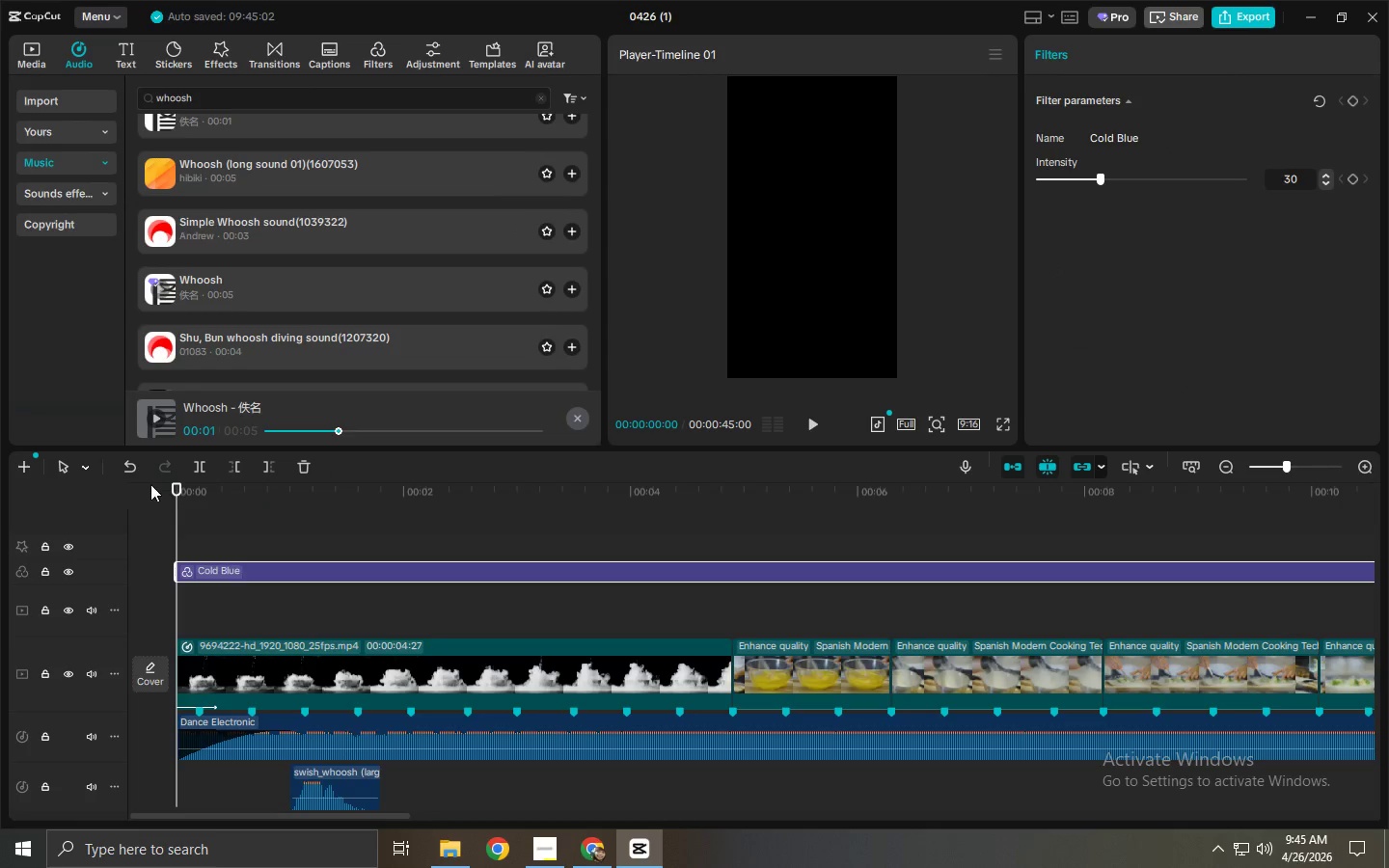 
key(Space)
 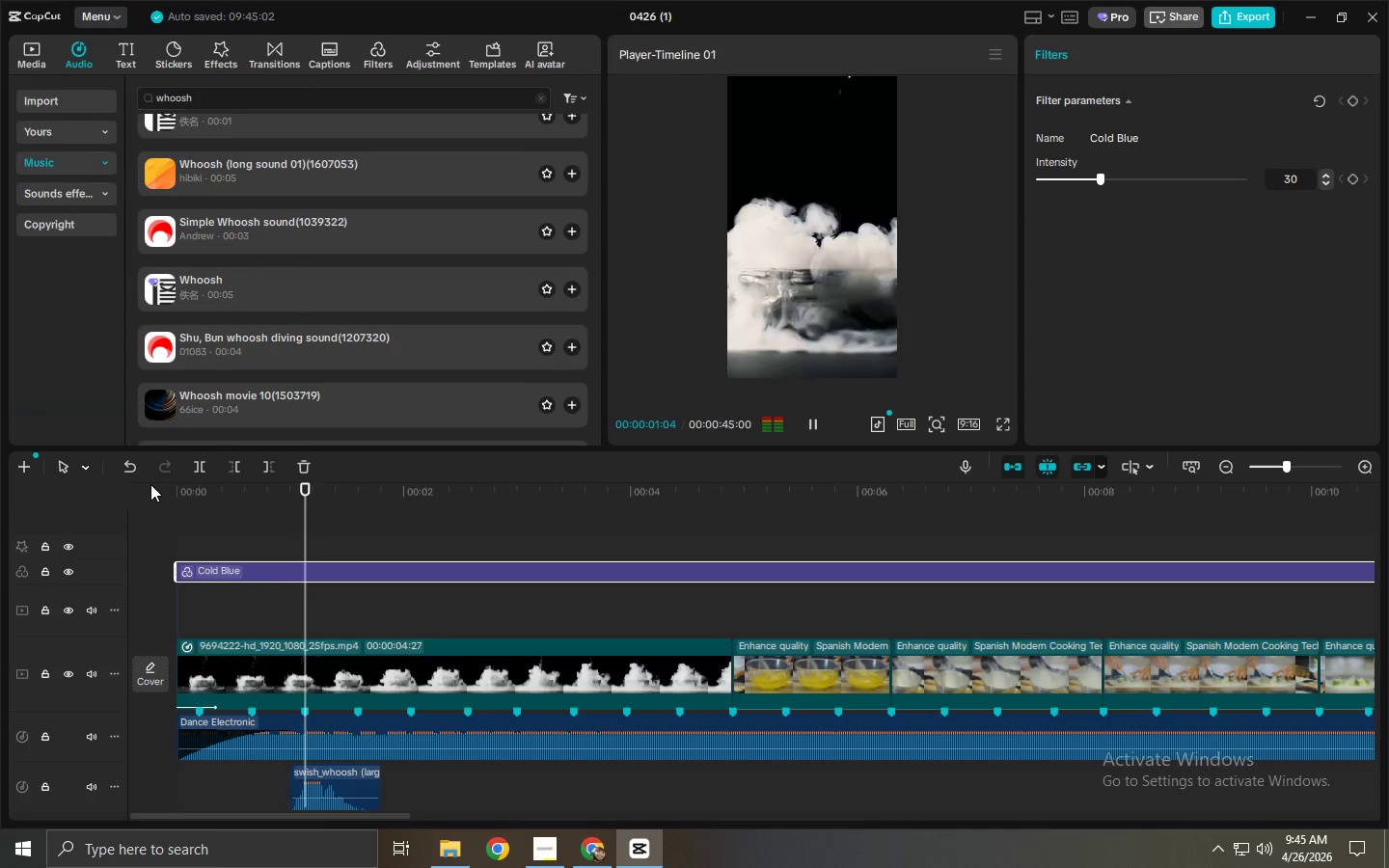 
key(Space)
 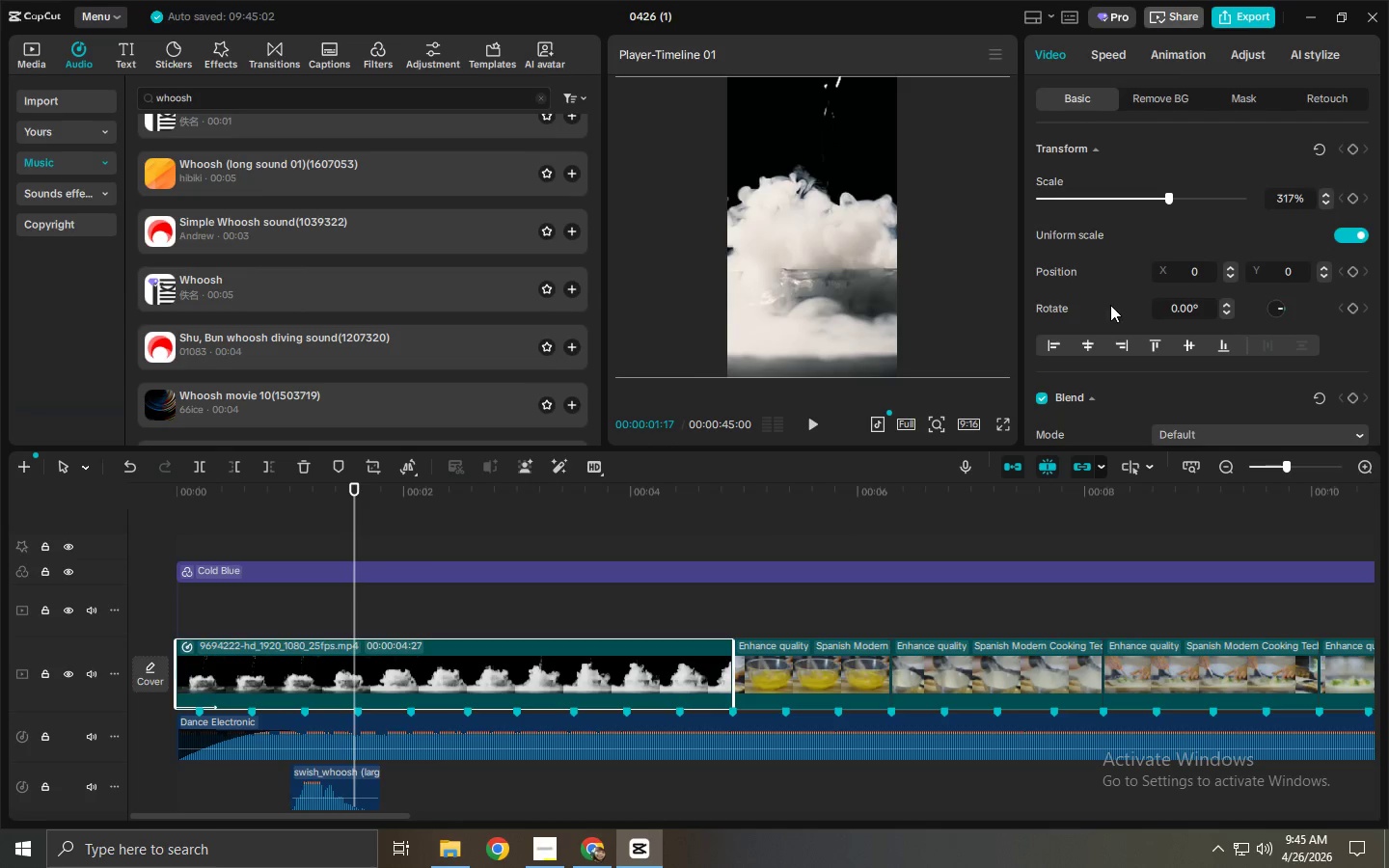 
left_click([1110, 60])
 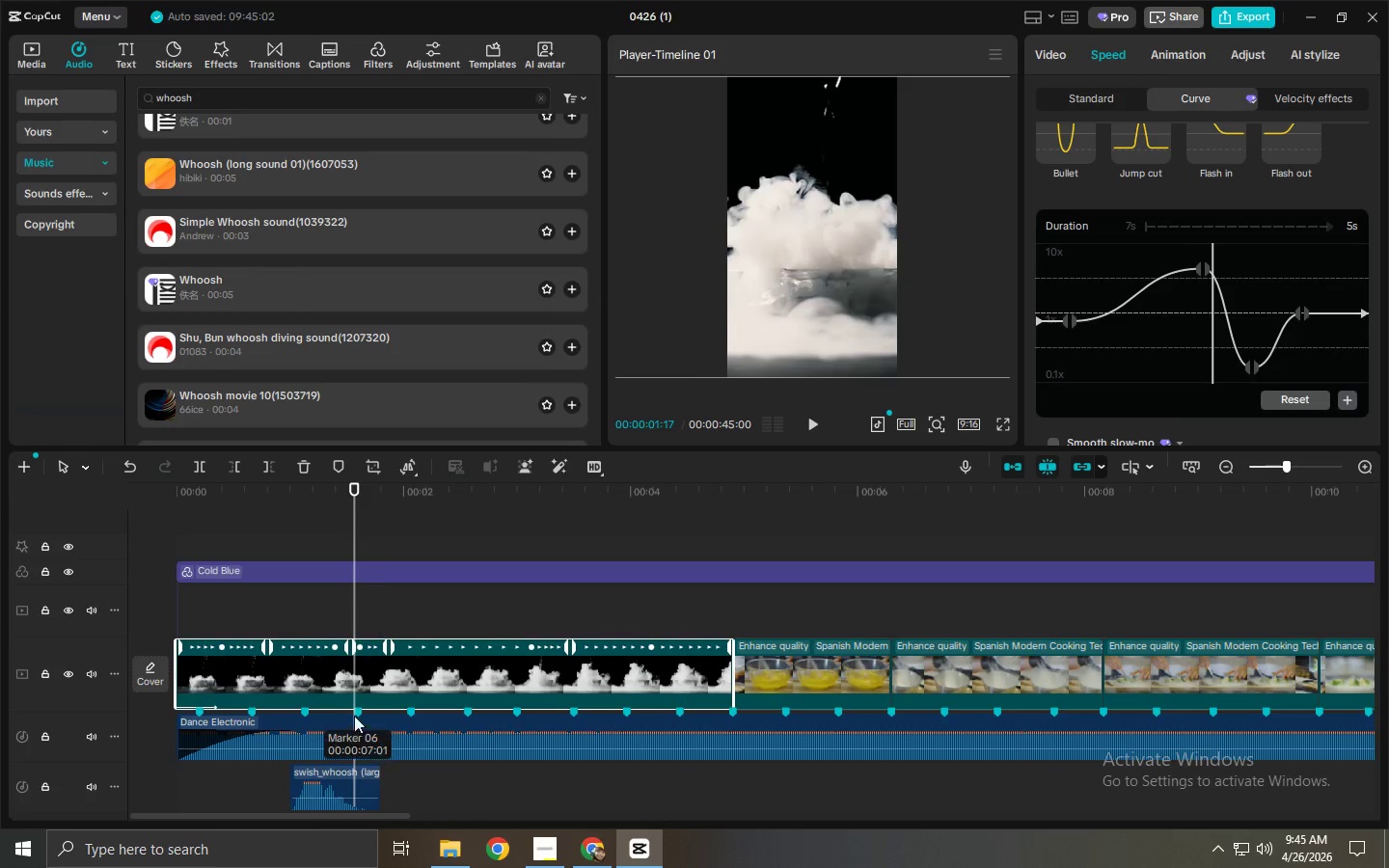 
left_click_drag(start_coordinate=[320, 789], to_coordinate=[405, 791])
 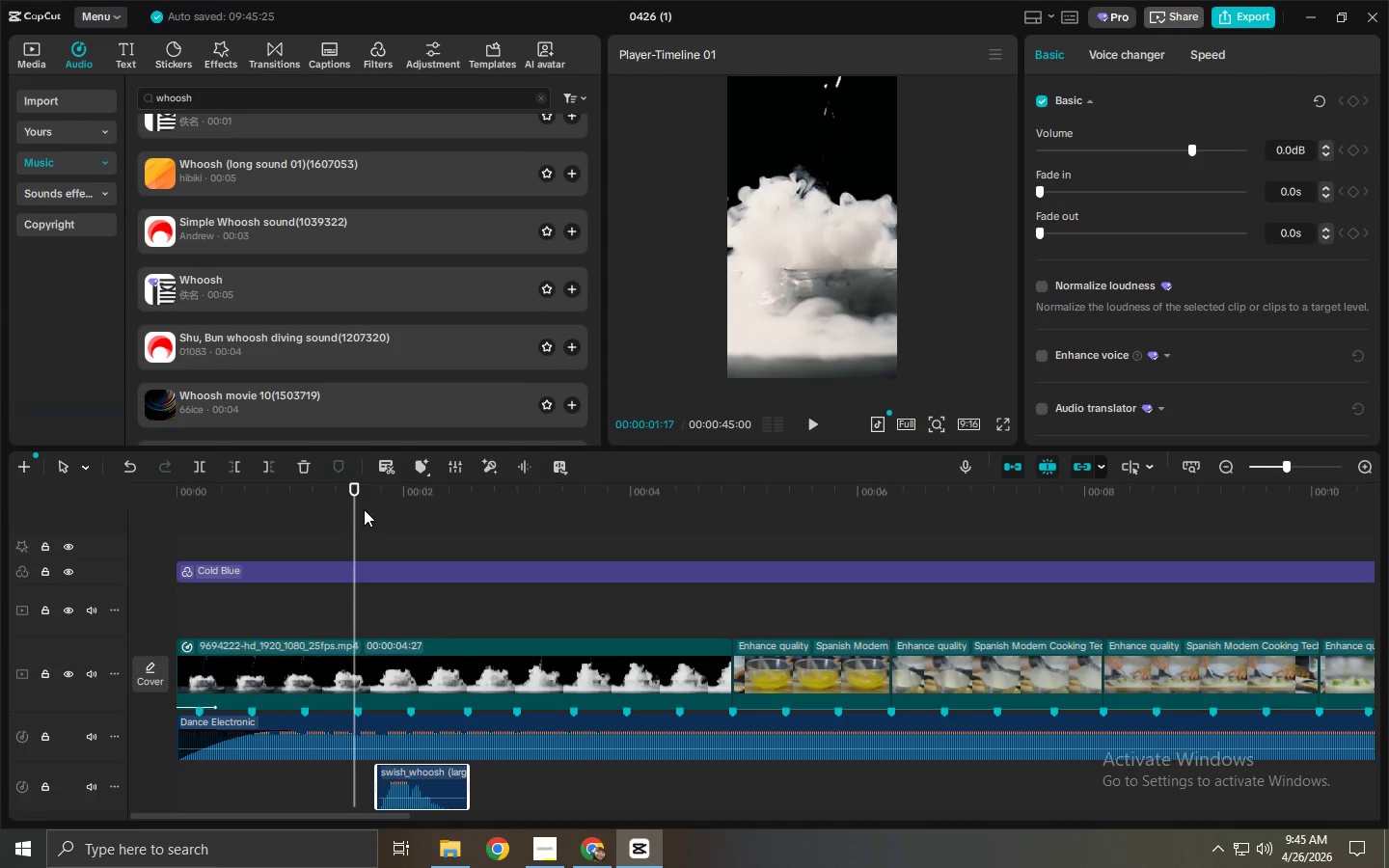 
left_click_drag(start_coordinate=[357, 504], to_coordinate=[340, 504])
 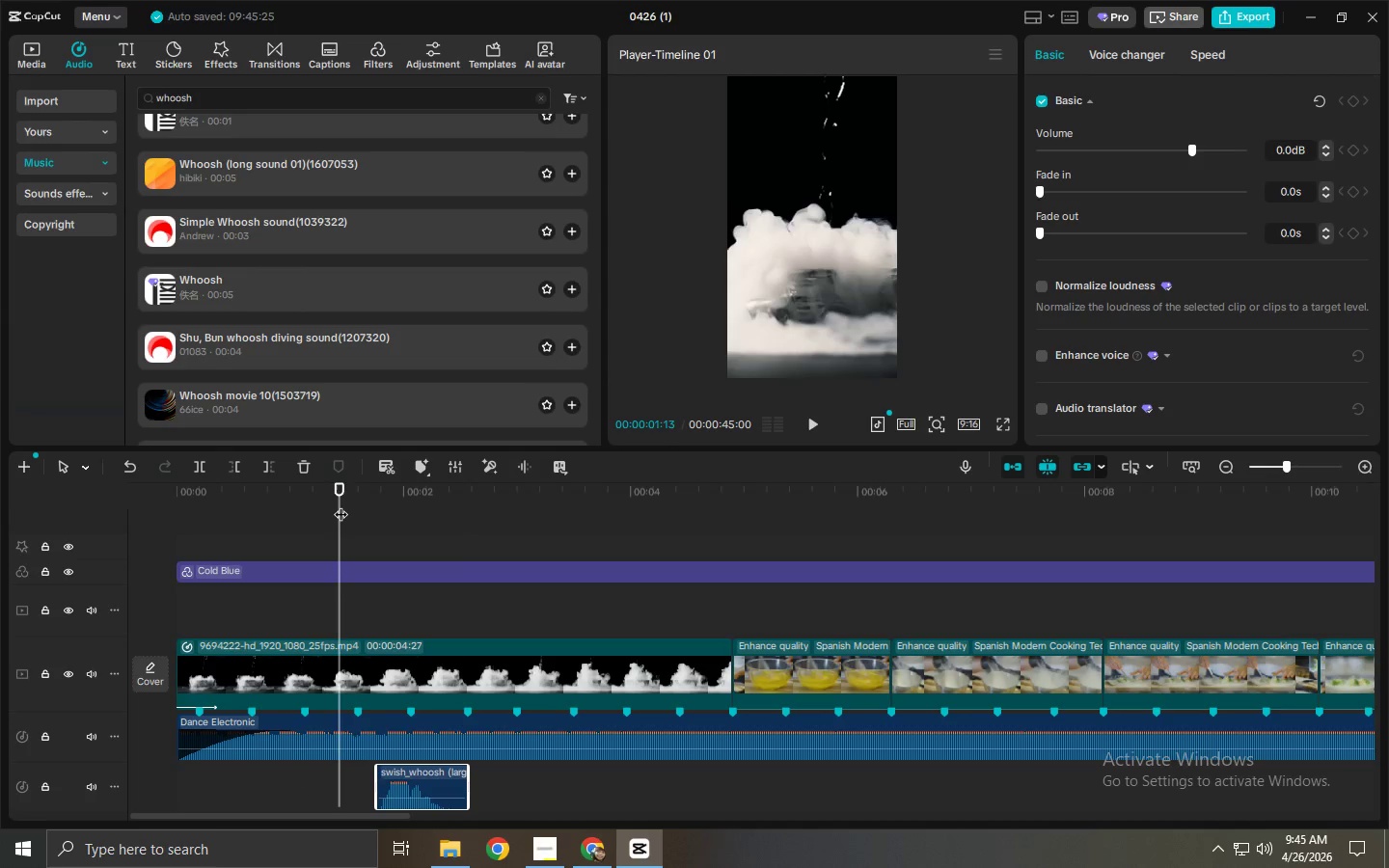 
key(Space)
 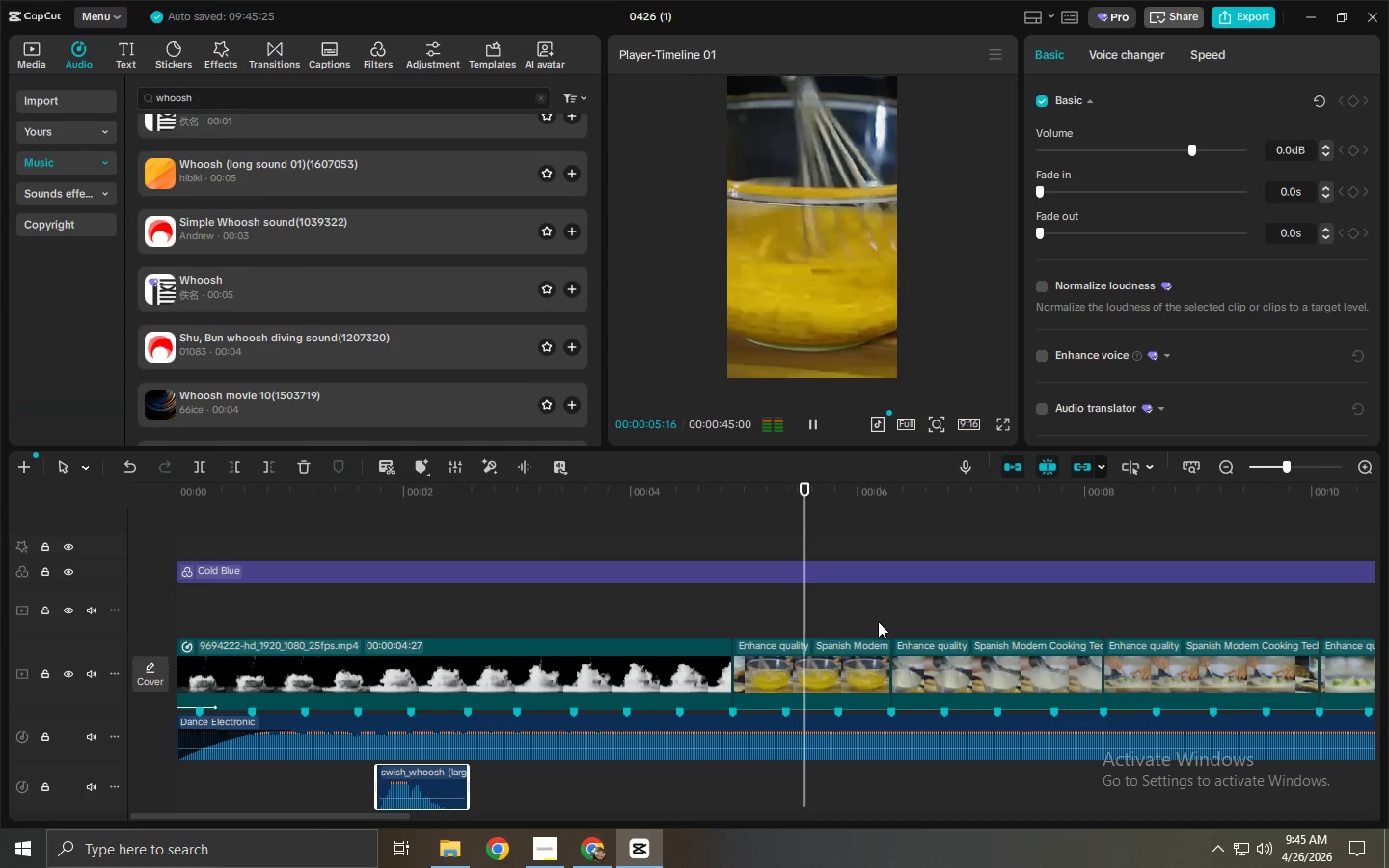 
wait(5.48)
 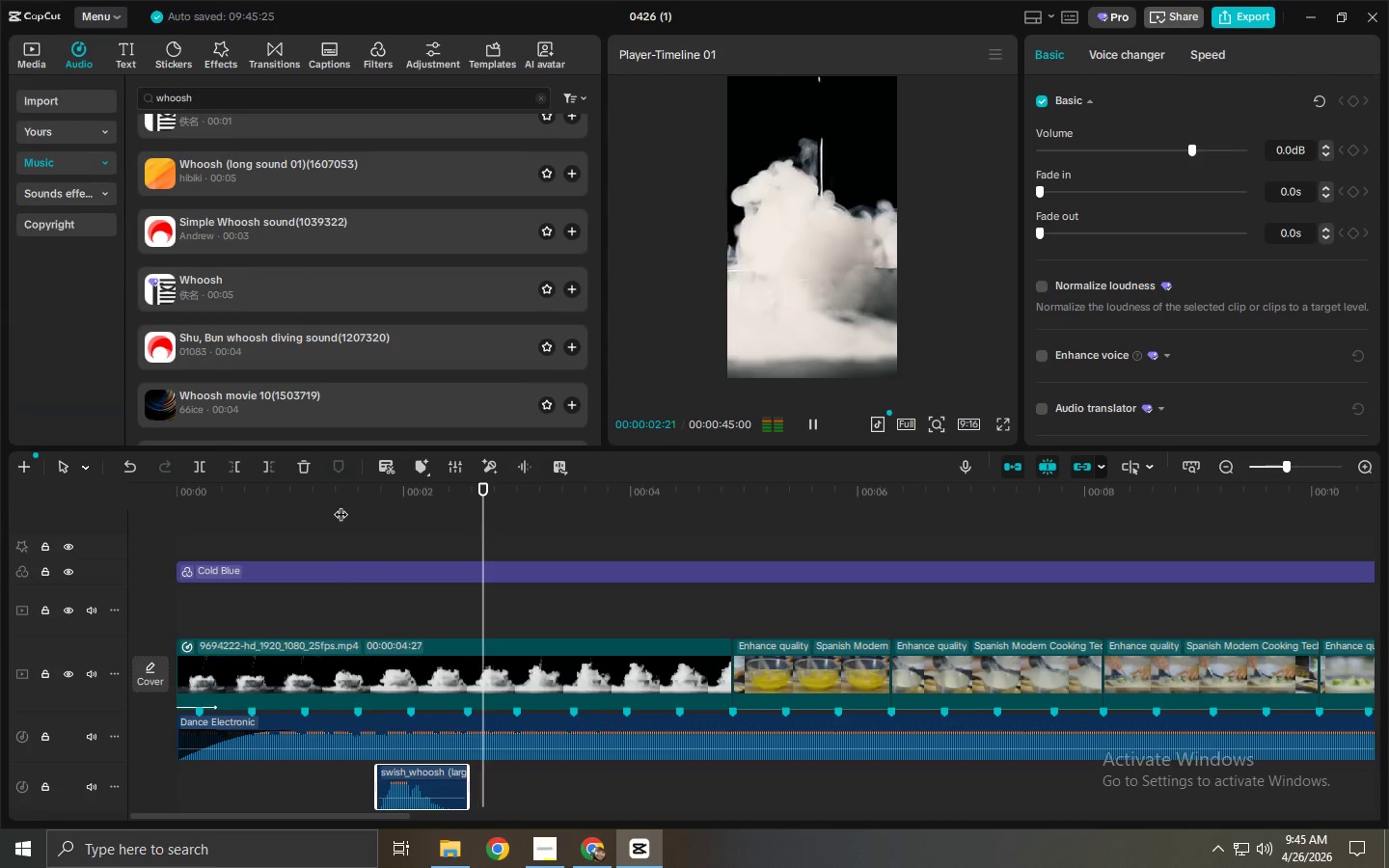 
left_click_drag(start_coordinate=[382, 815], to_coordinate=[419, 820])
 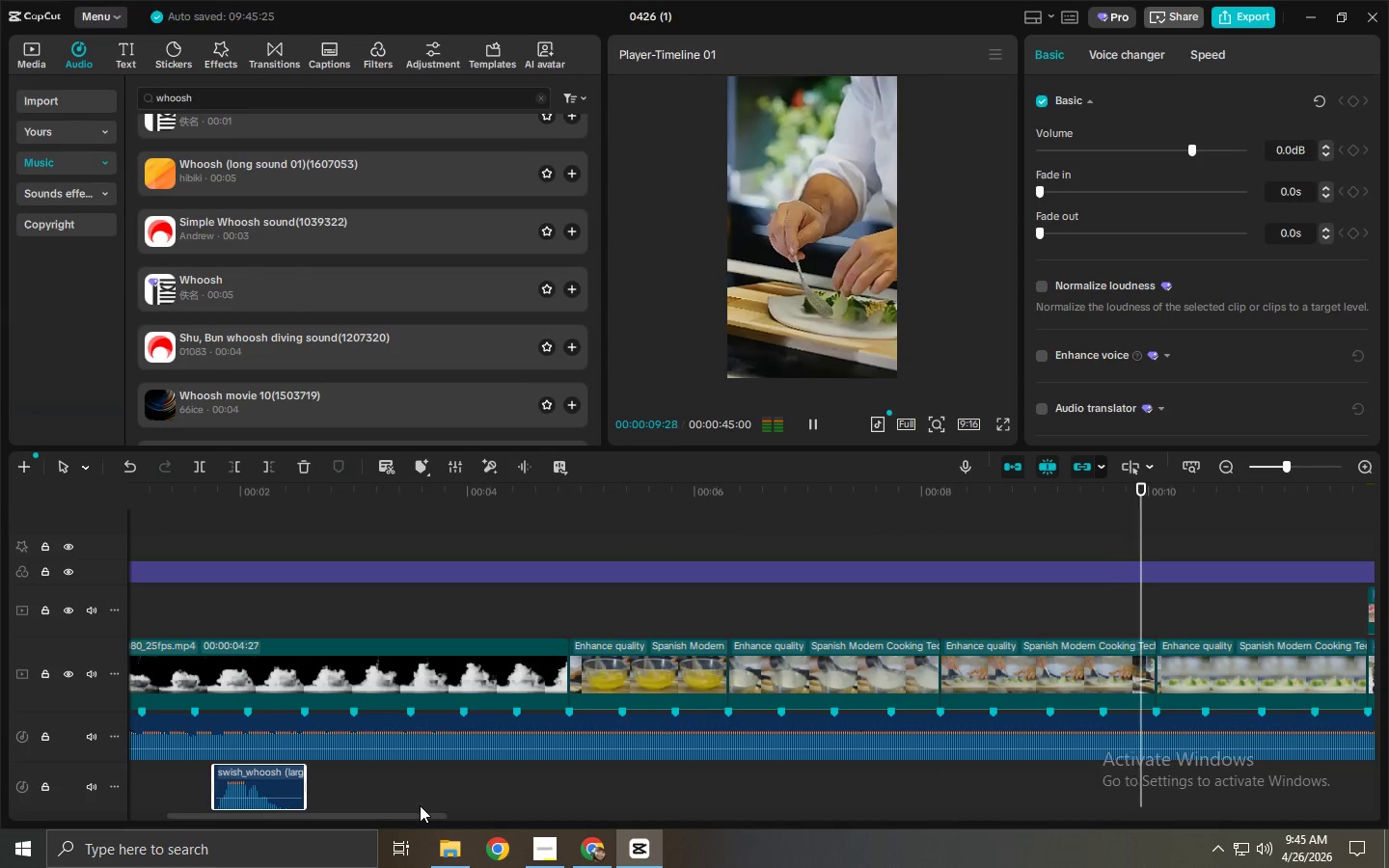 
key(Space)
 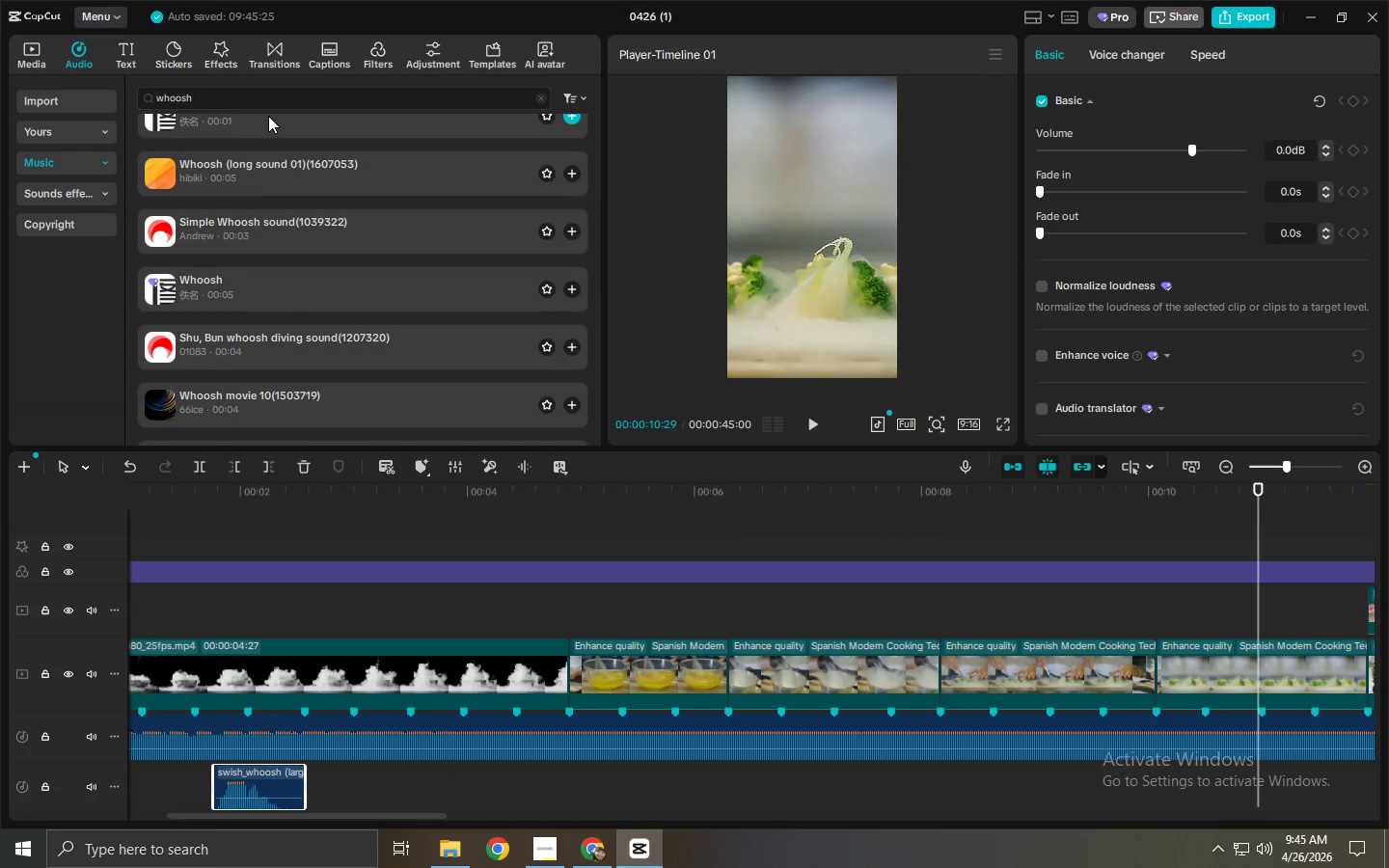 
left_click_drag(start_coordinate=[262, 105], to_coordinate=[38, 97])
 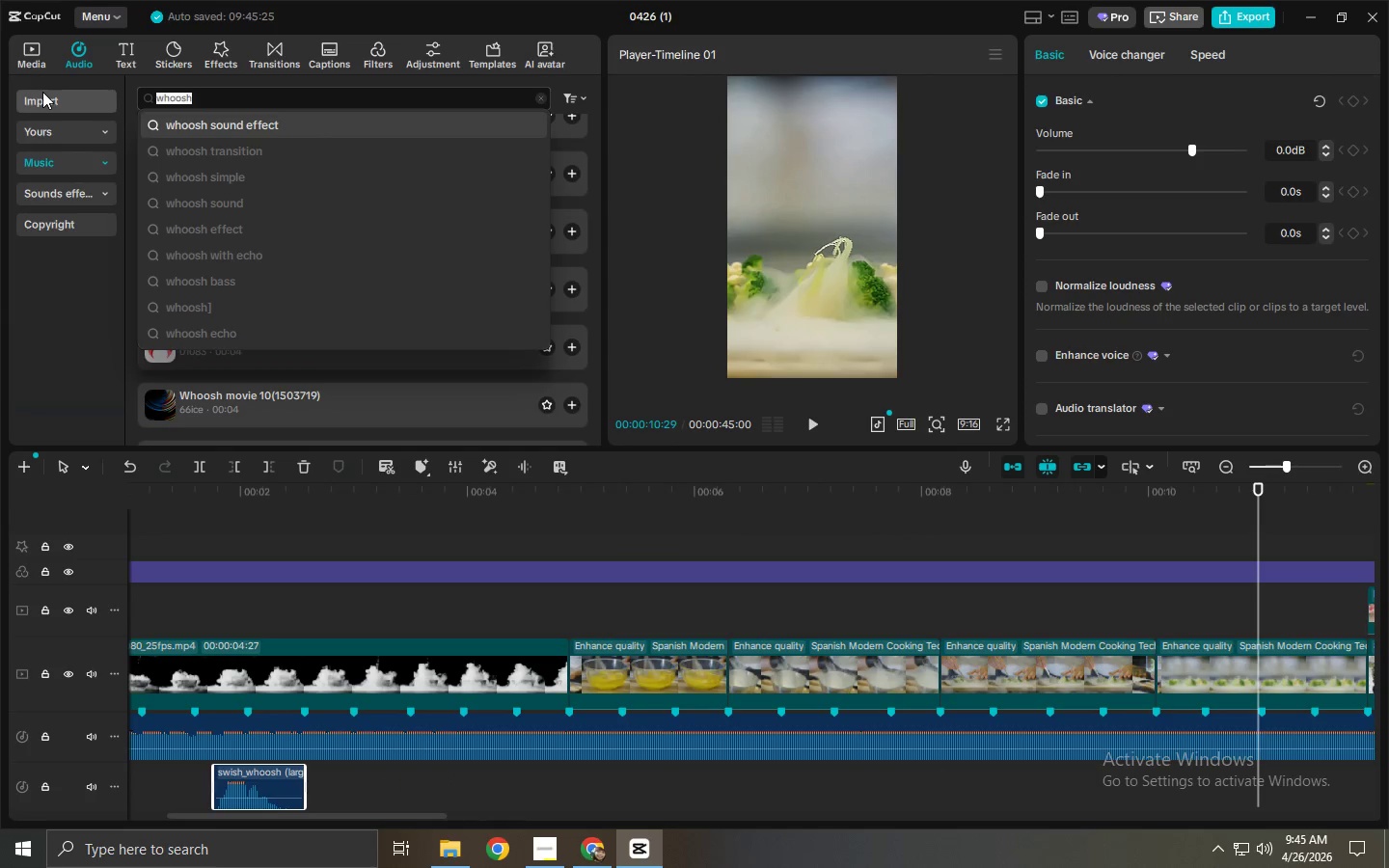 
type(vapor hiss)
 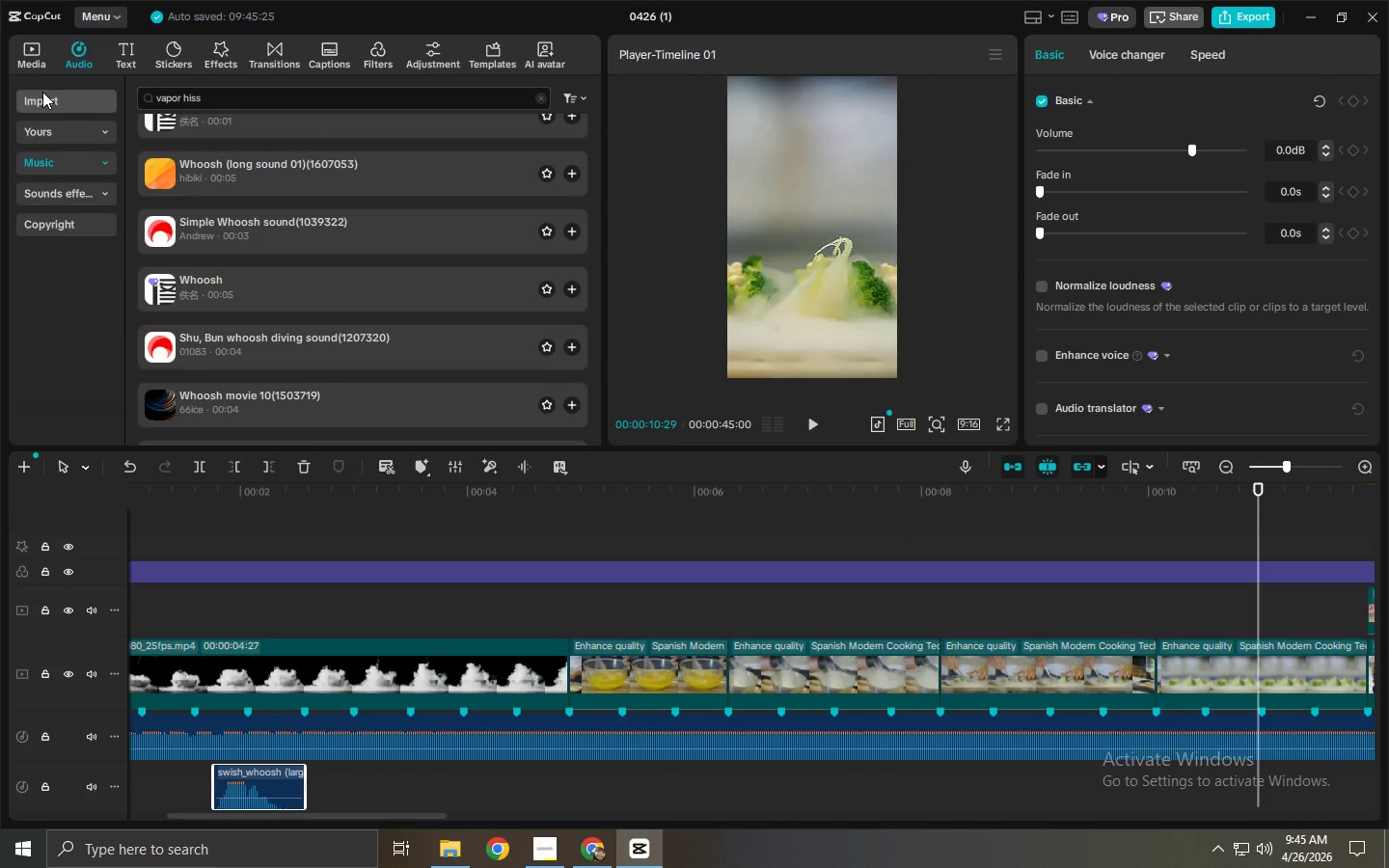 
key(Enter)
 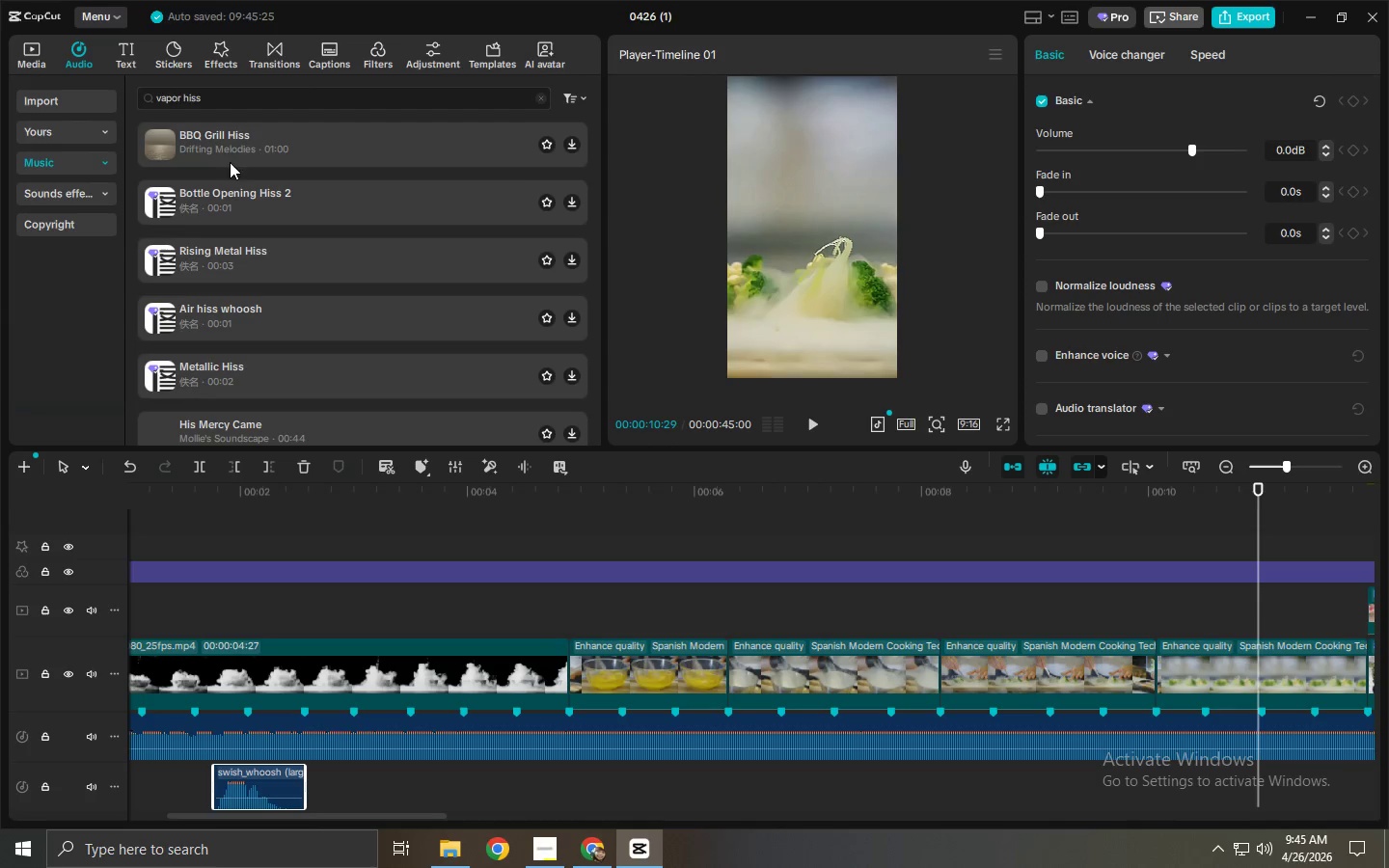 
left_click([243, 156])
 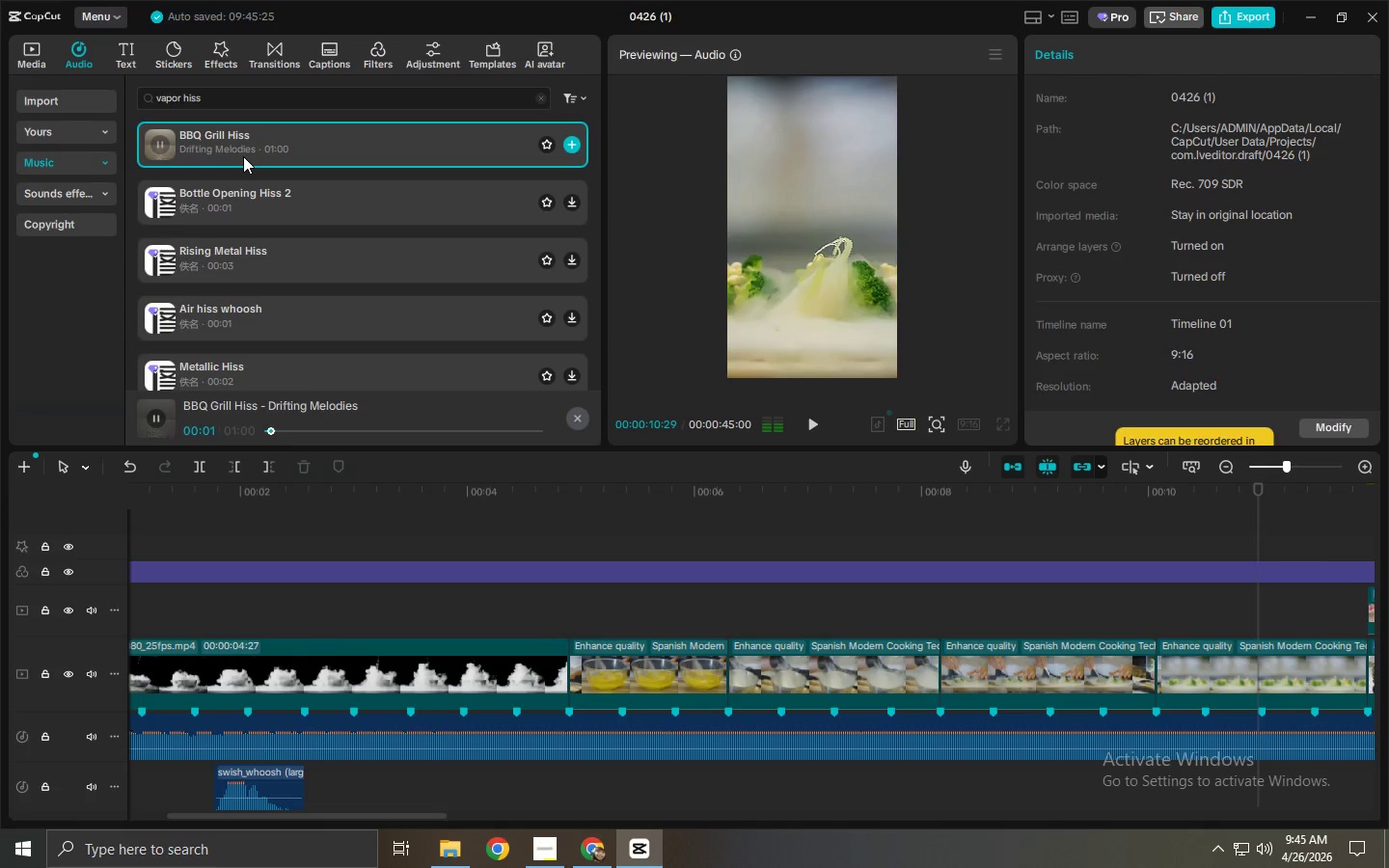 
left_click([79, 198])
 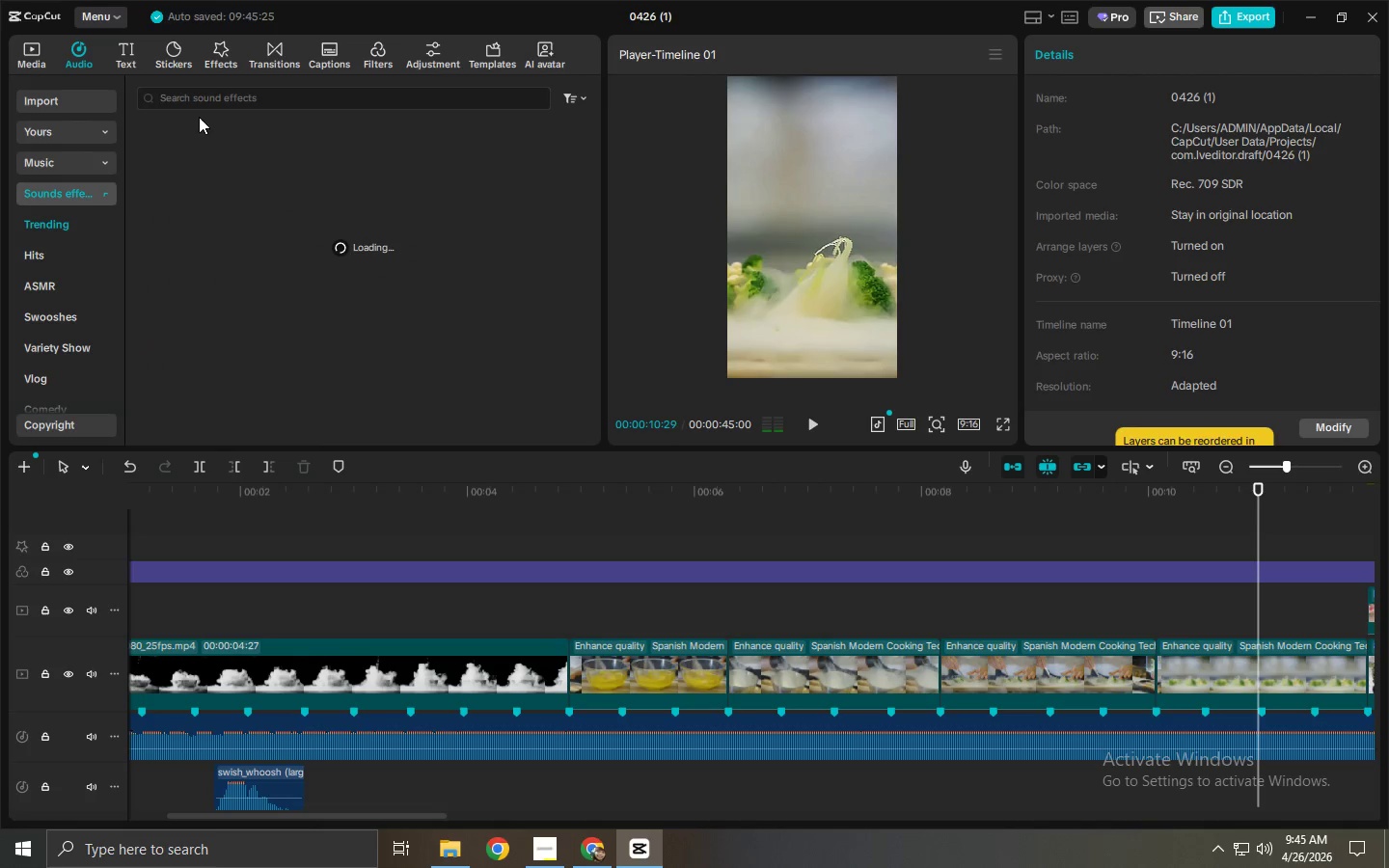 
left_click([223, 108])
 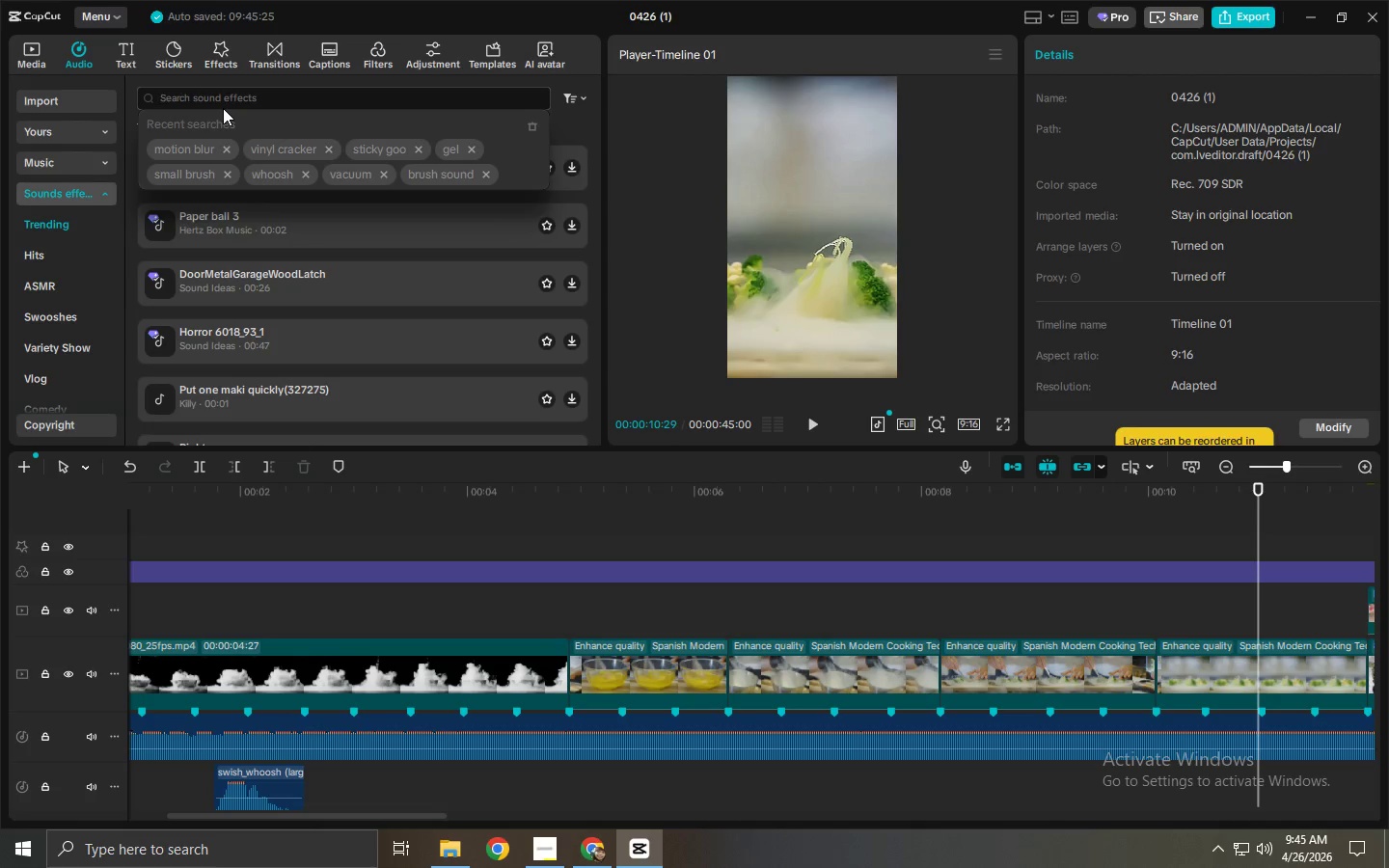 
type(vapor hiss)
 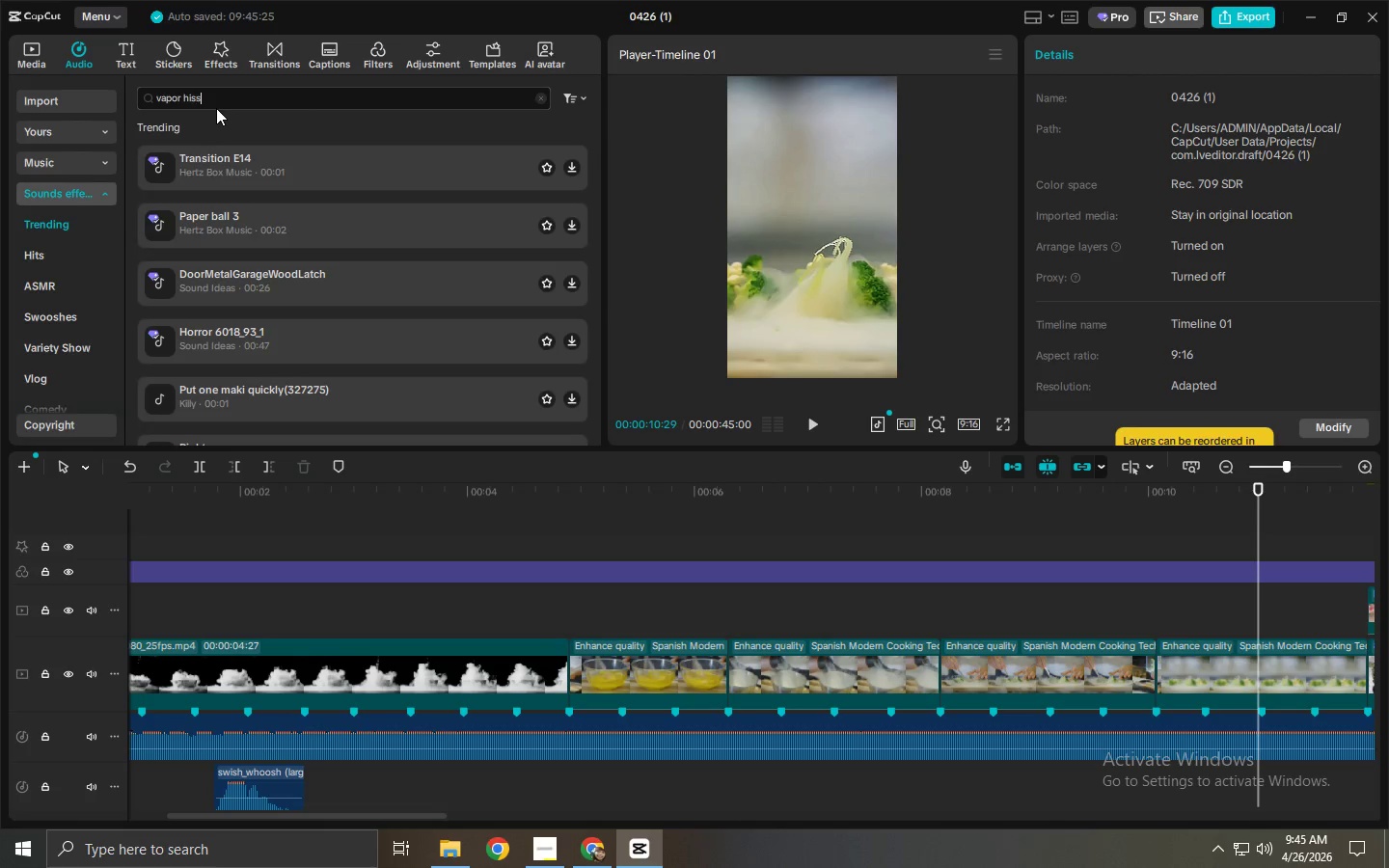 
key(Enter)
 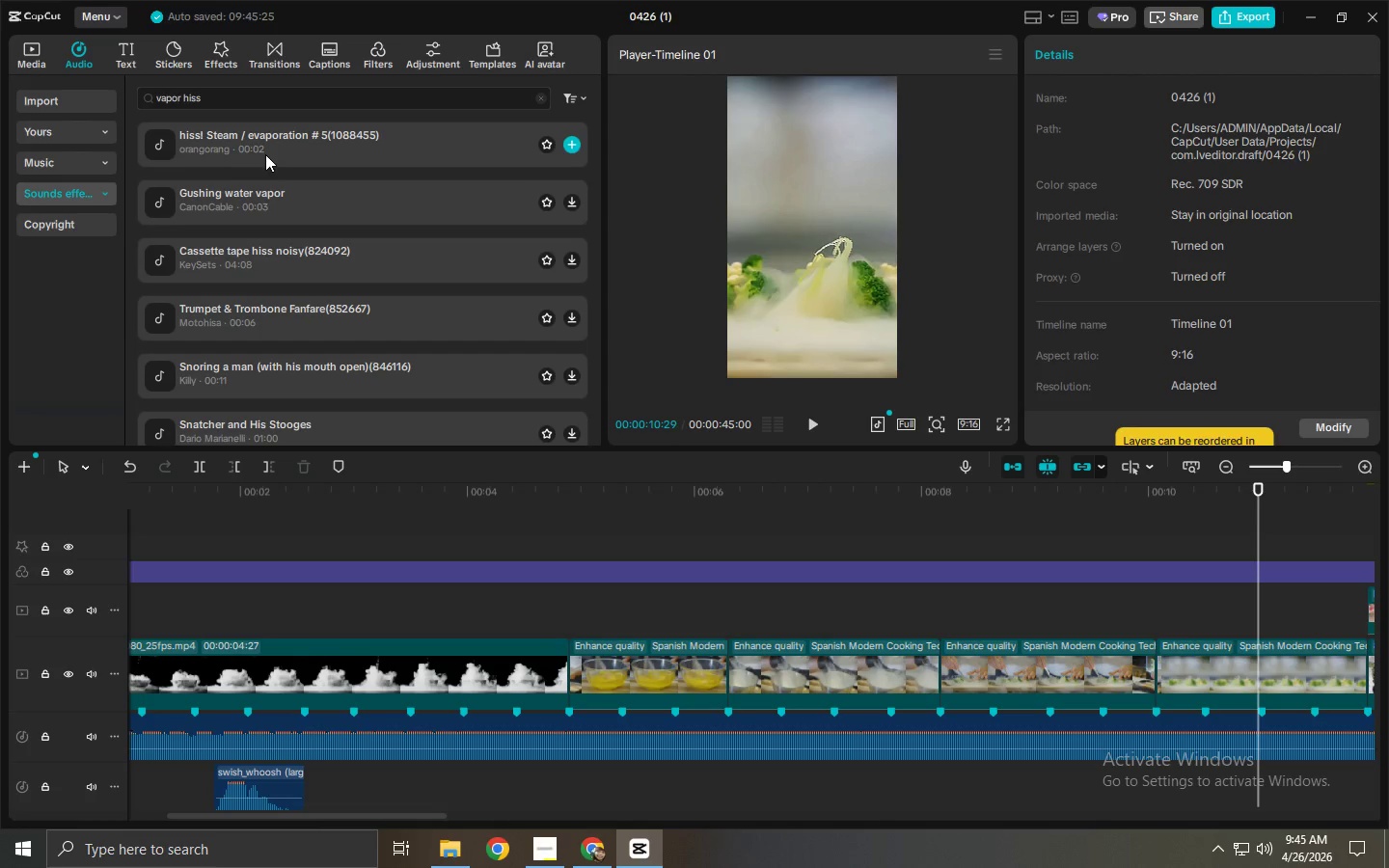 
left_click([243, 159])
 